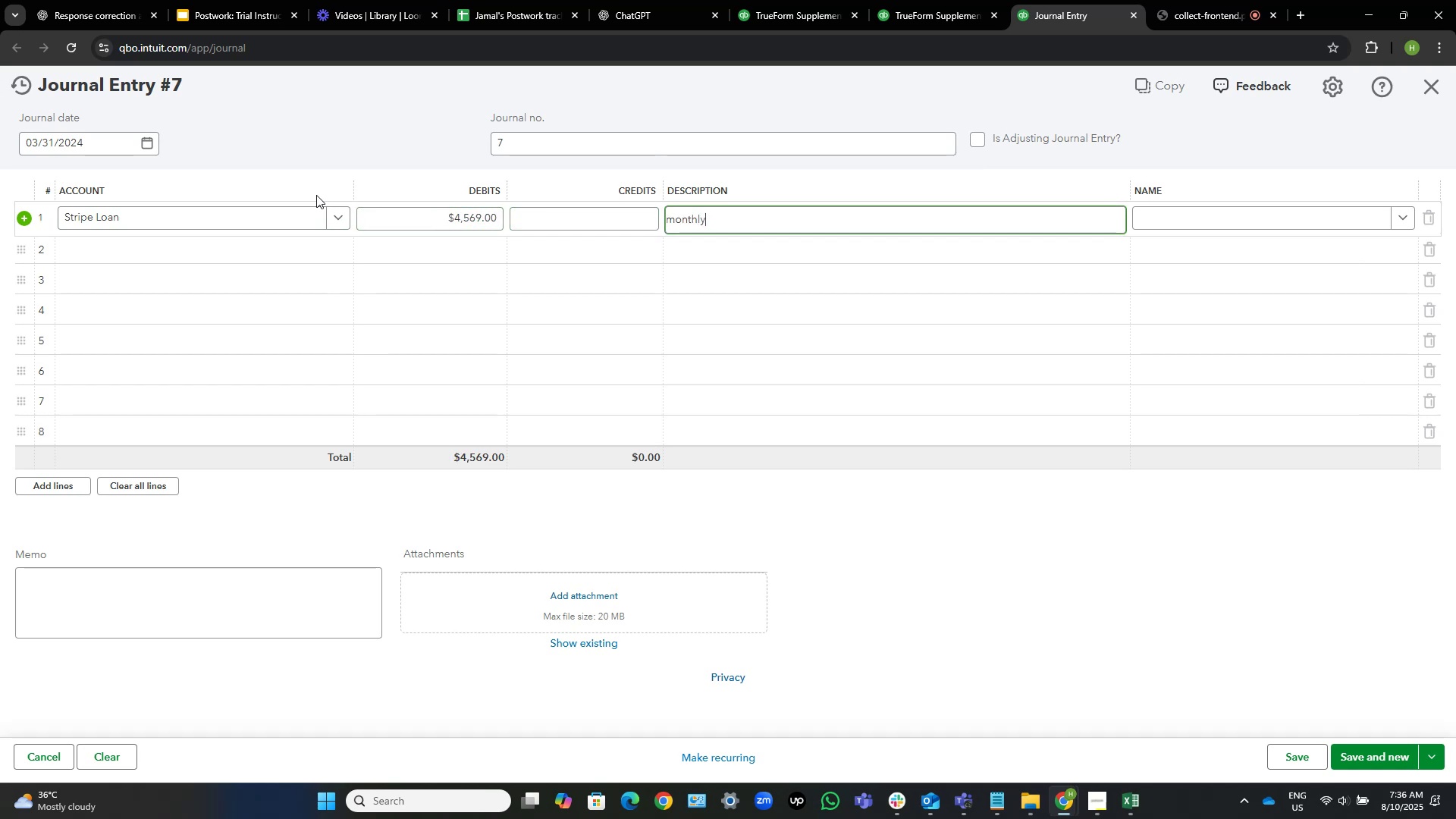 
hold_key(key=H, duration=0.32)
 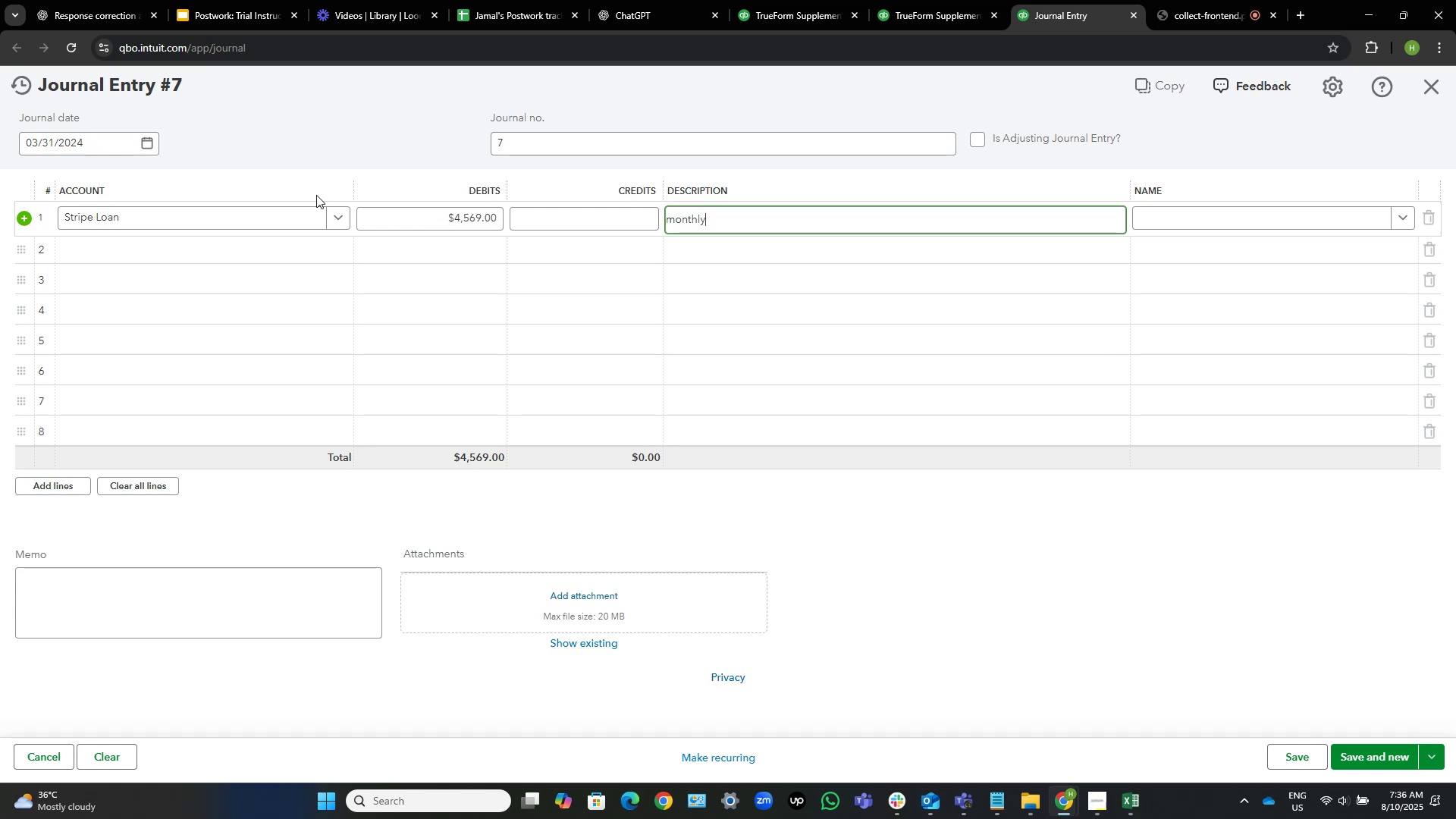 
key(Control+Shift+ArrowLeft)
 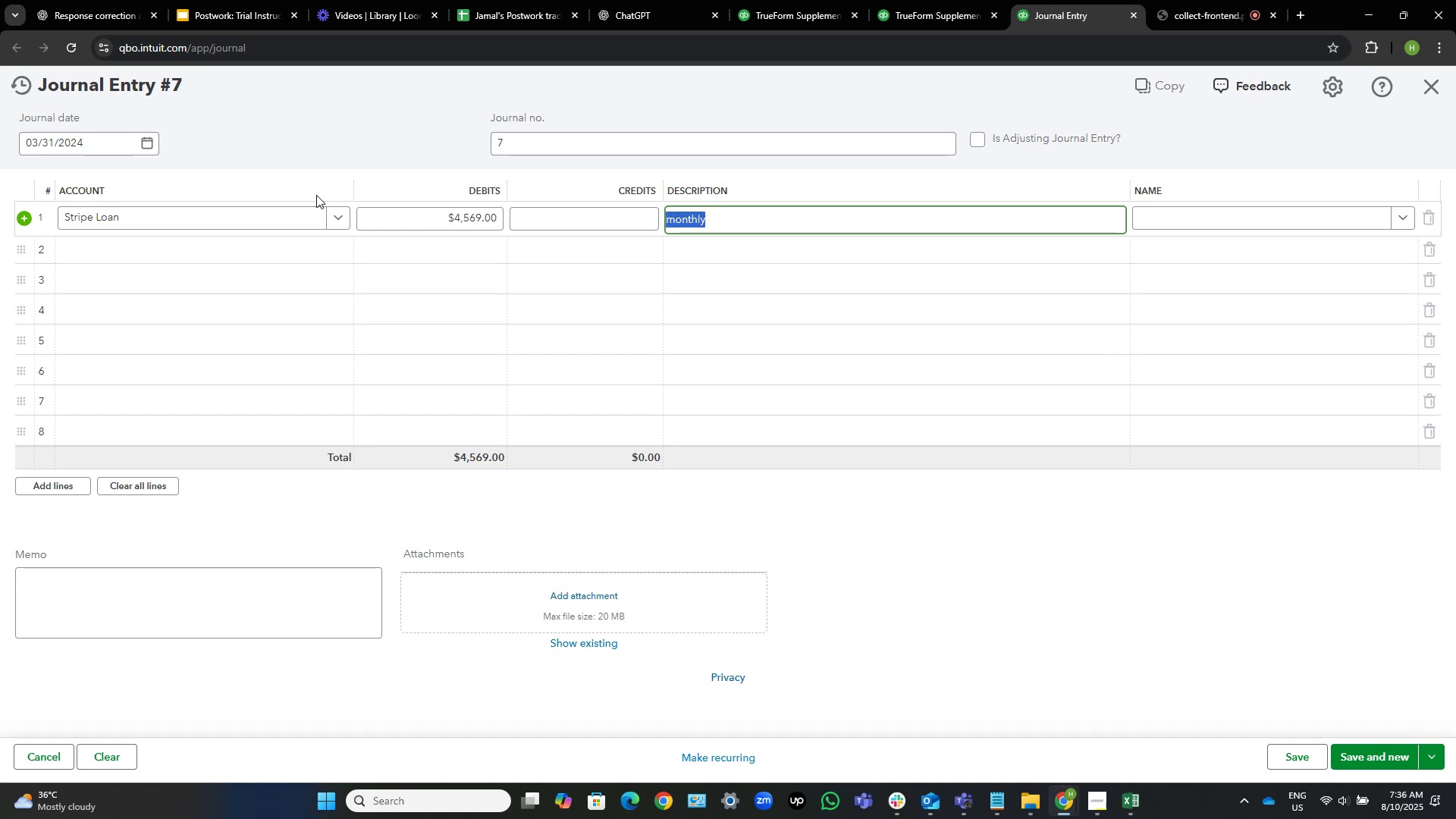 
type(repayment to sripe loan)
key(Tab)
key(Tab)
key(Tab)
key(Tab)
type(owner)
 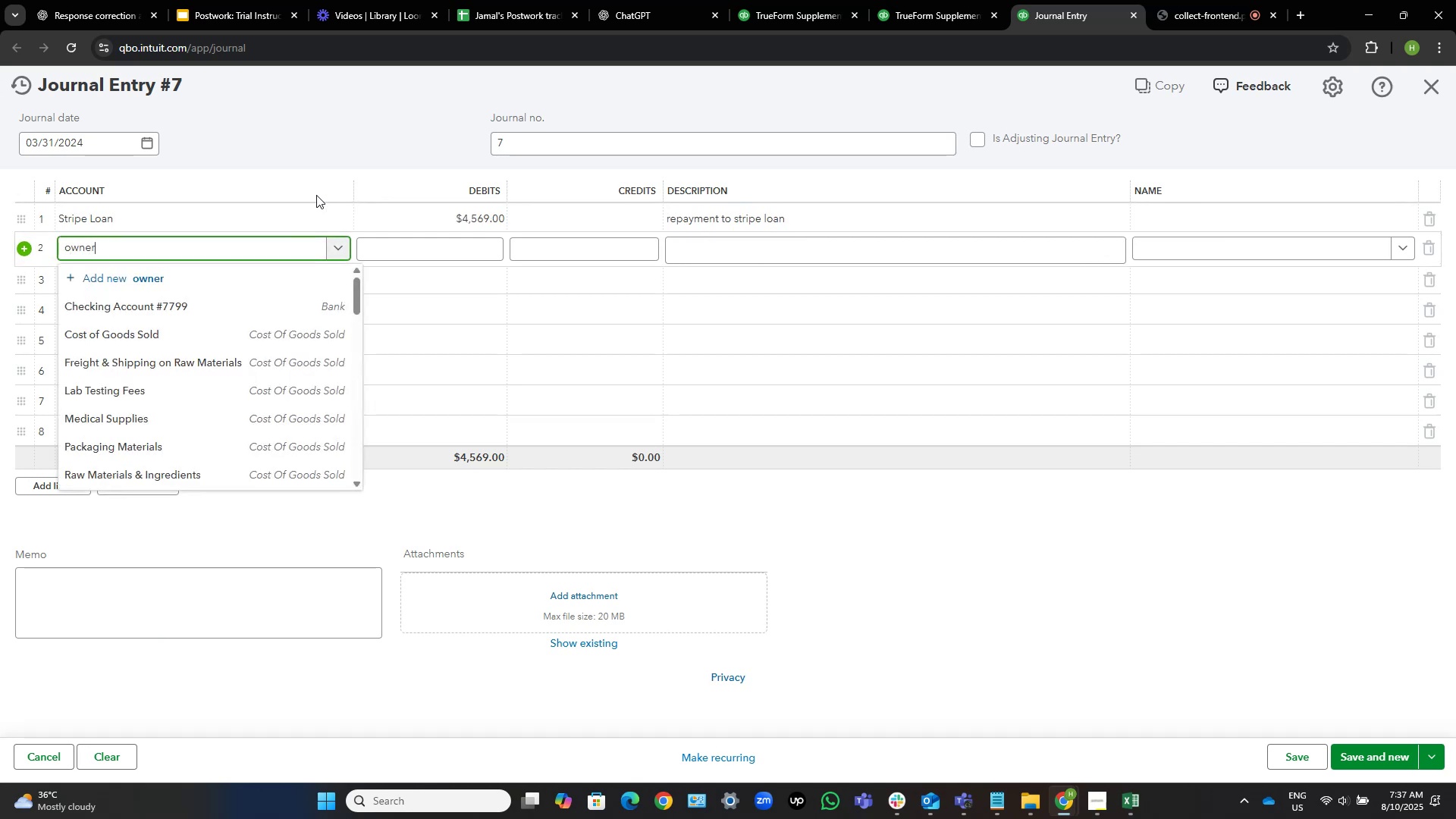 
key(ArrowDown)
 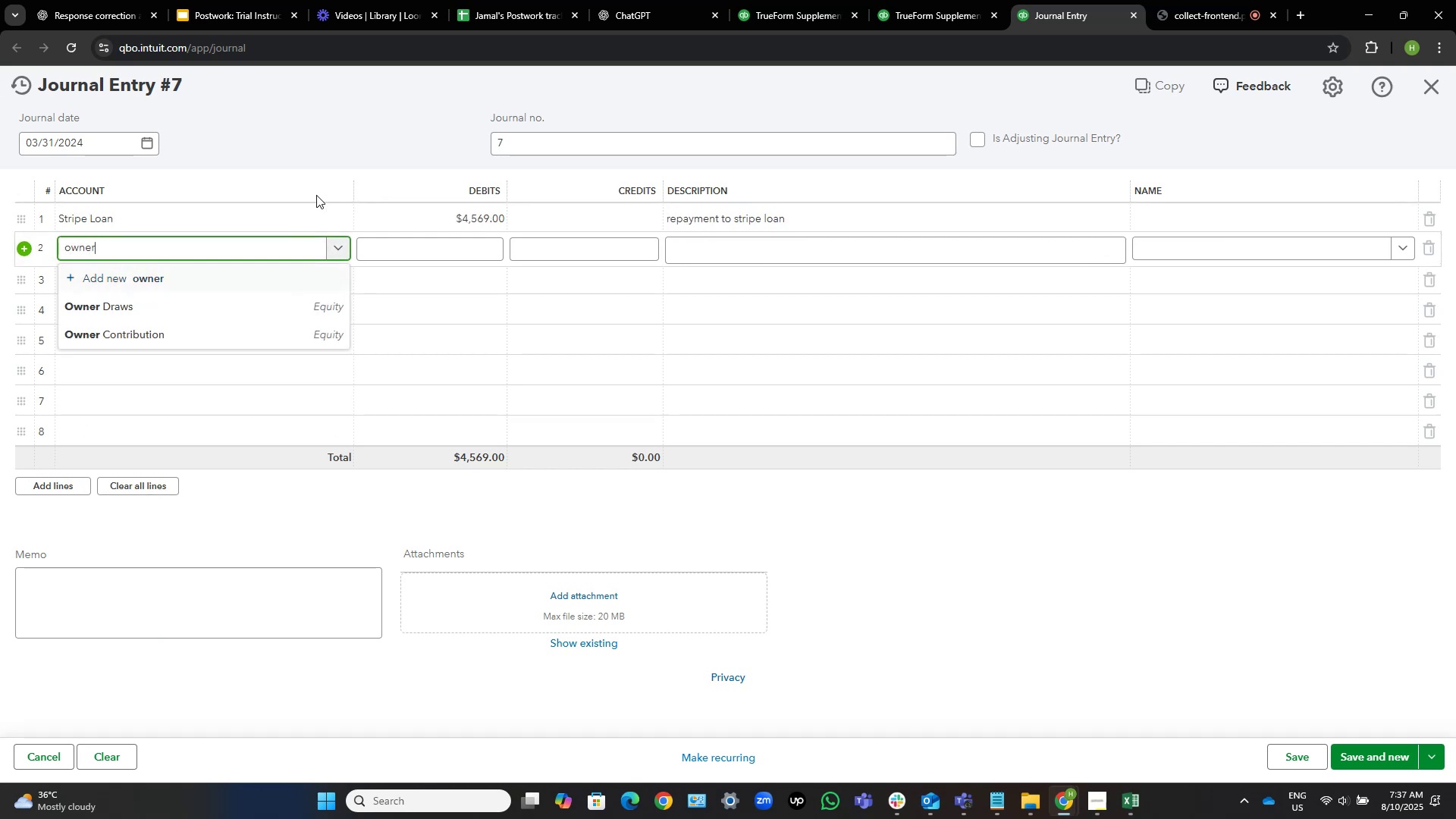 
key(ArrowDown)
 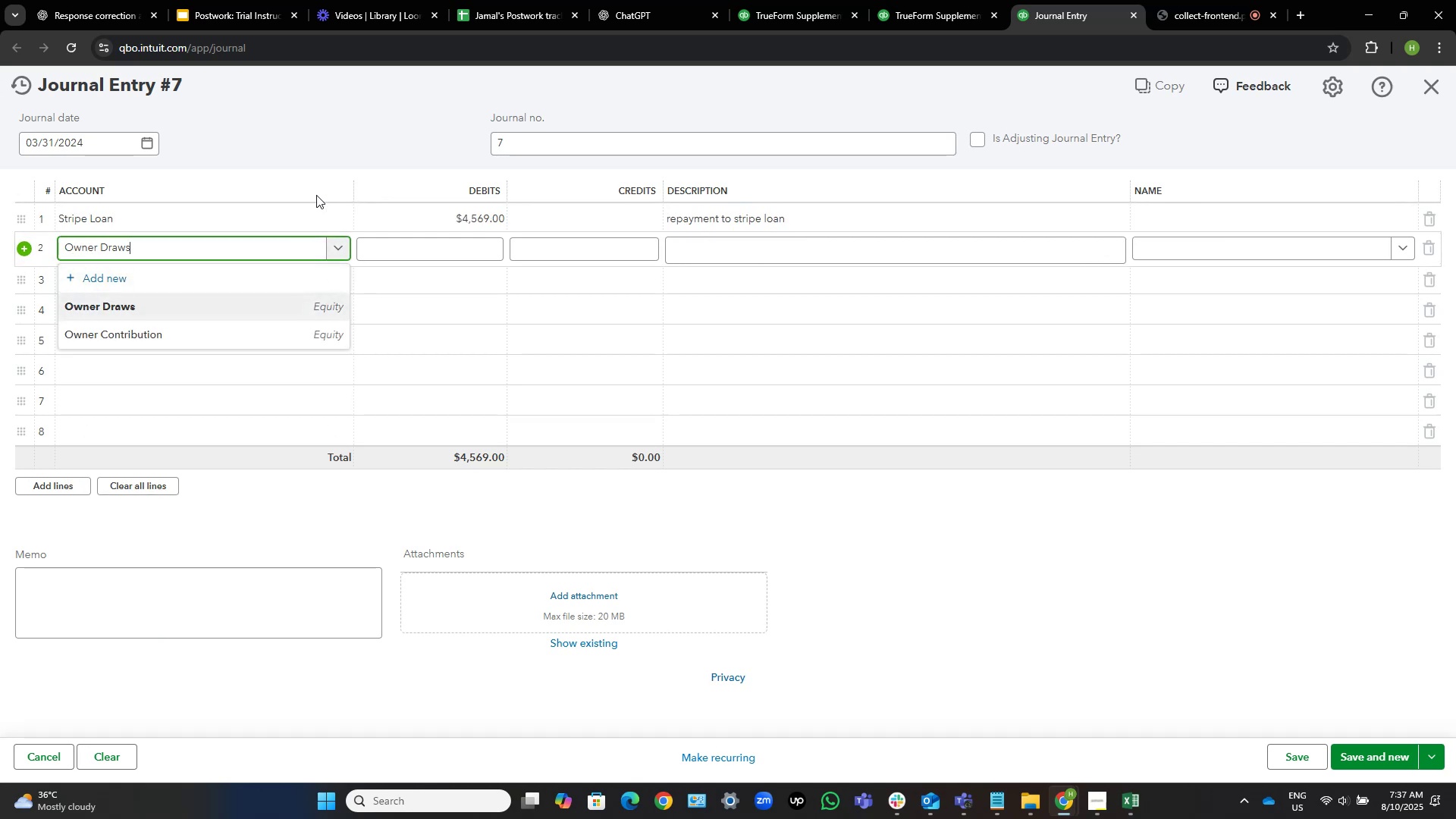 
key(NumpadEnter)
 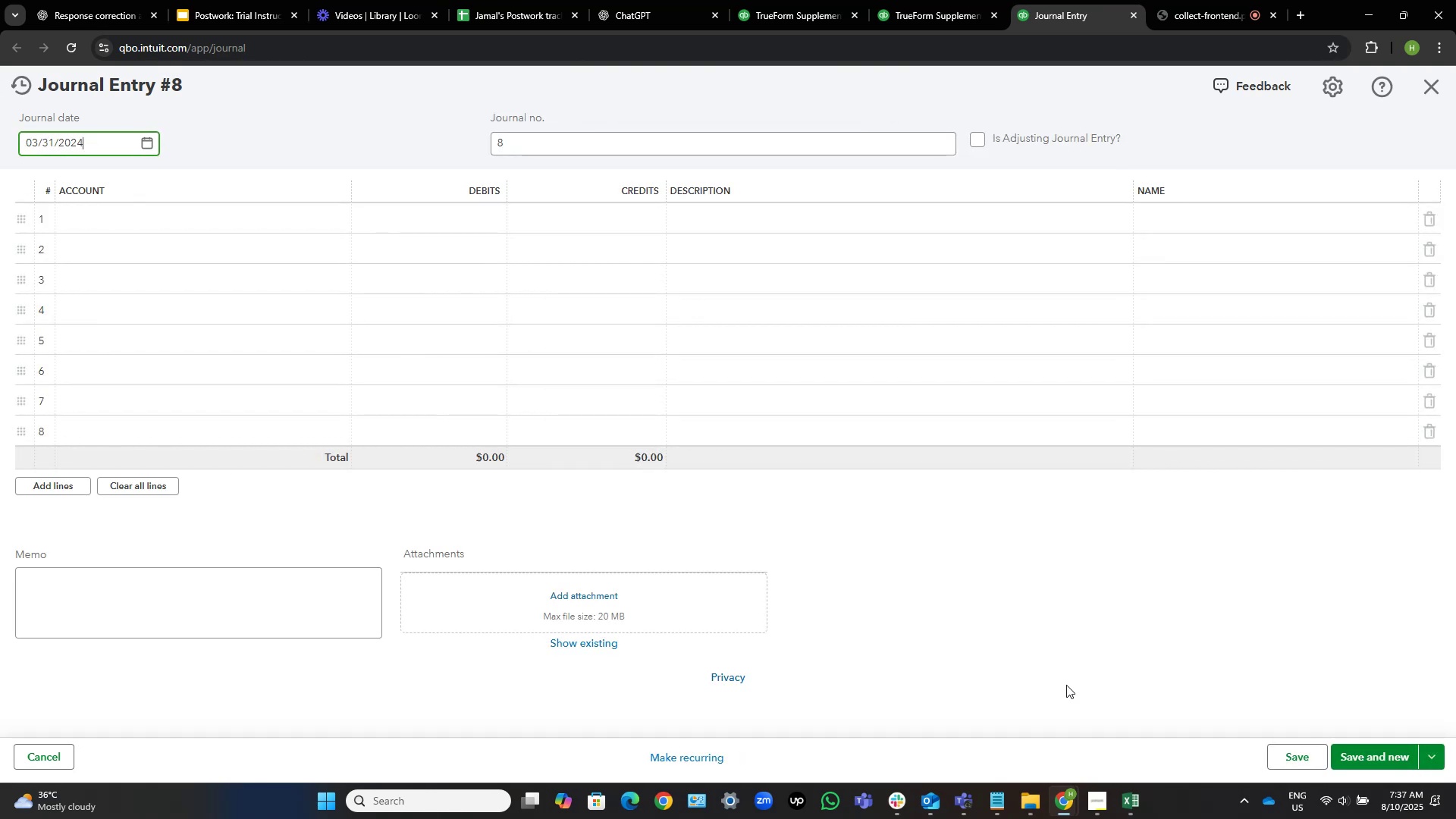 
wait(20.3)
 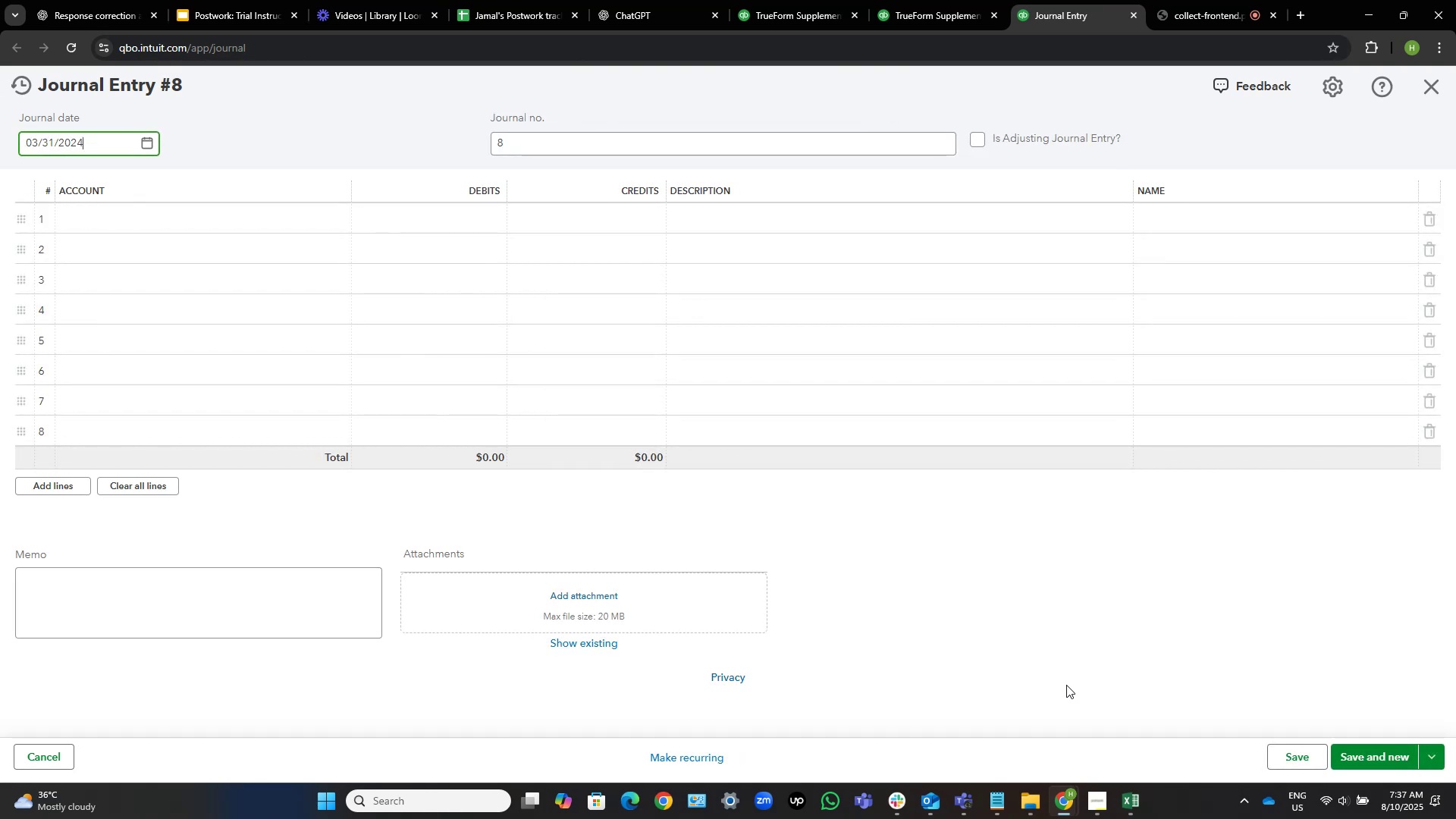 
left_click([151, 136])
 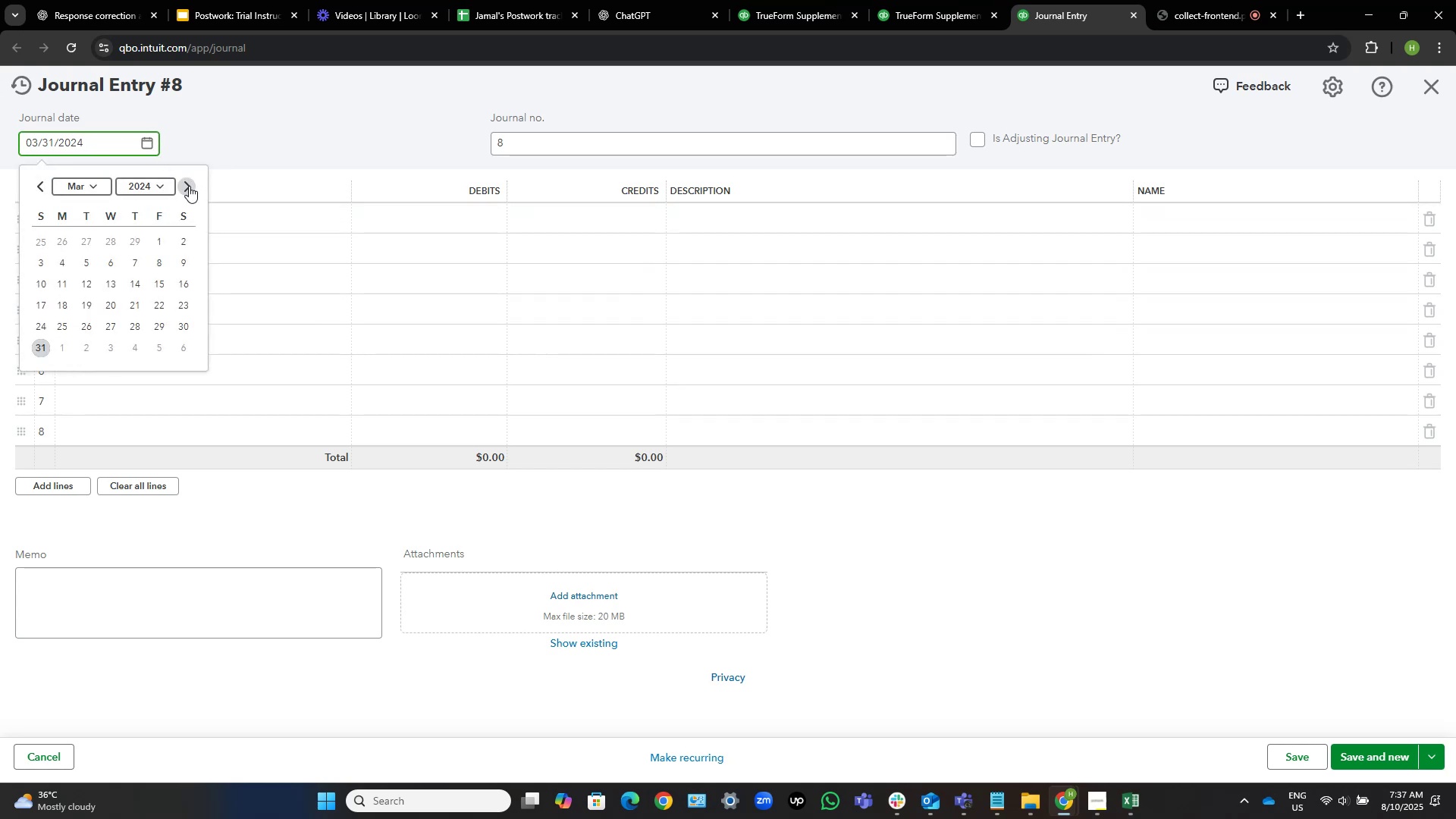 
left_click([187, 186])
 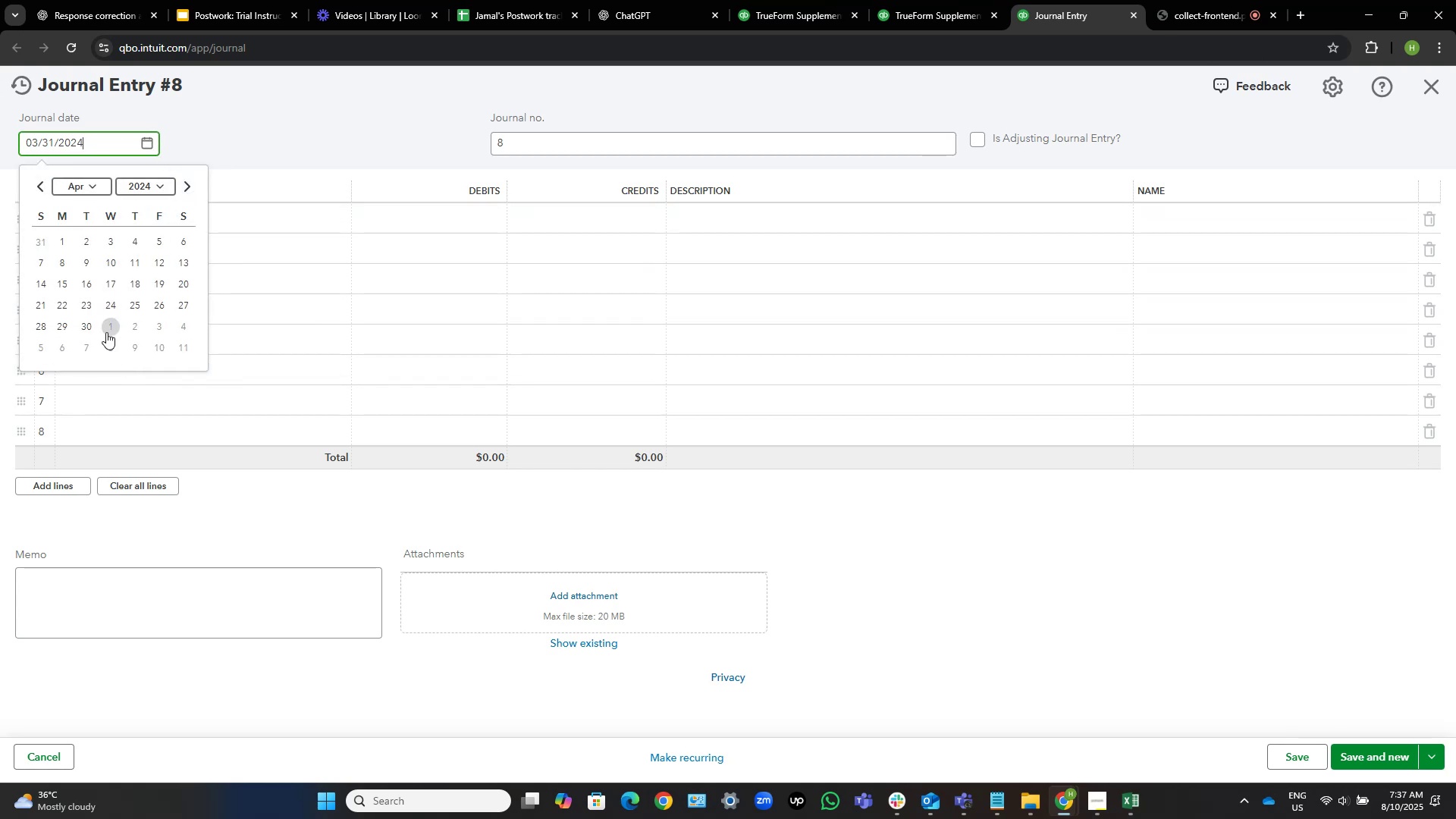 
left_click([83, 322])
 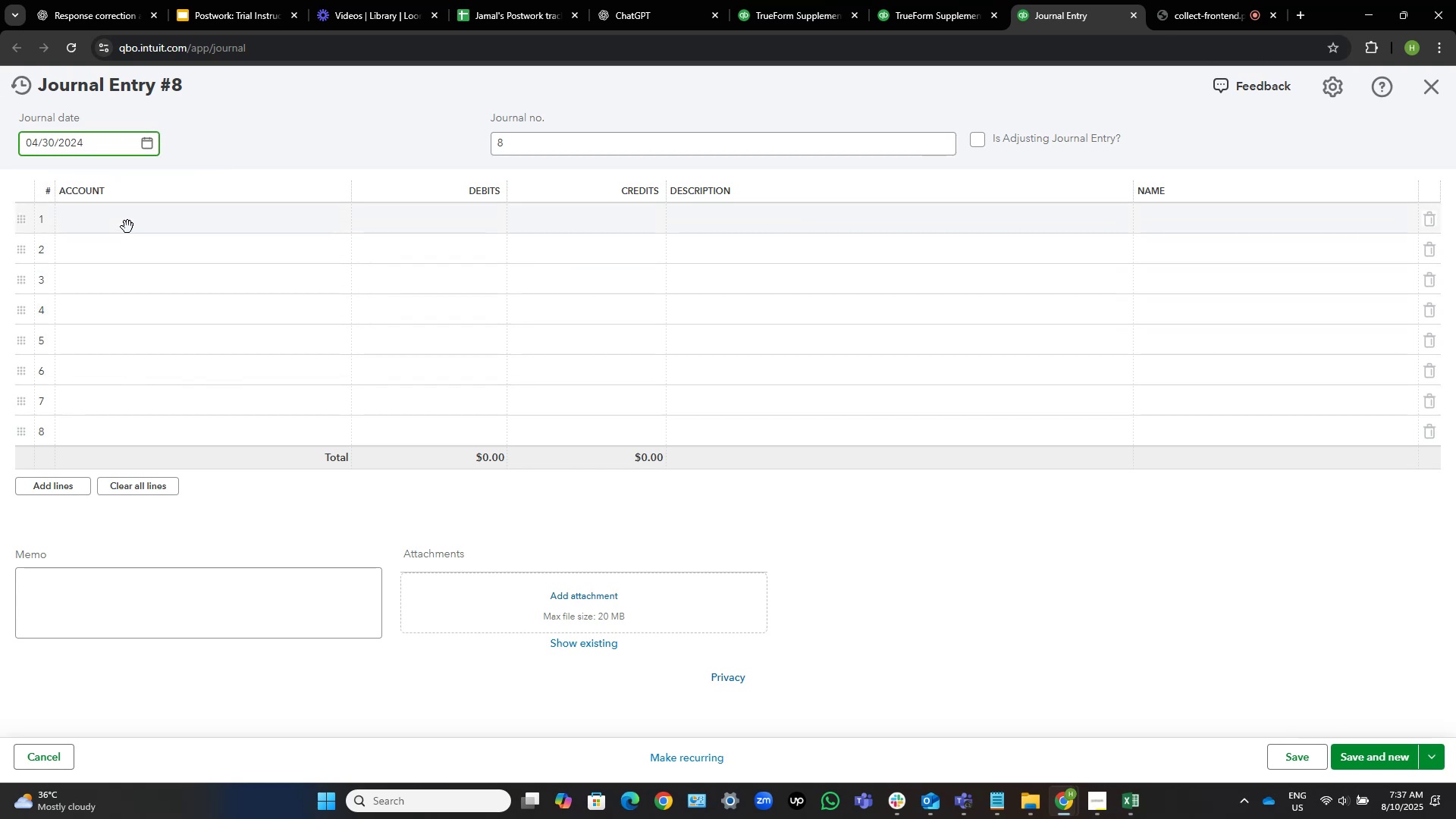 
left_click([127, 225])
 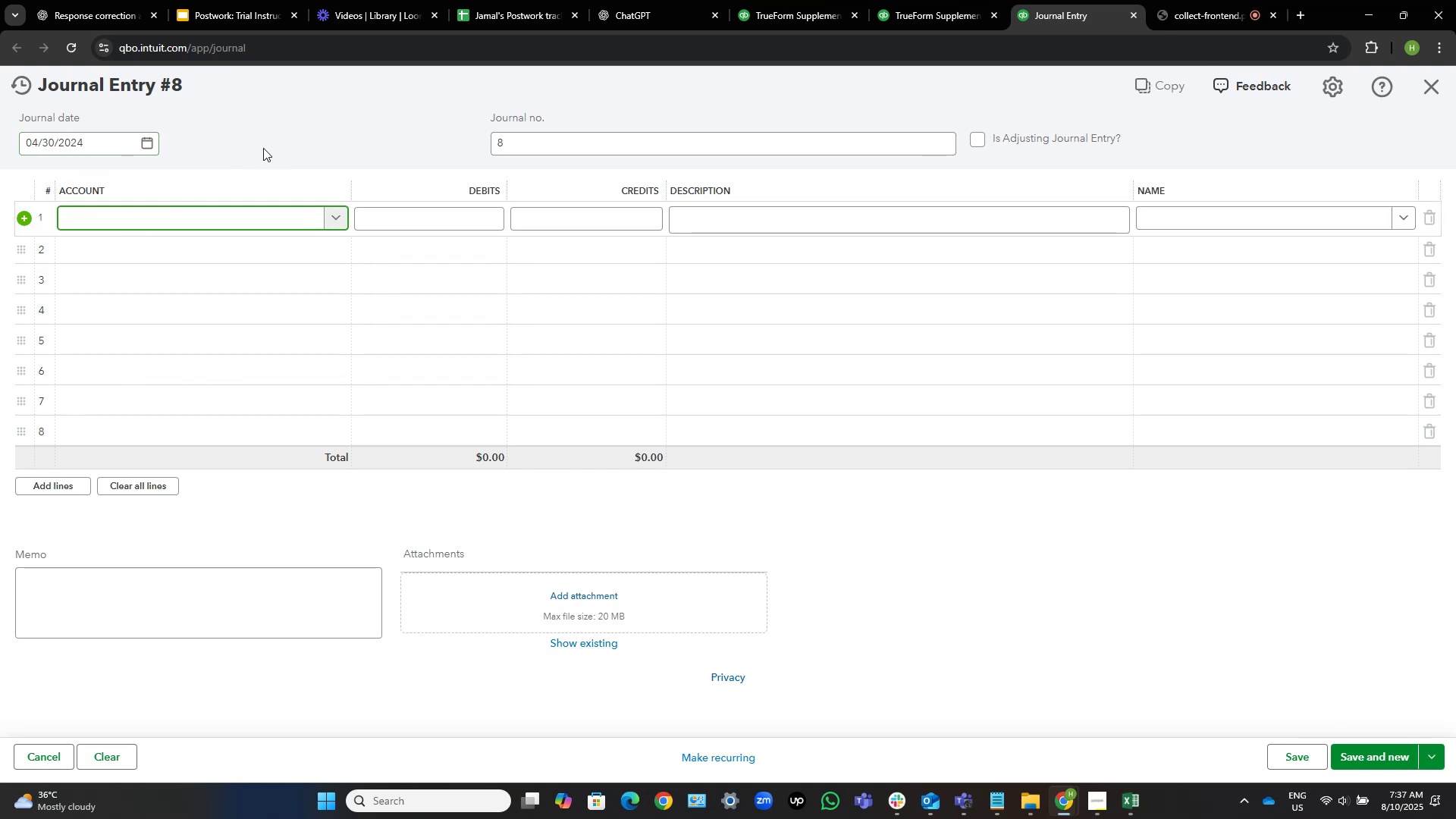 
type(stripe)
 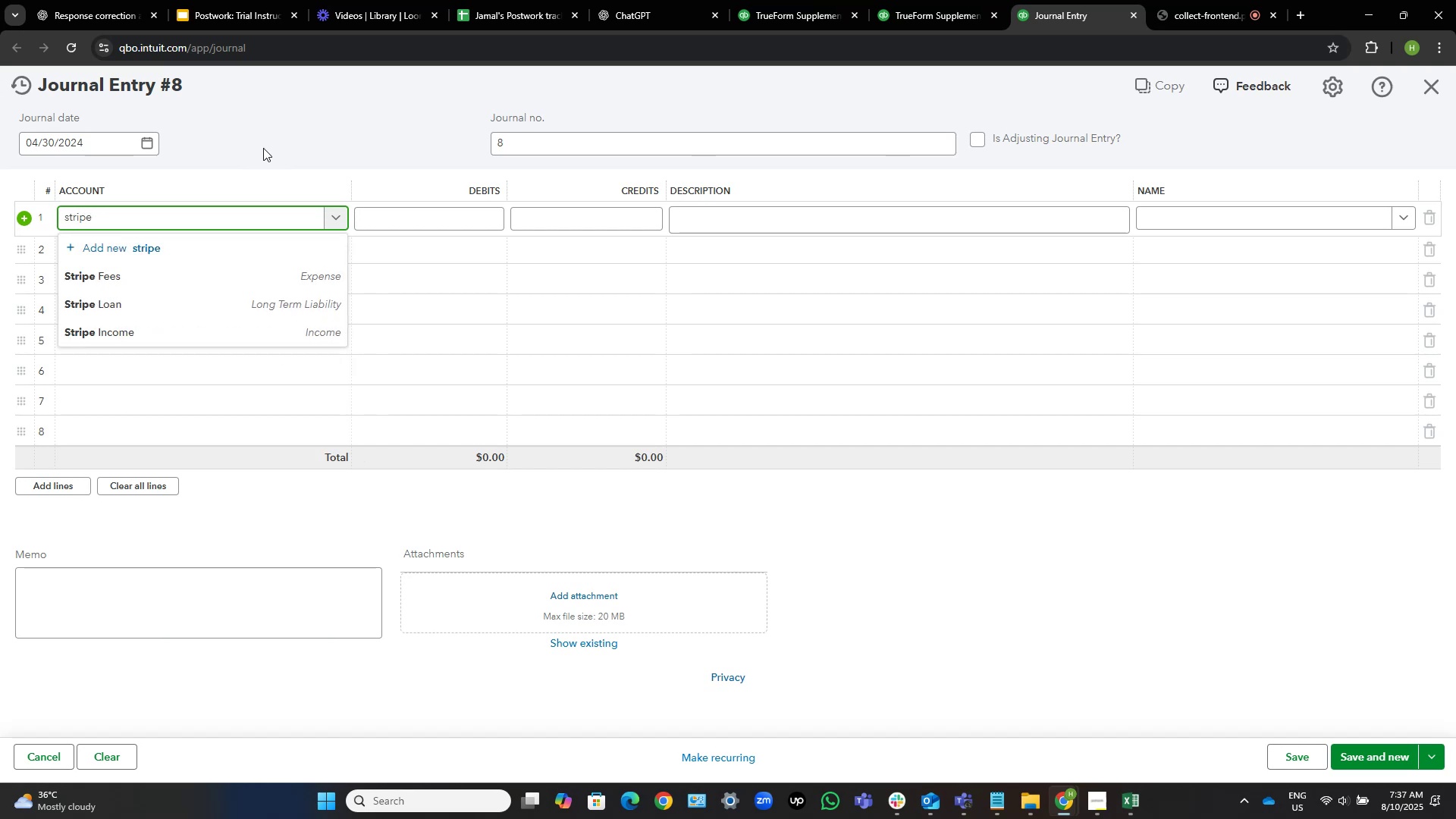 
key(ArrowDown)
 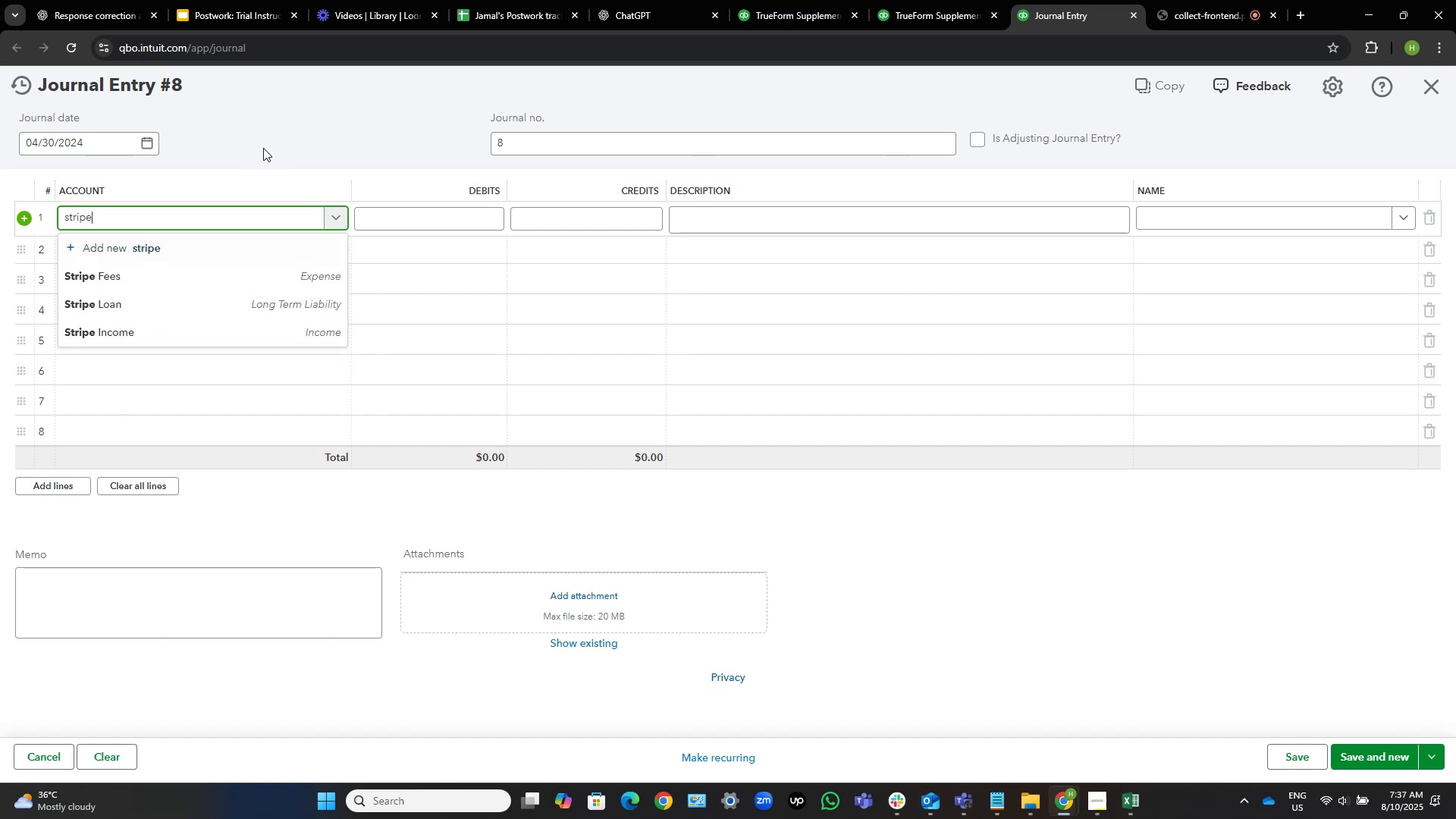 
key(ArrowDown)
 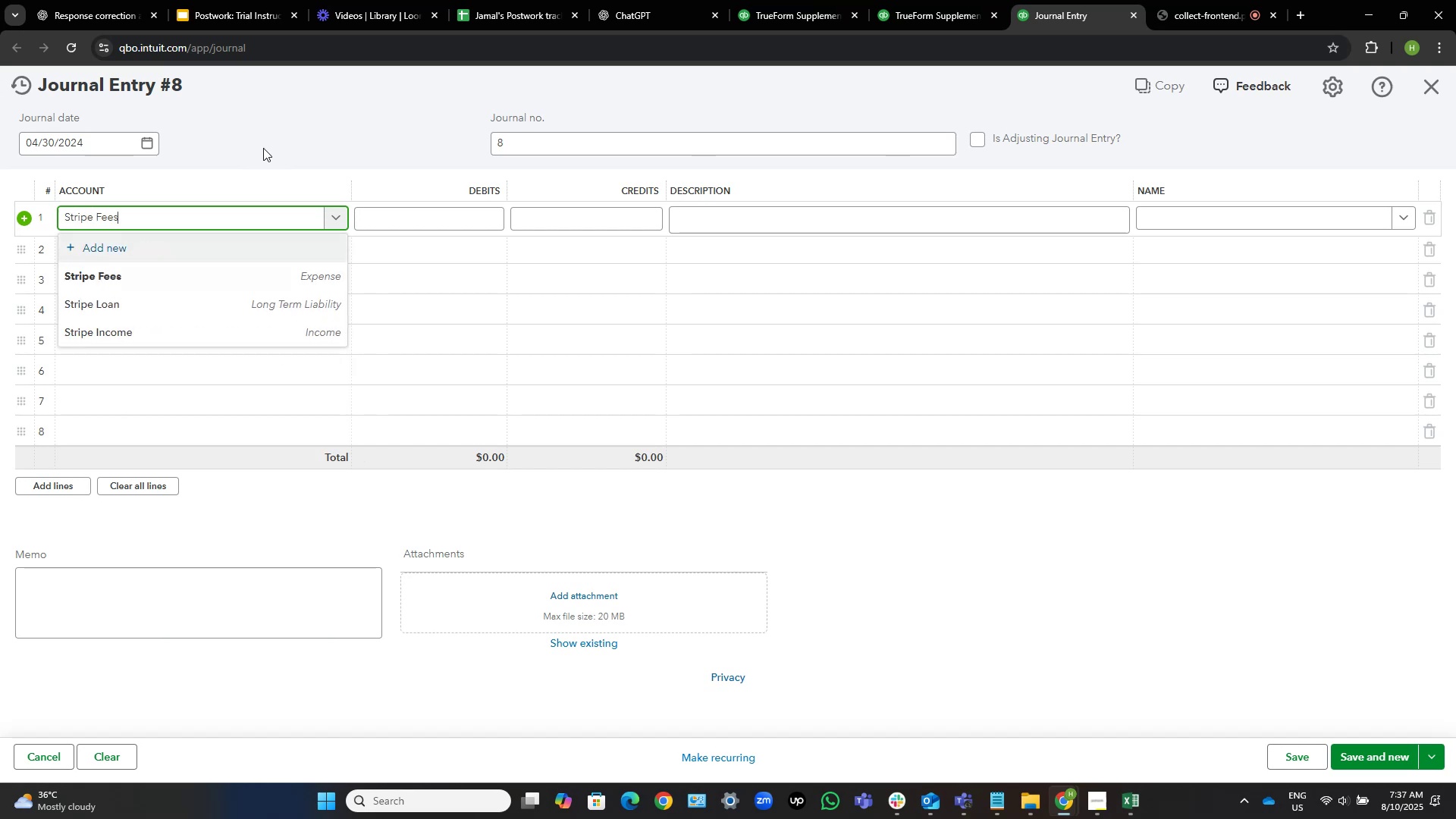 
key(ArrowDown)
 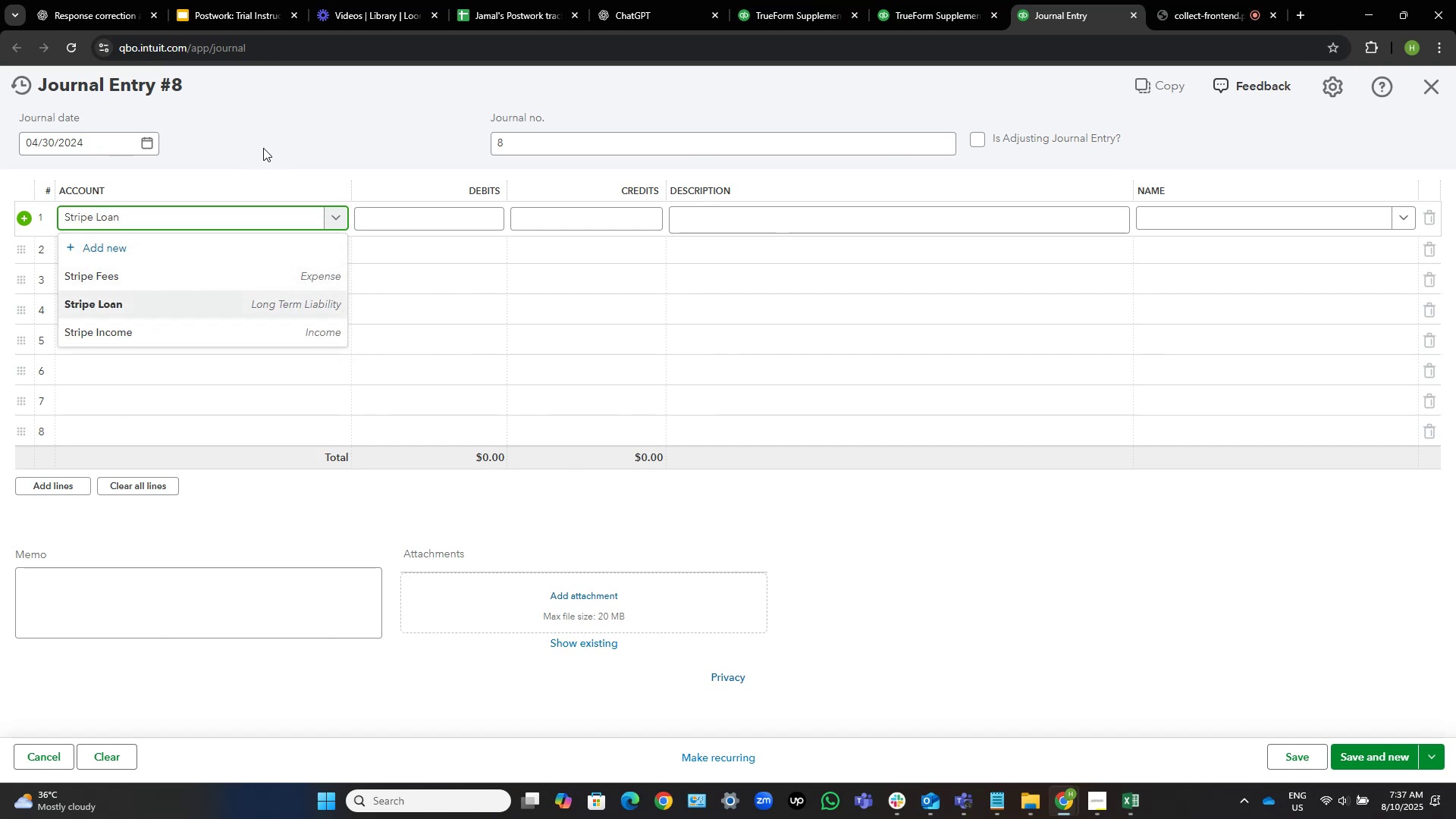 
key(NumpadEnter)
key(Tab)
type(4369)
key(Tab)
key(Tab)
type(epyment to stripe loan)
key(Tab)
key(Tab)
key(Tab)
key(Tab)
type(owner)
 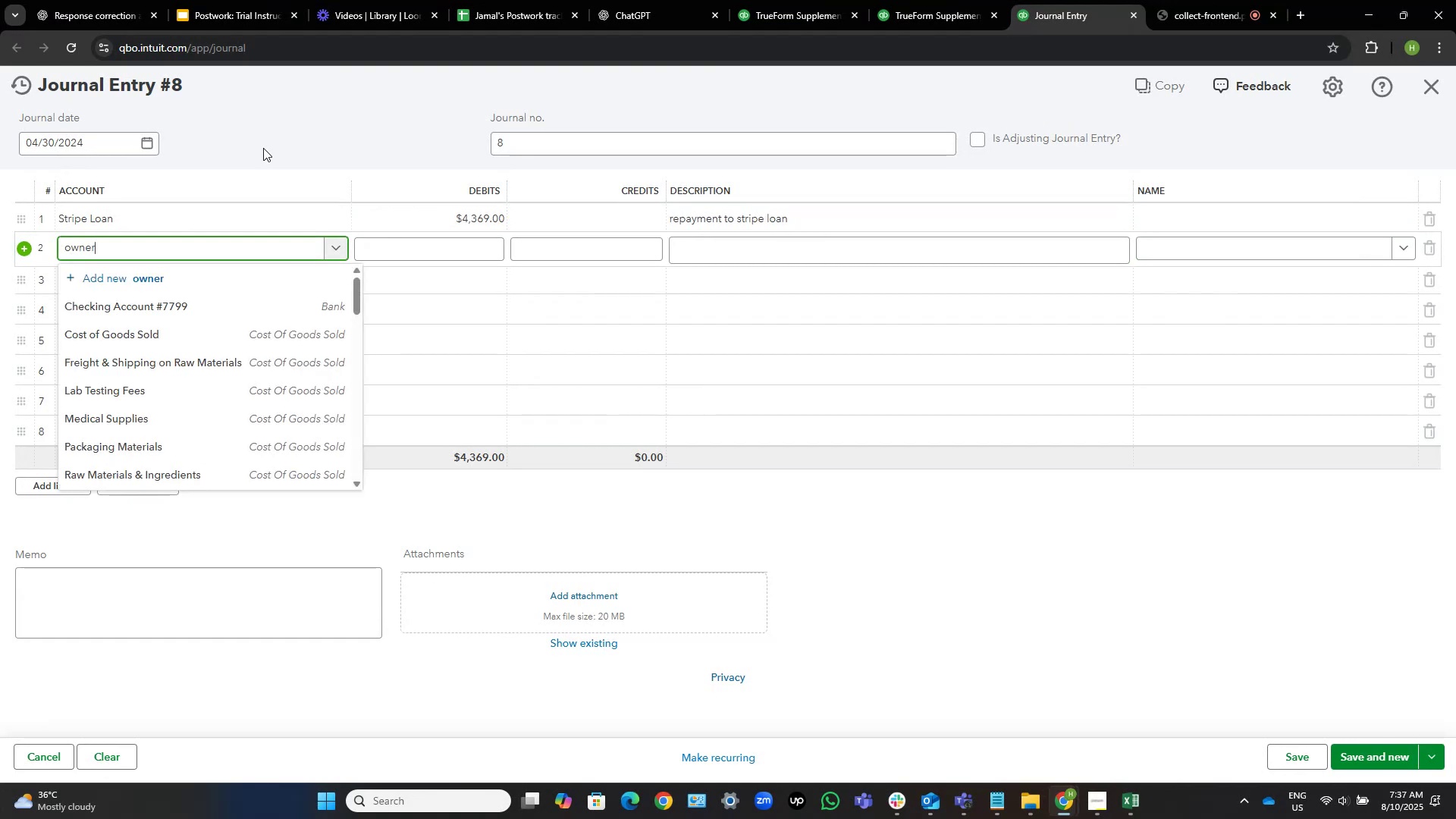 
key(ArrowDown)
 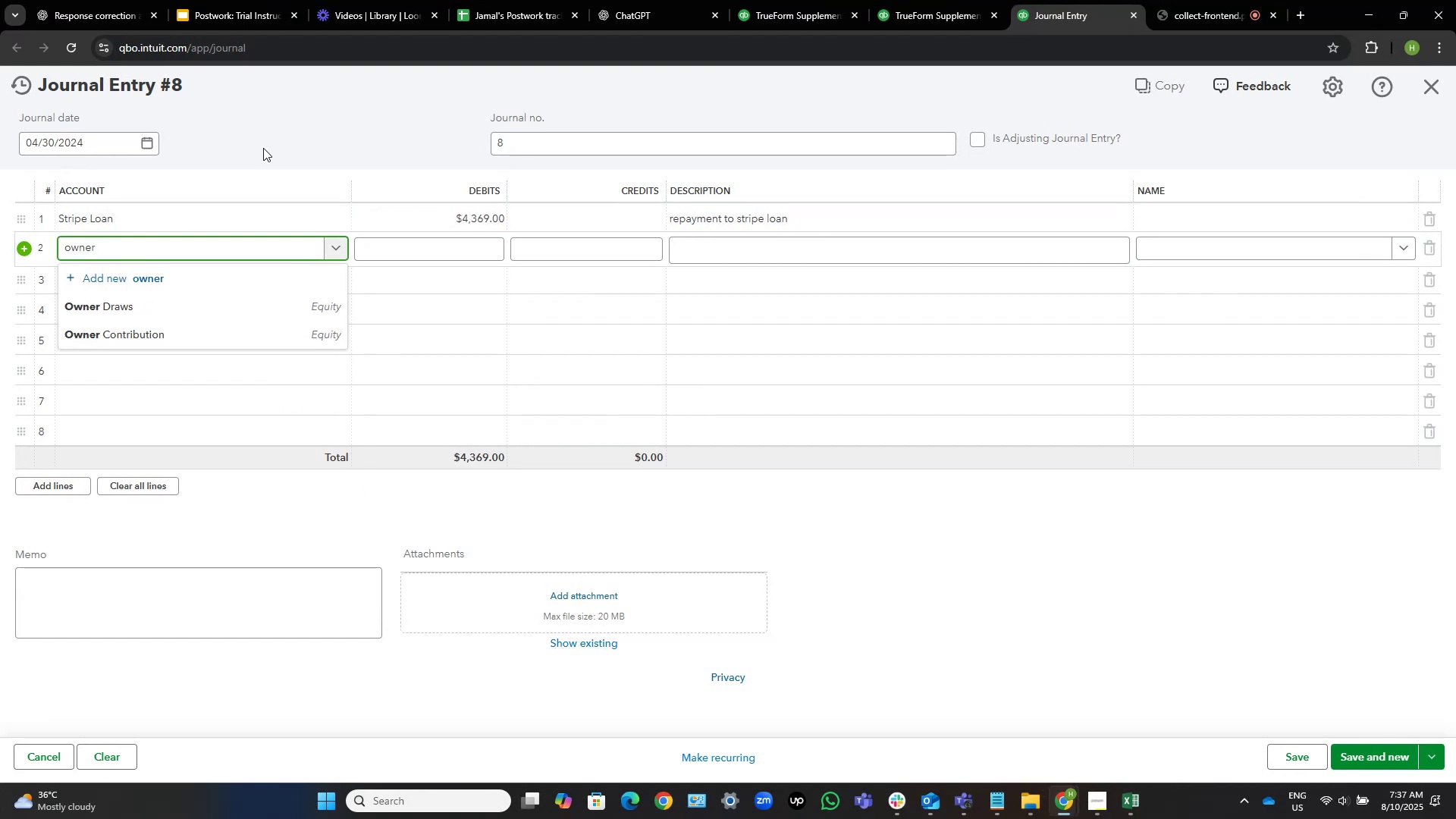 
key(ArrowDown)
 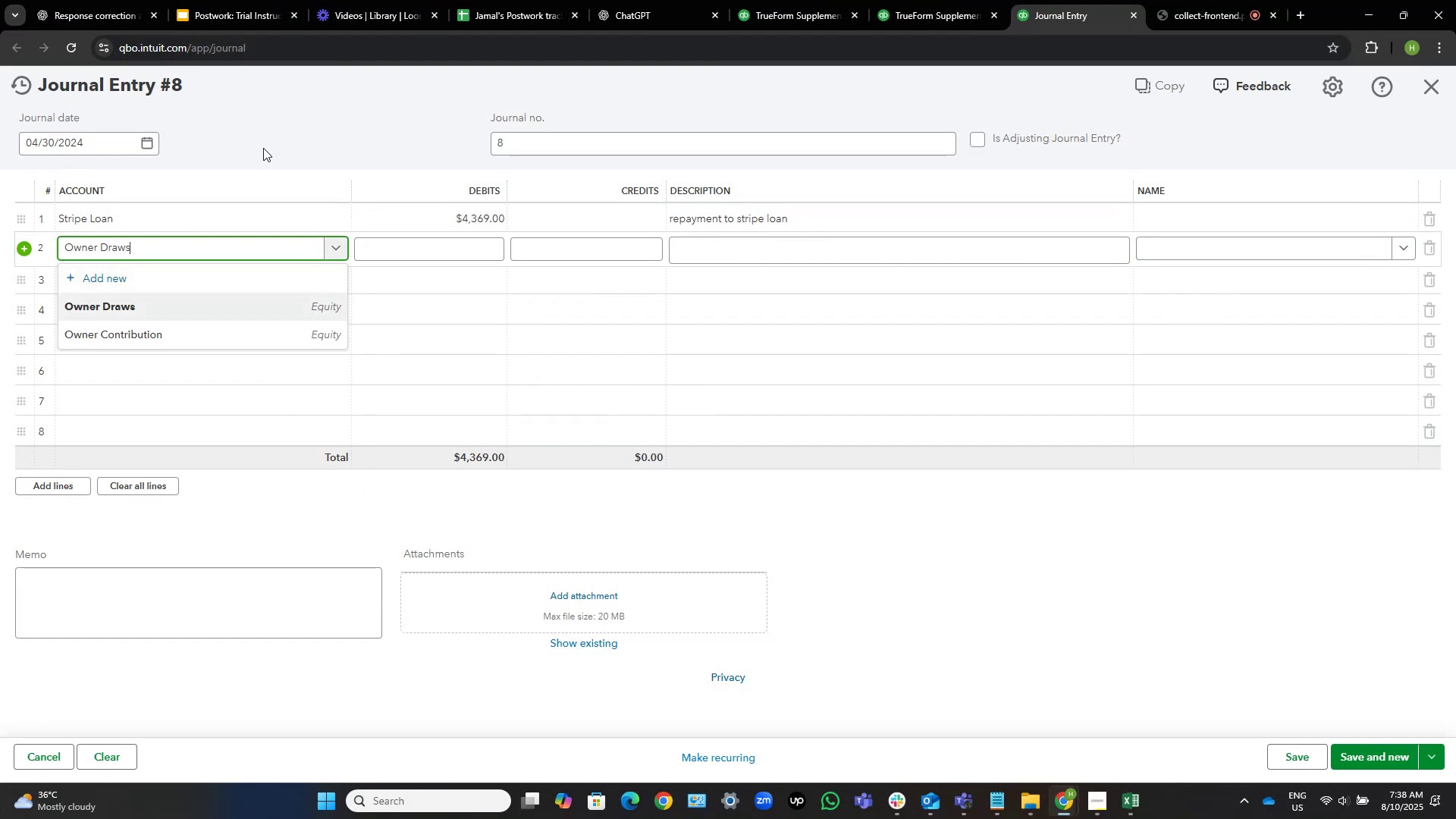 
key(NumpadEnter)
 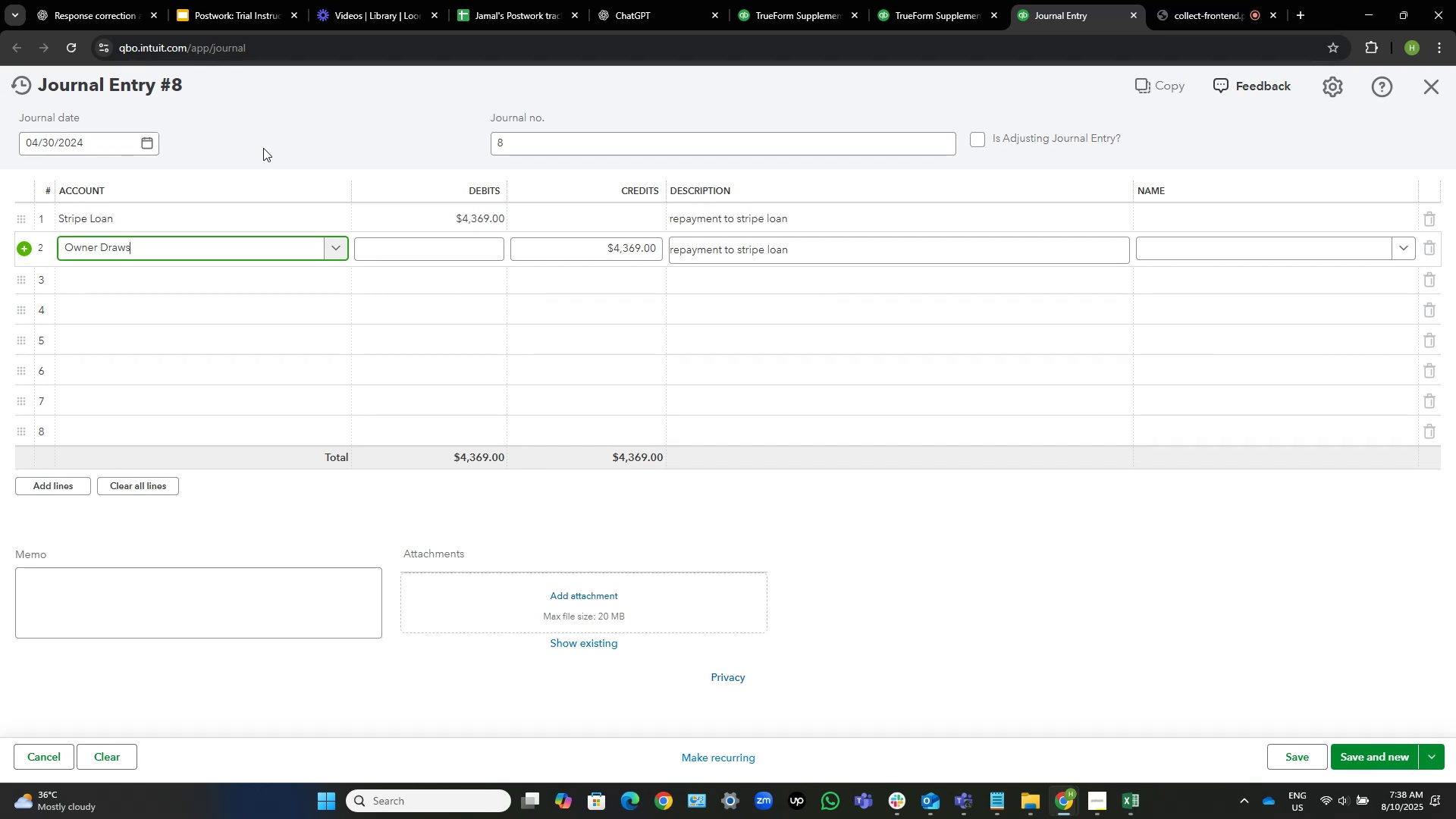 
key(Tab)
 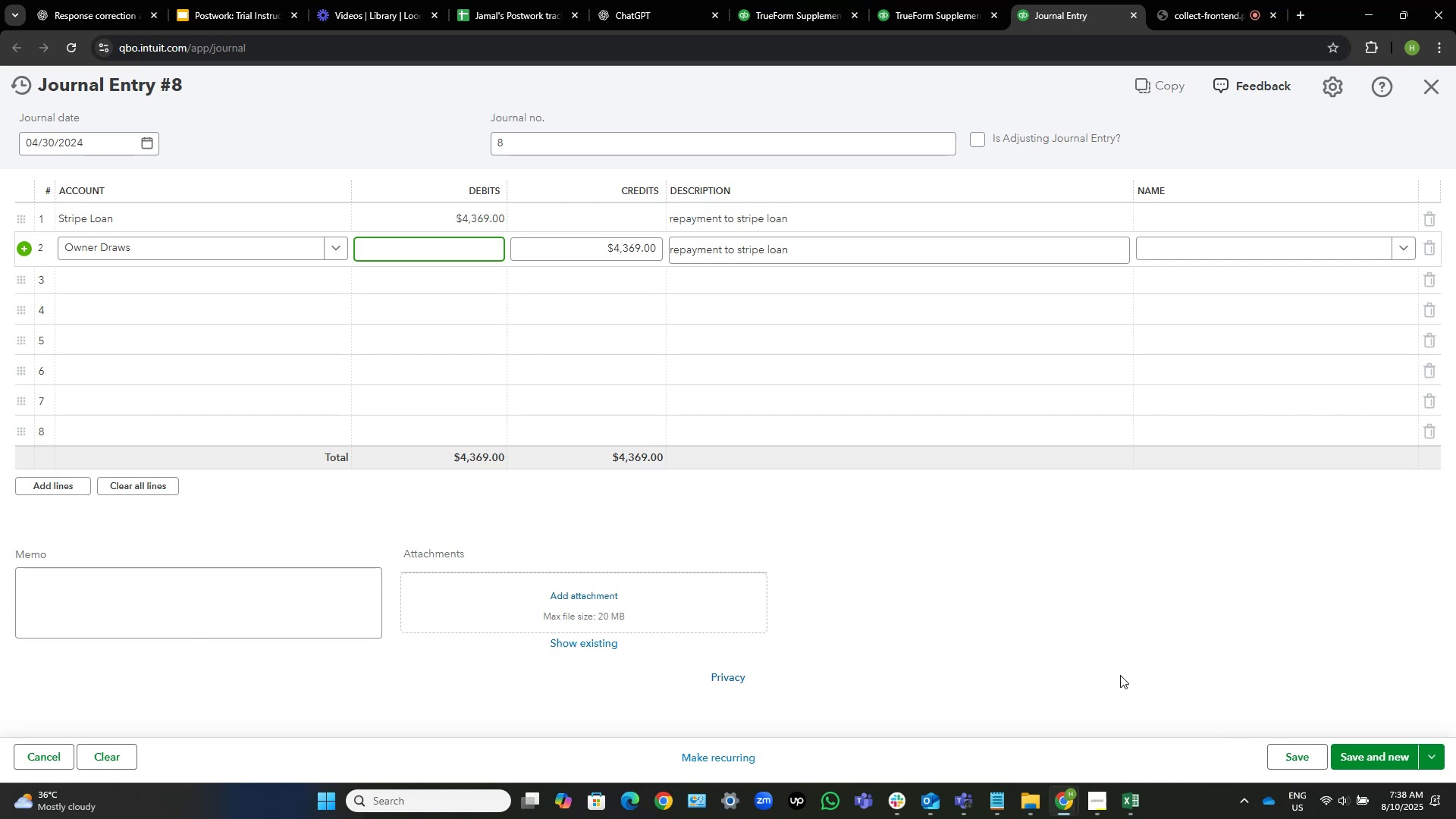 
wait(23.76)
 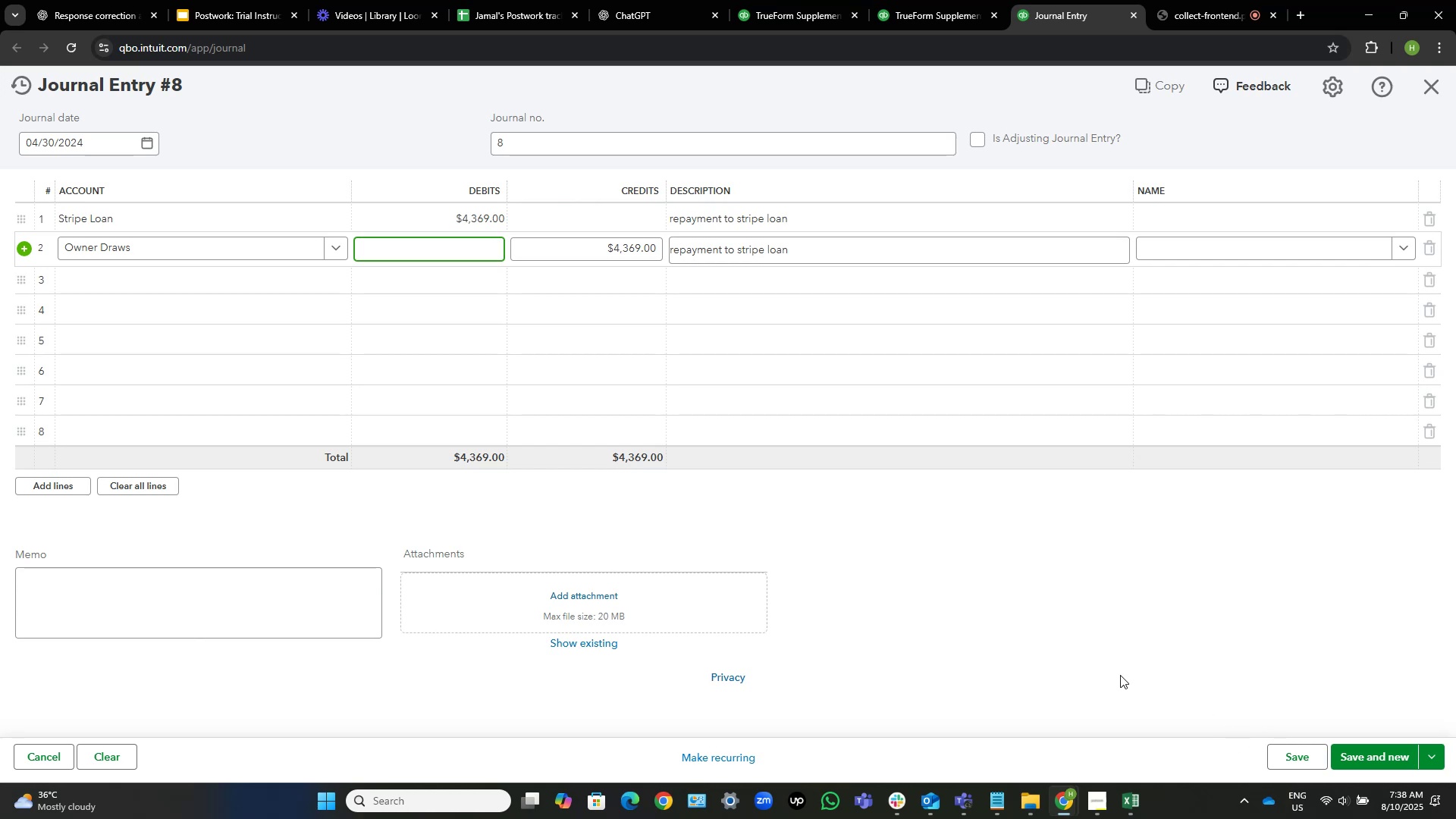 
left_click([1380, 758])
 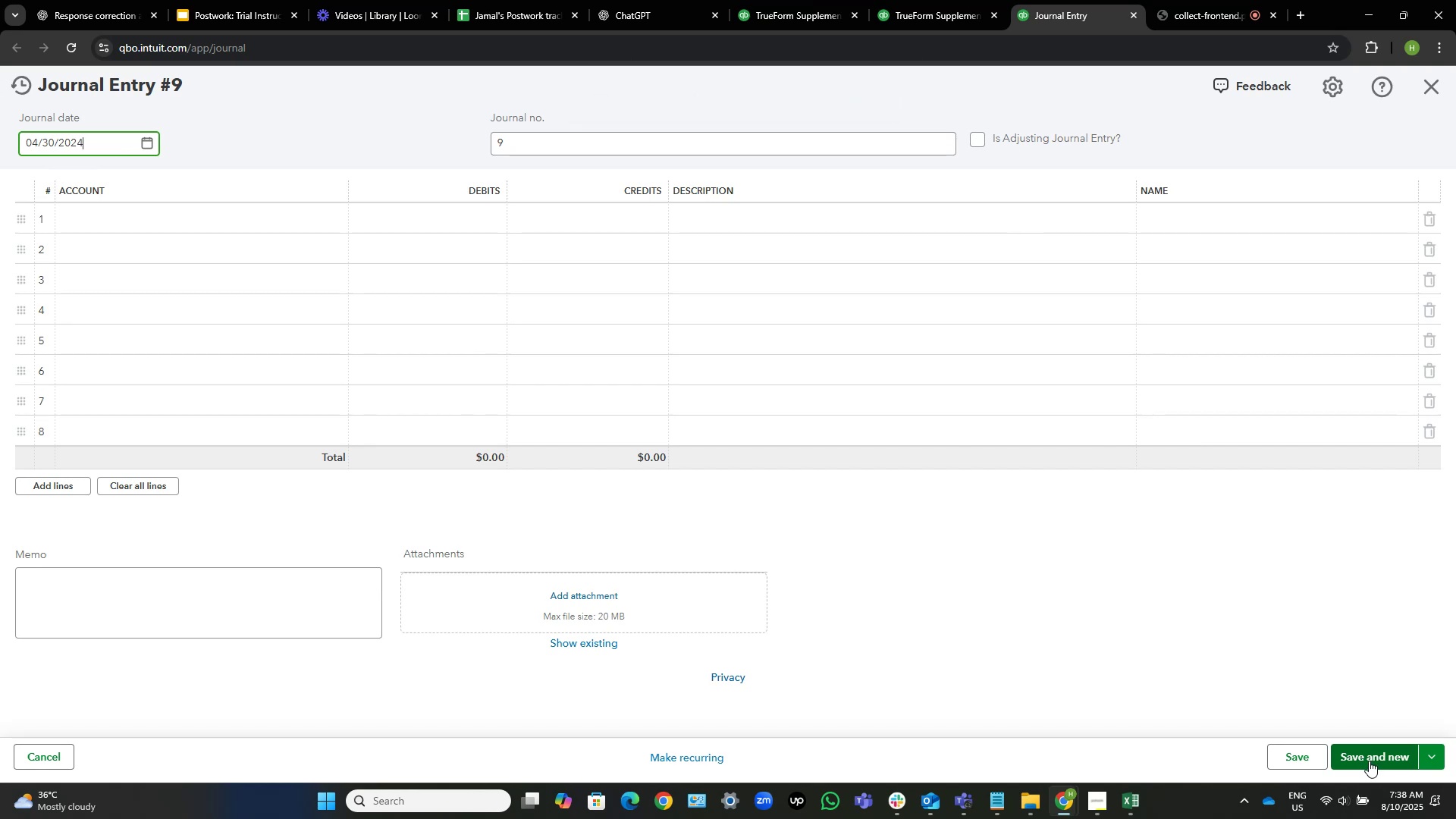 
wait(12.05)
 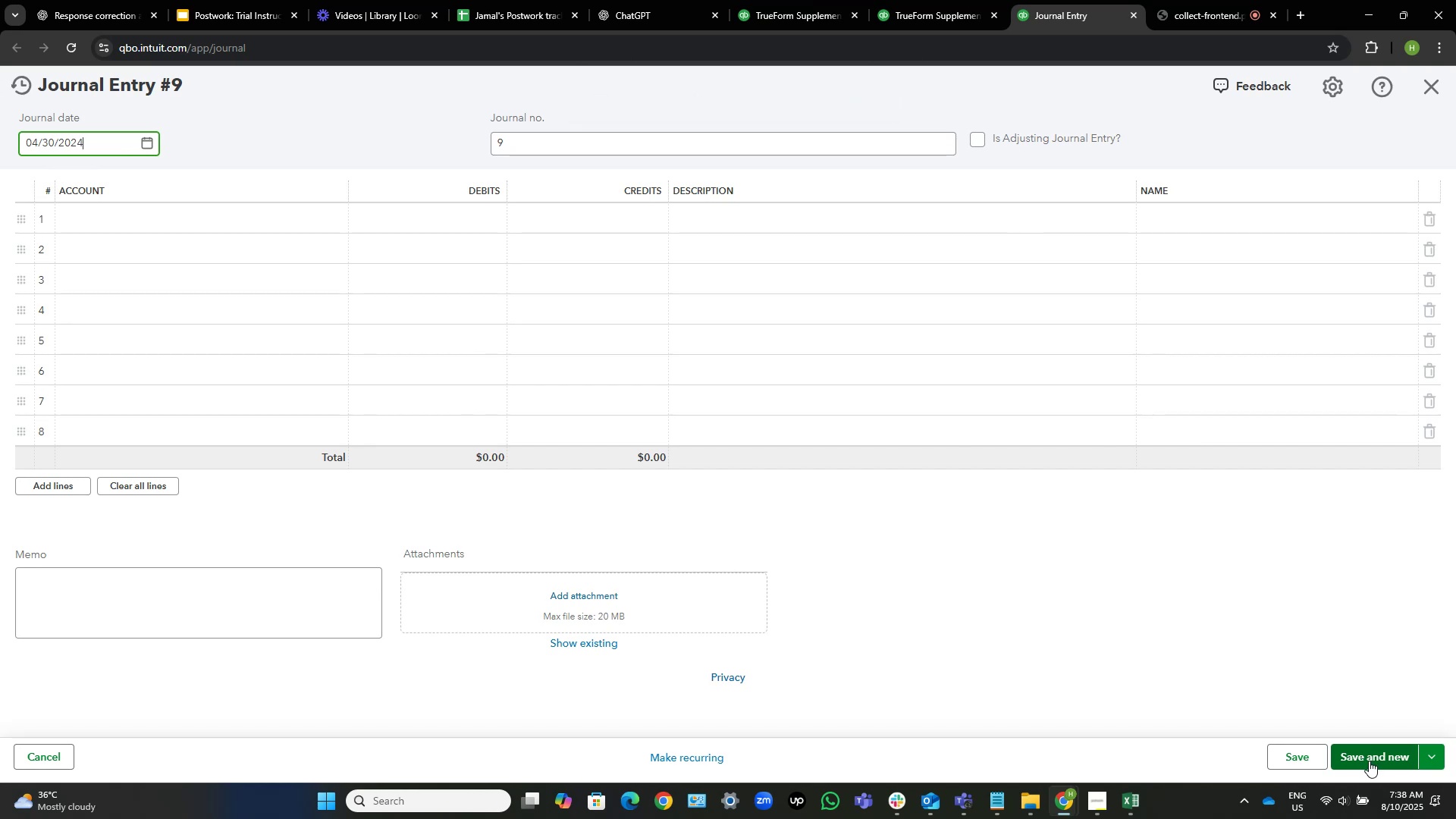 
left_click([148, 146])
 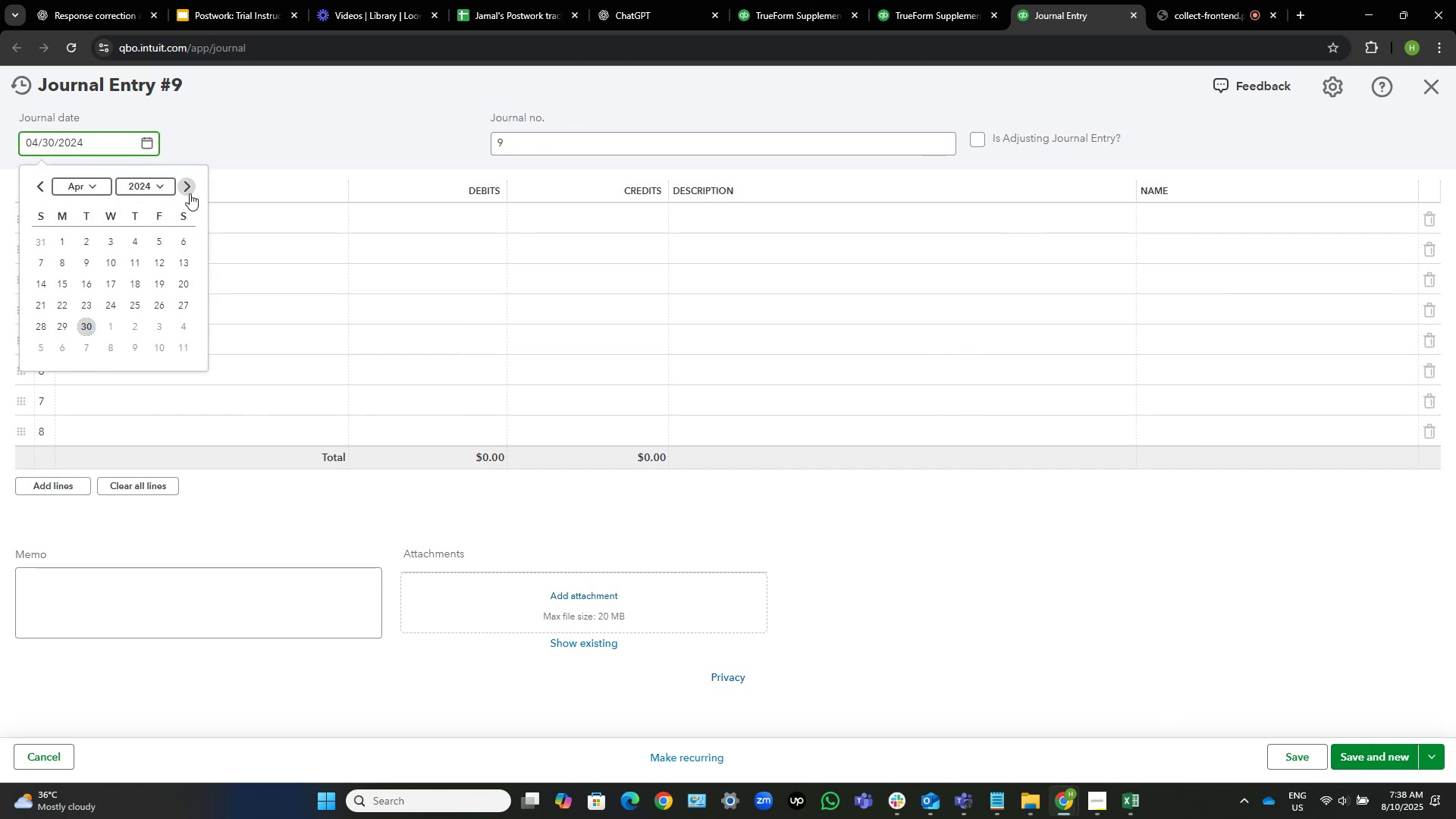 
left_click([190, 193])
 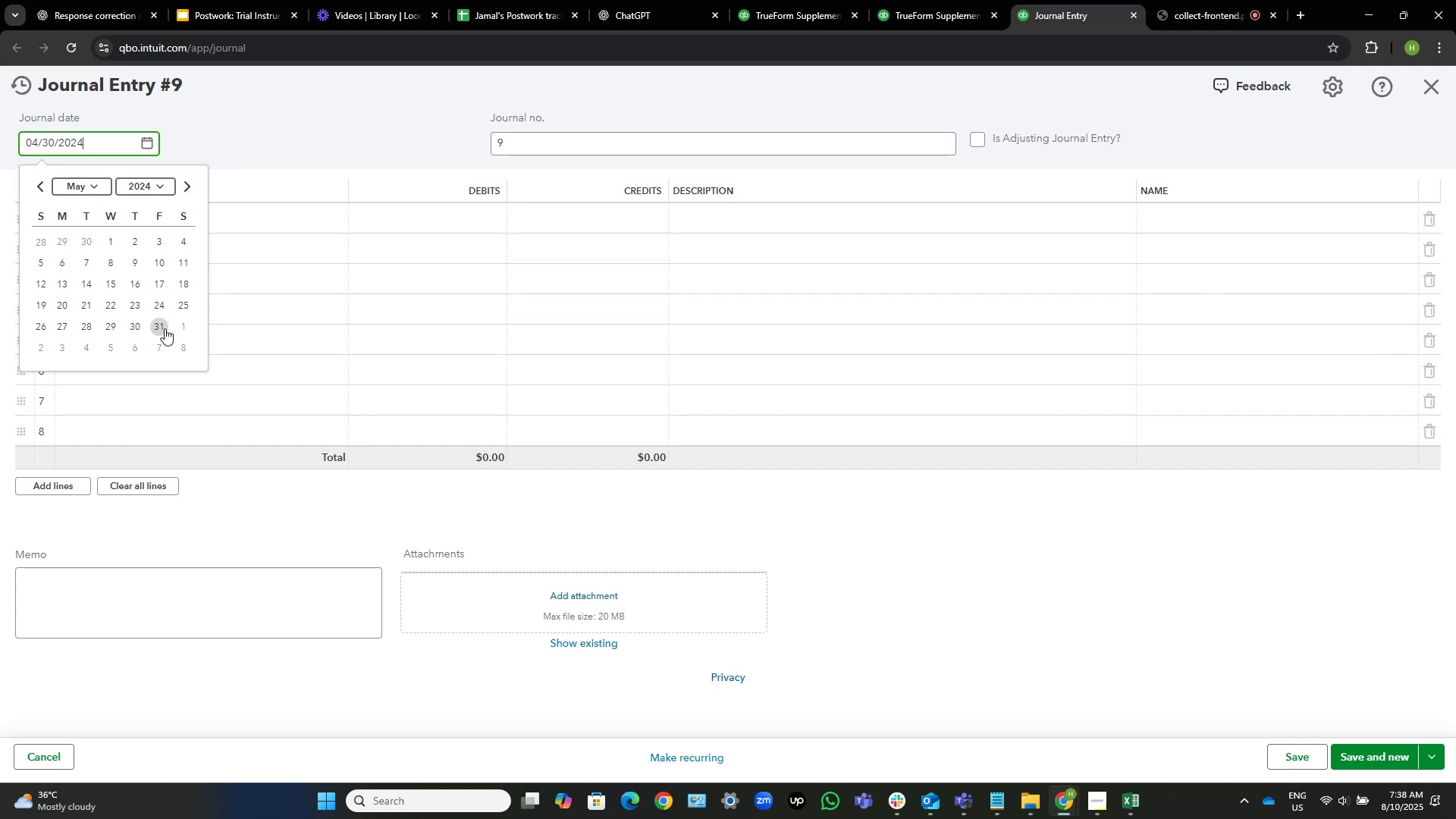 
left_click([161, 327])
 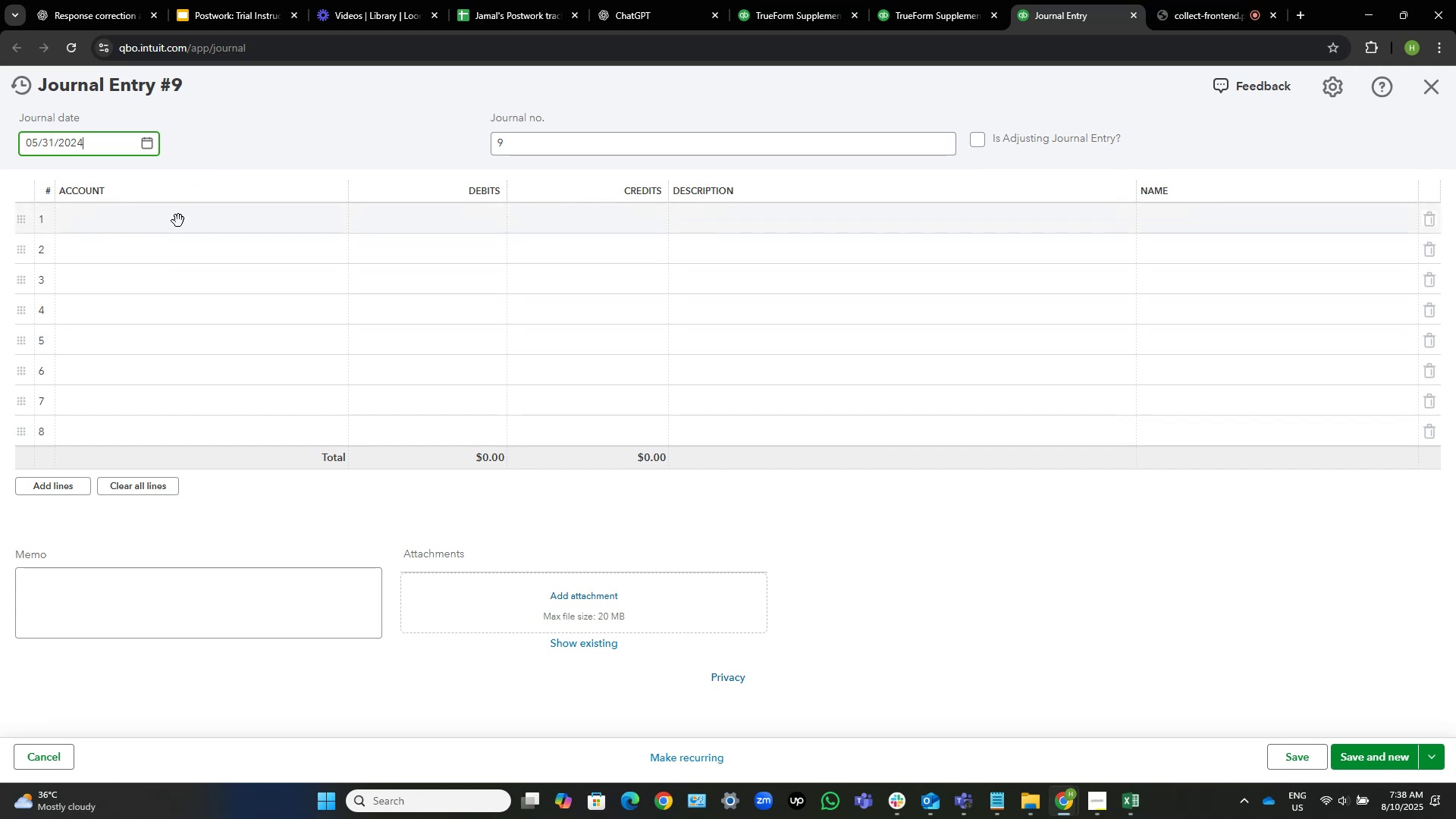 
left_click([178, 220])
 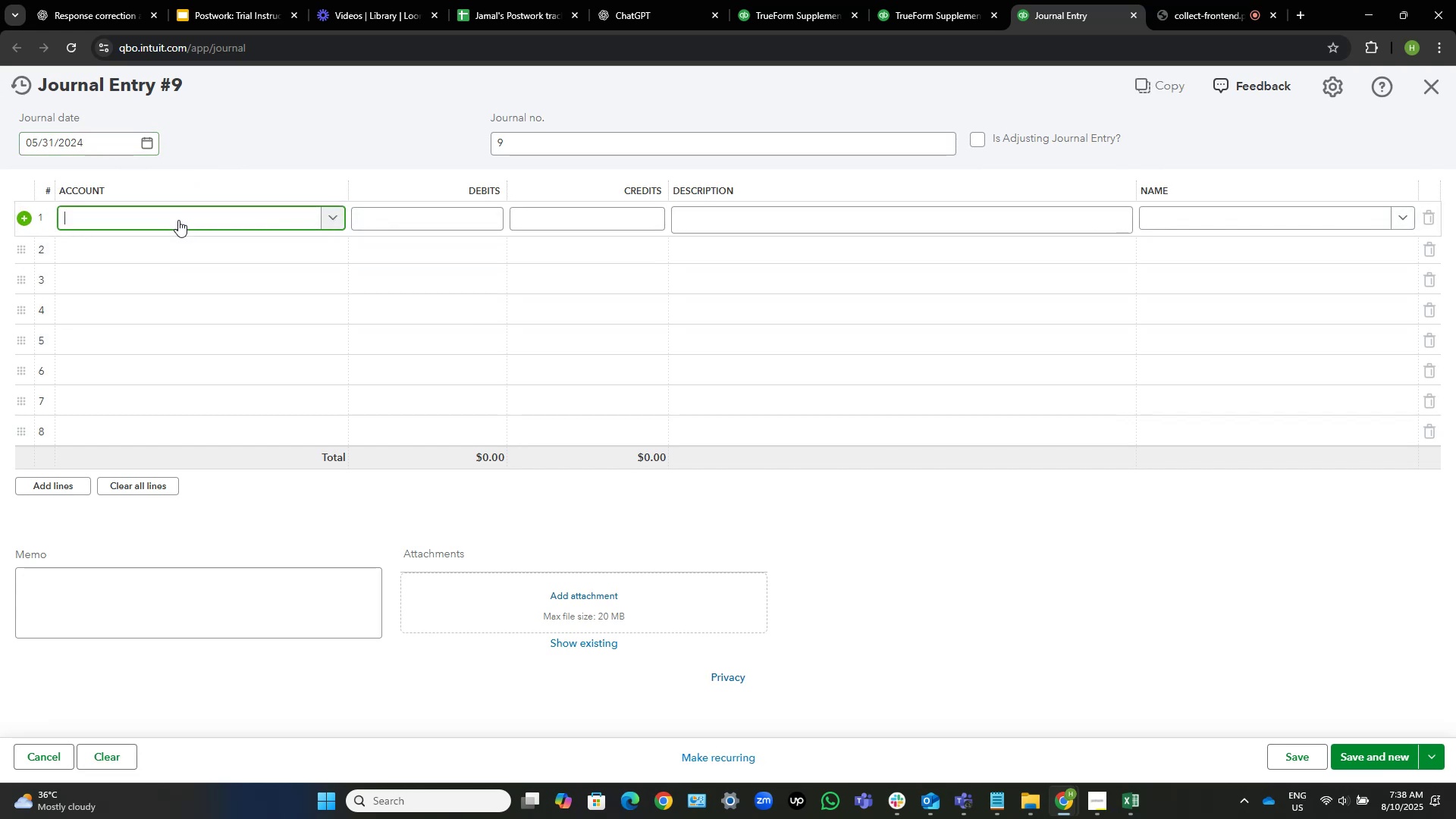 
left_click([178, 220])
 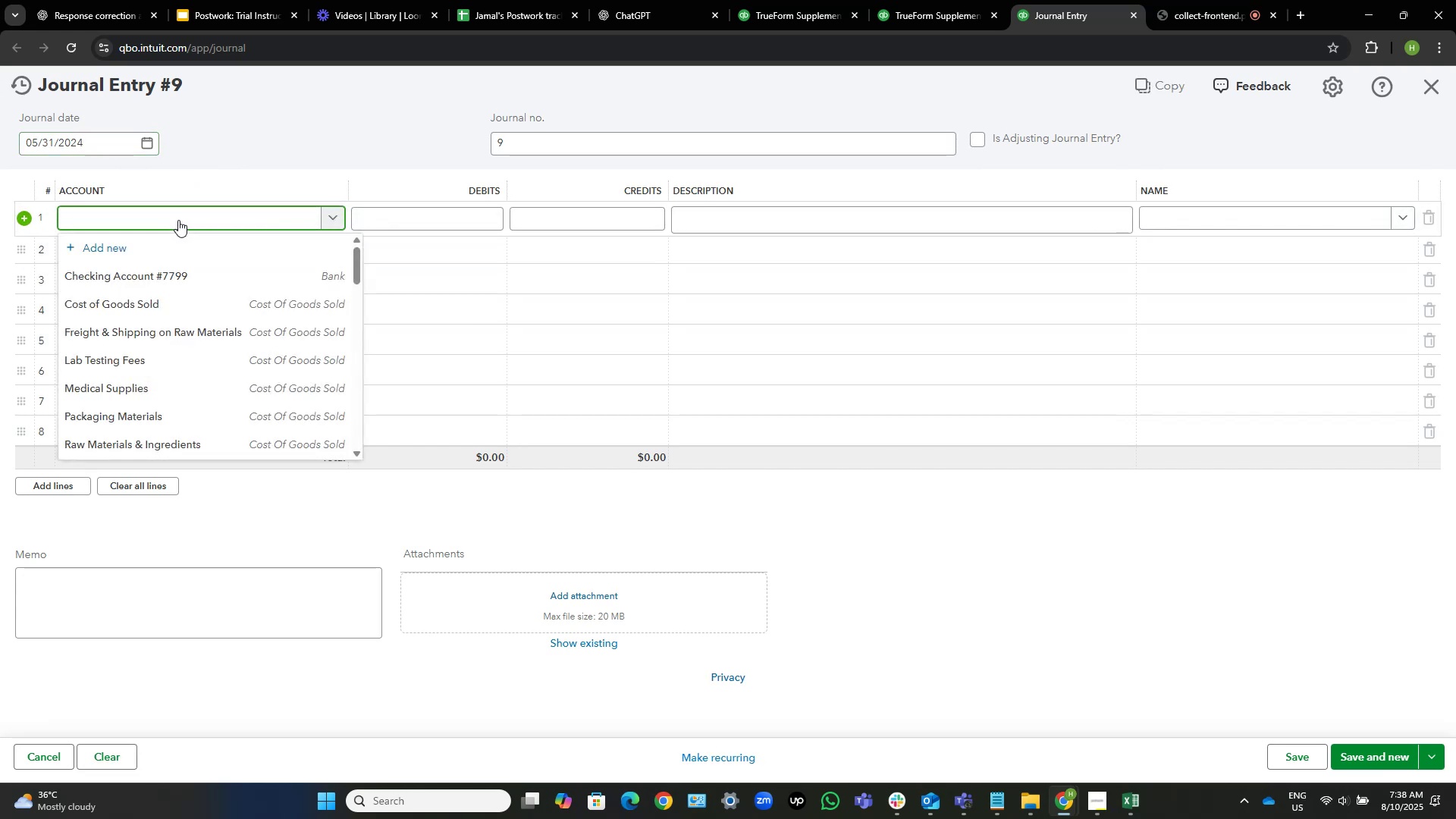 
type(srip)
 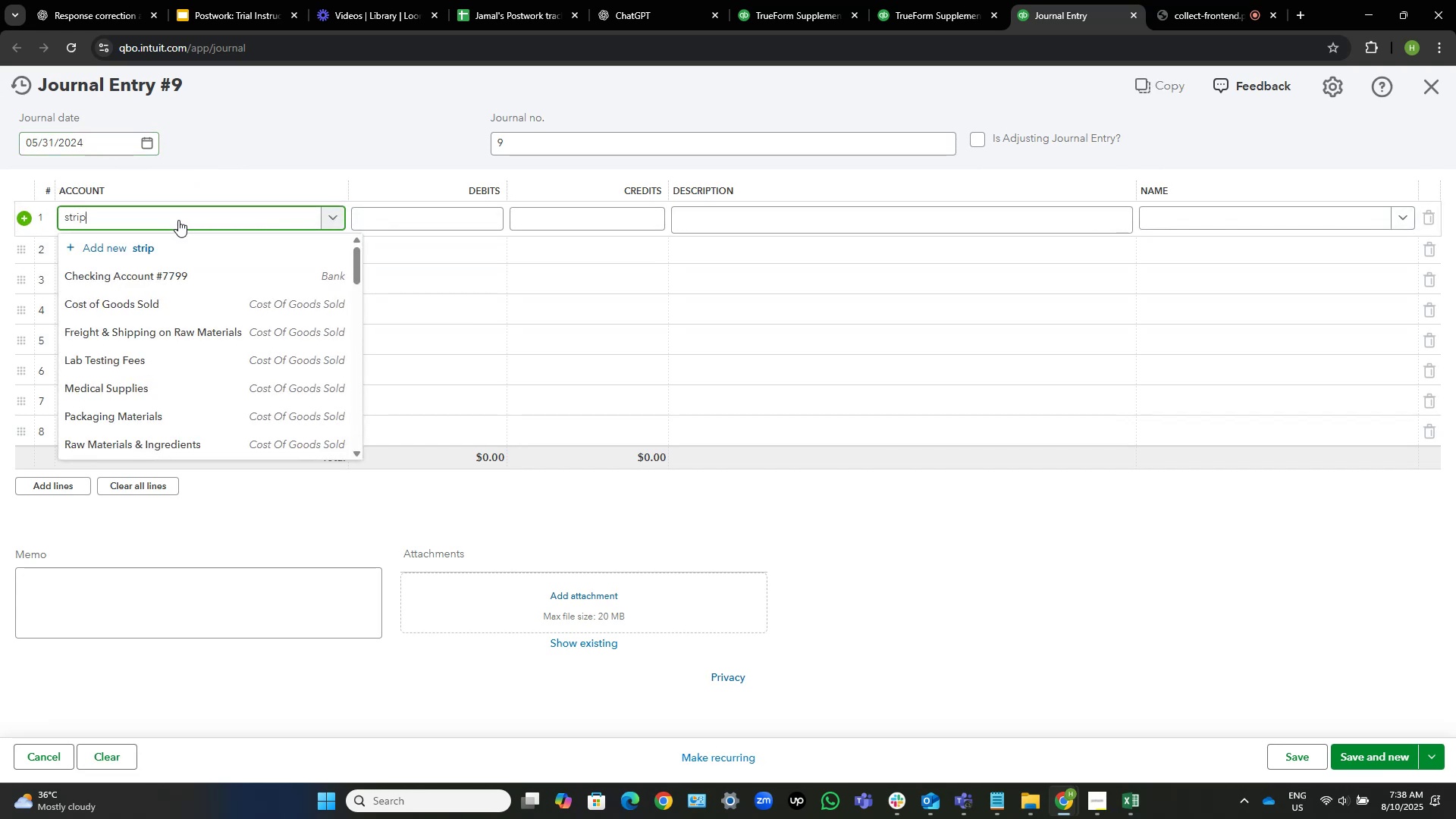 
hold_key(key=T, duration=0.39)
 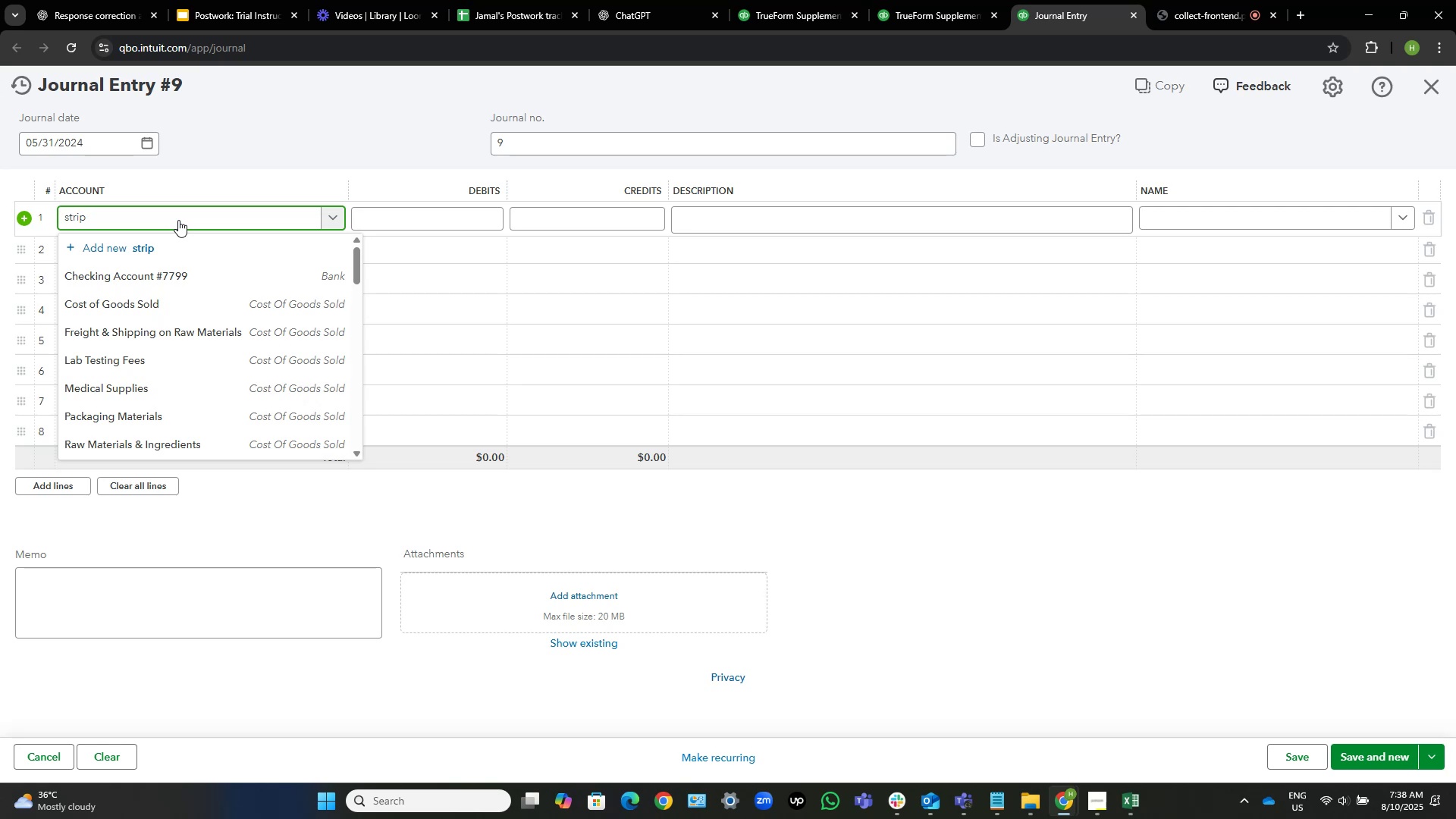 
key(ArrowDown)
 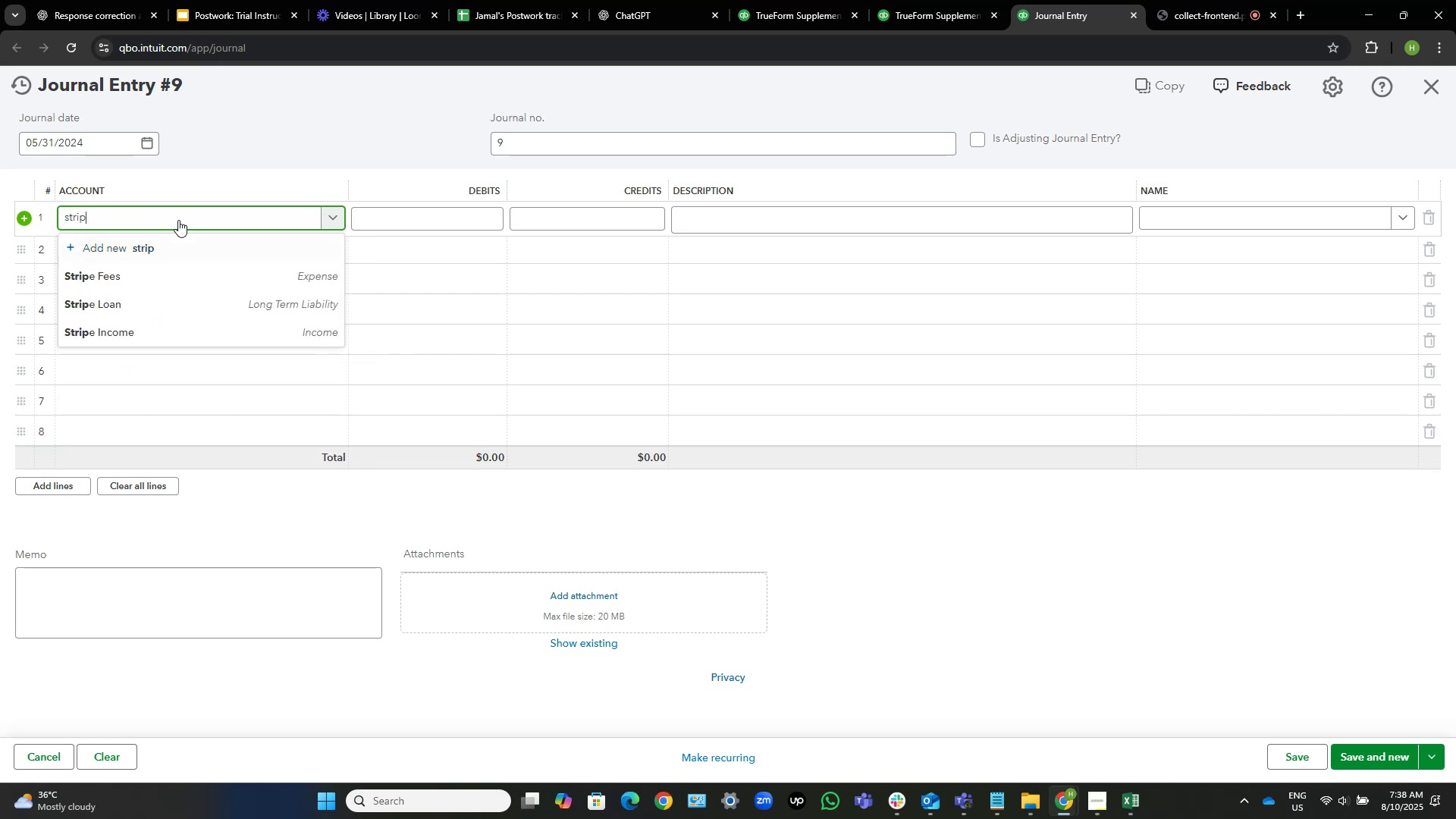 
key(ArrowDown)
 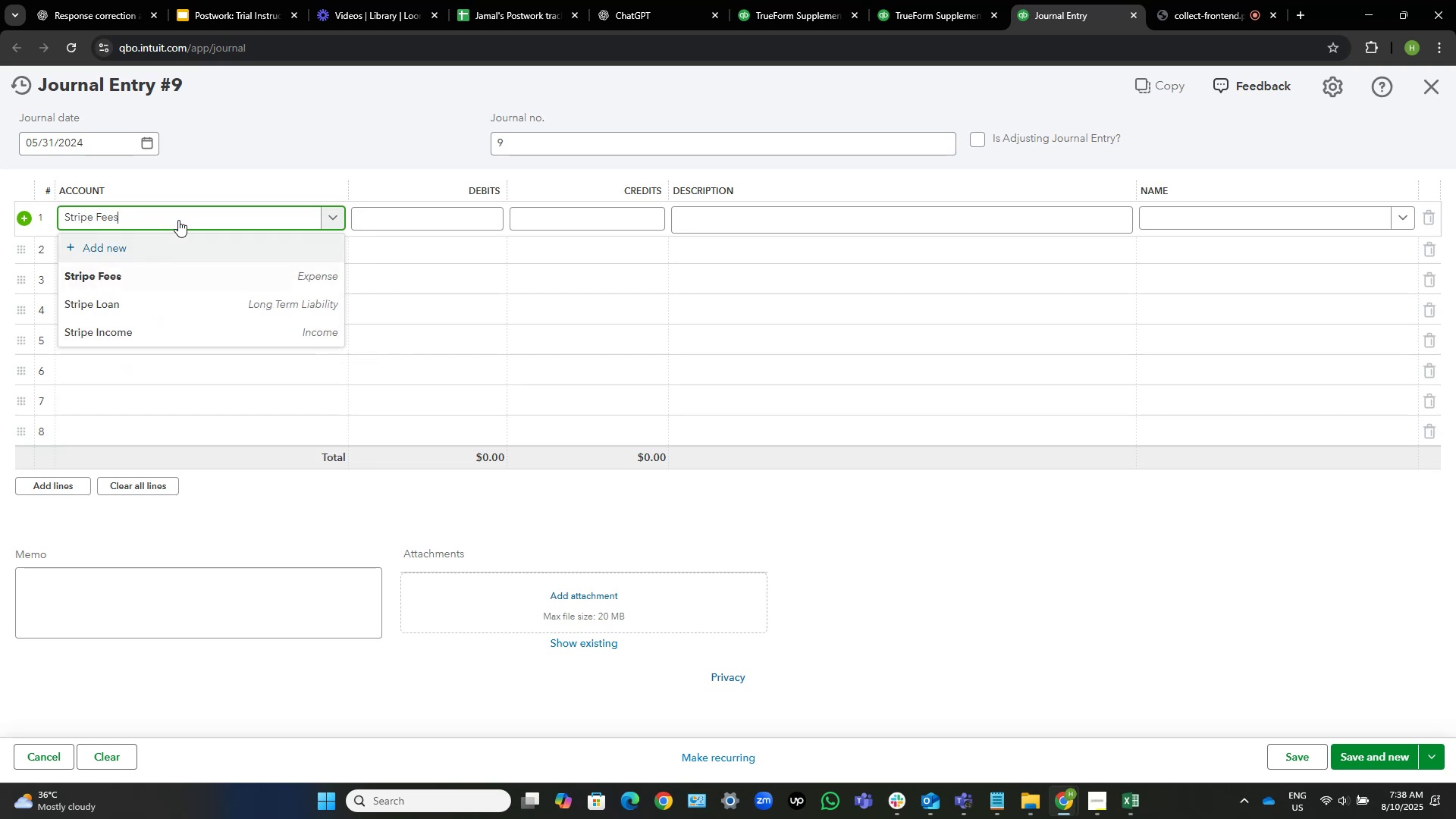 
key(ArrowDown)
 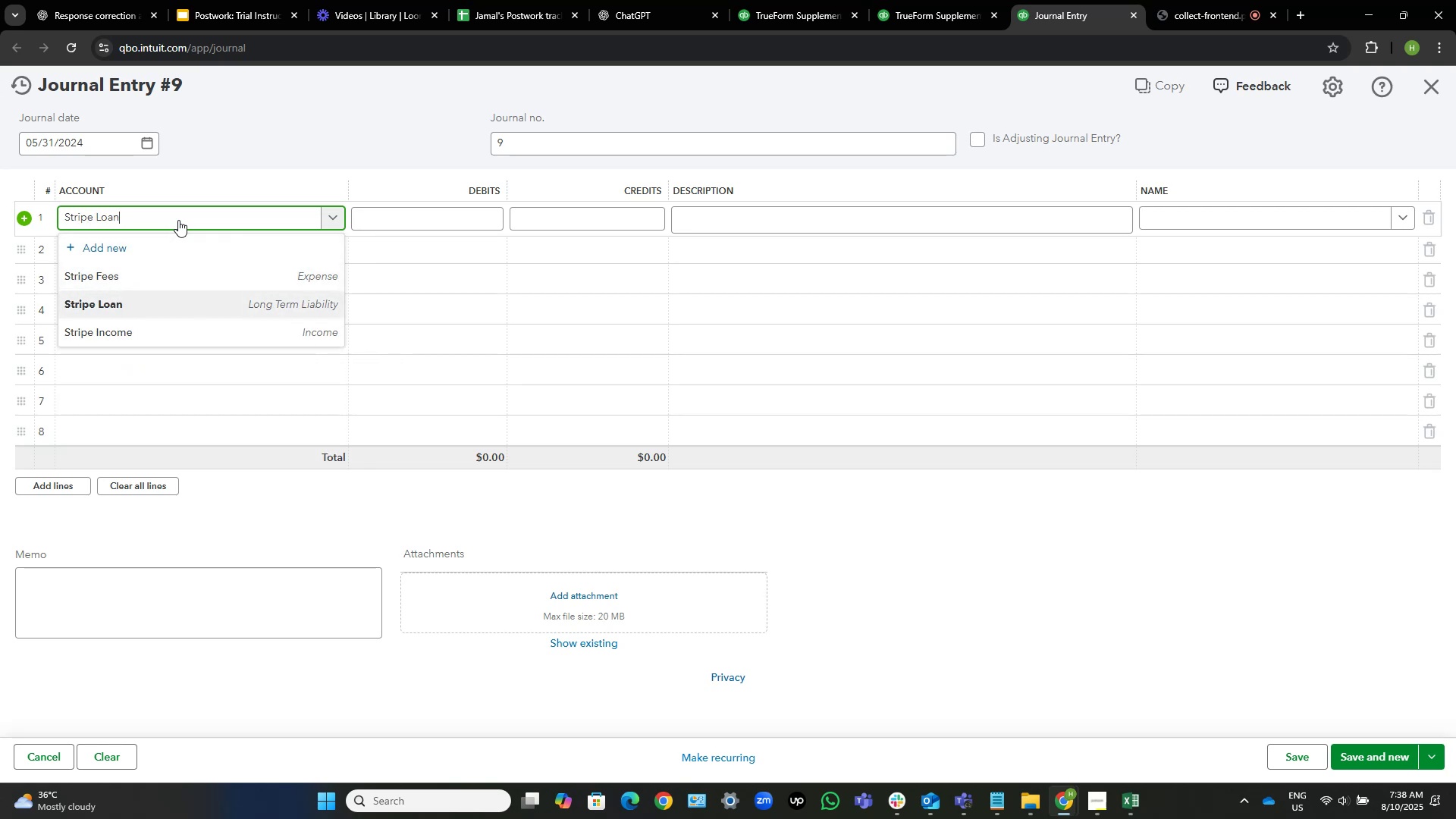 
key(NumpadEnter)
 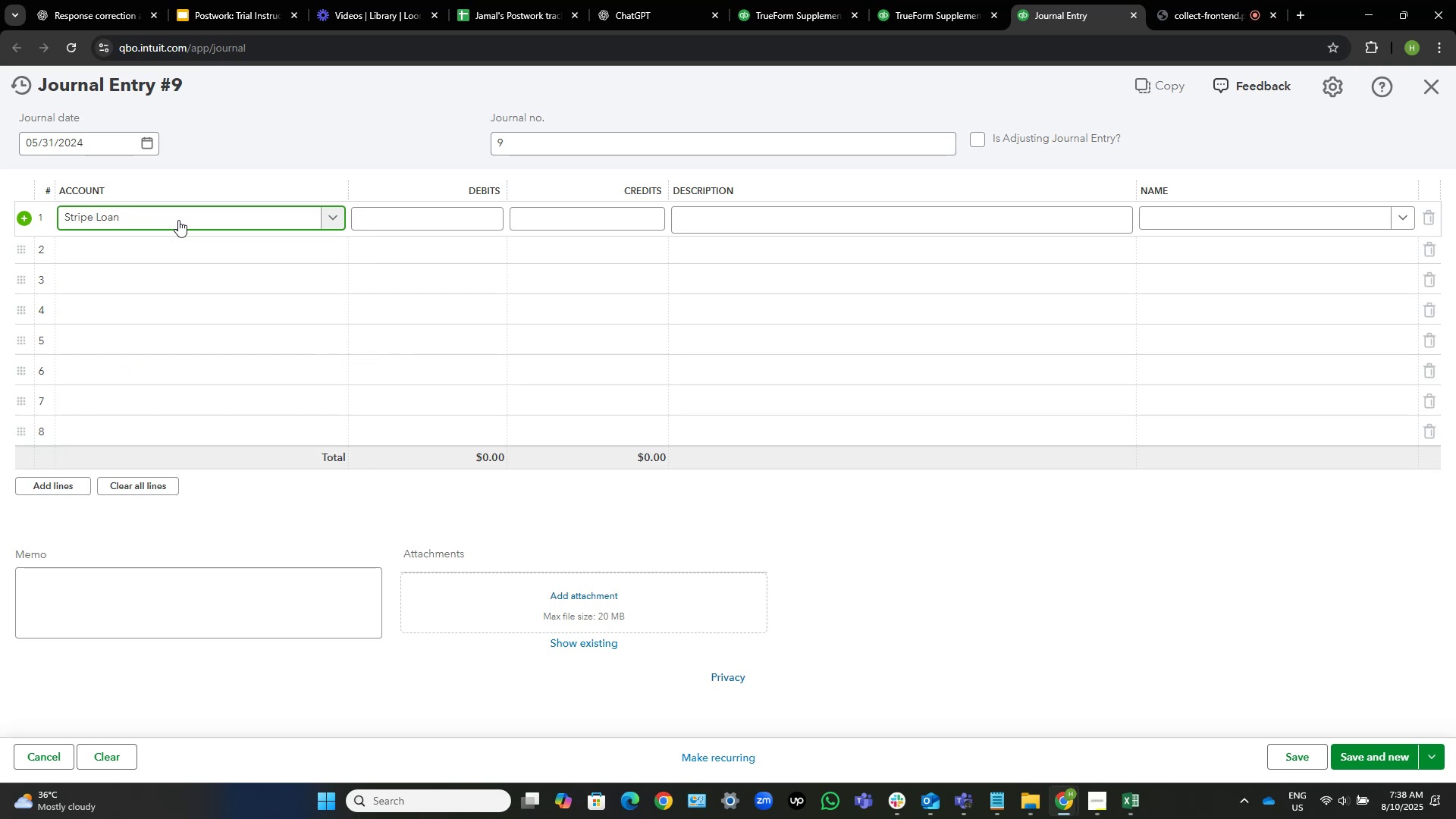 
key(Tab)
 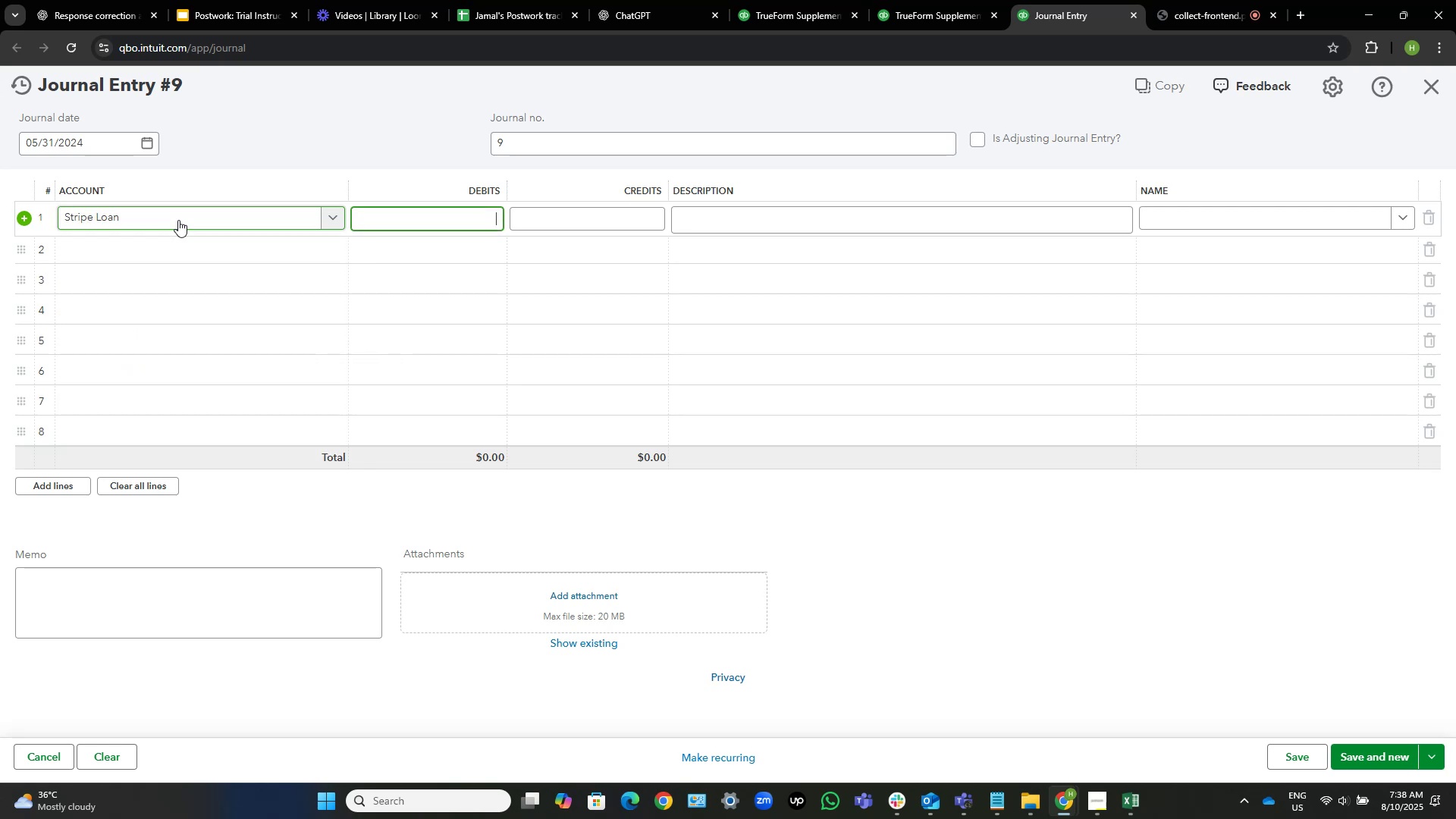 
wait(8.53)
 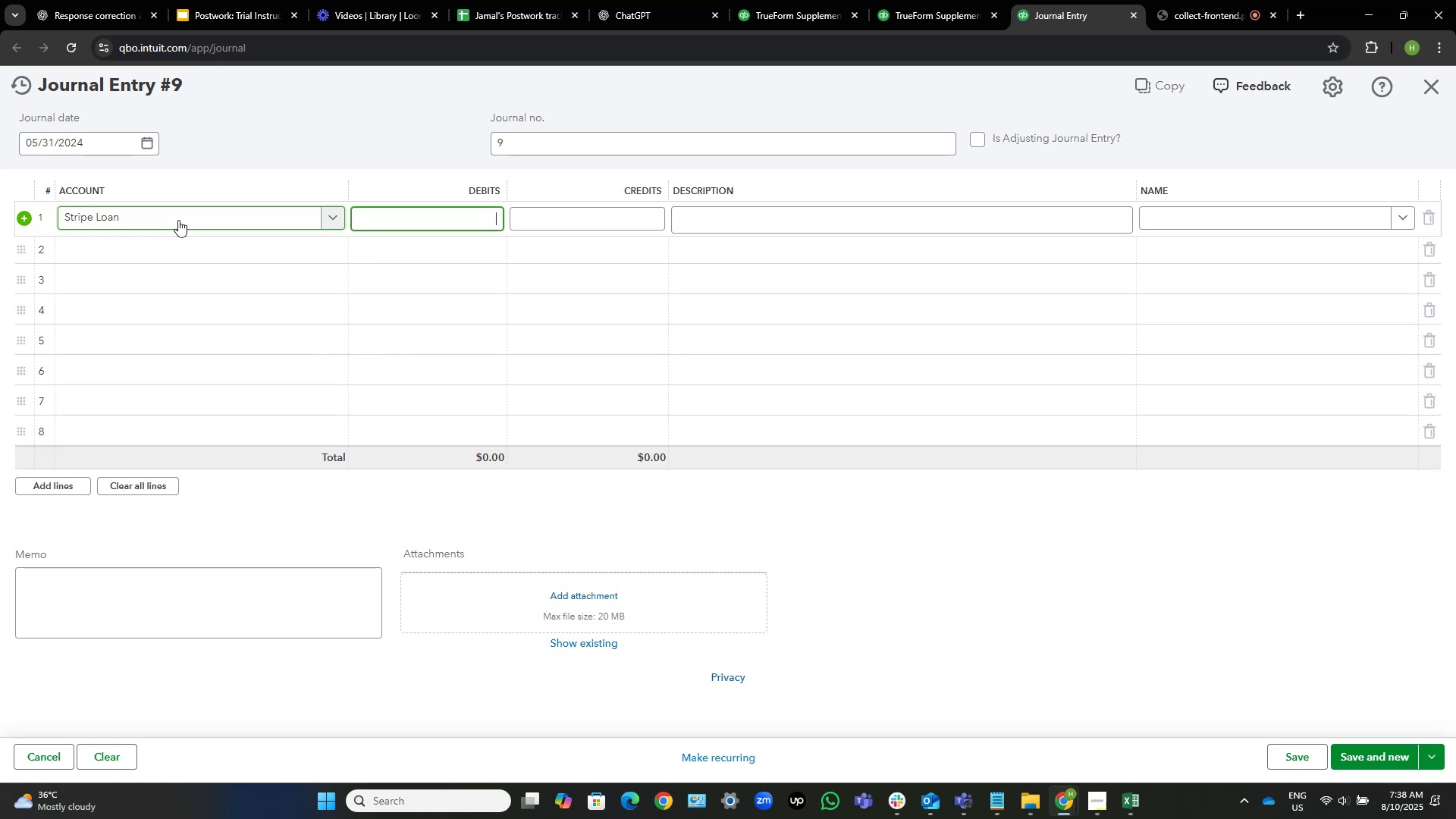 
type(4269)
key(Tab)
key(Tab)
type(repayment)
 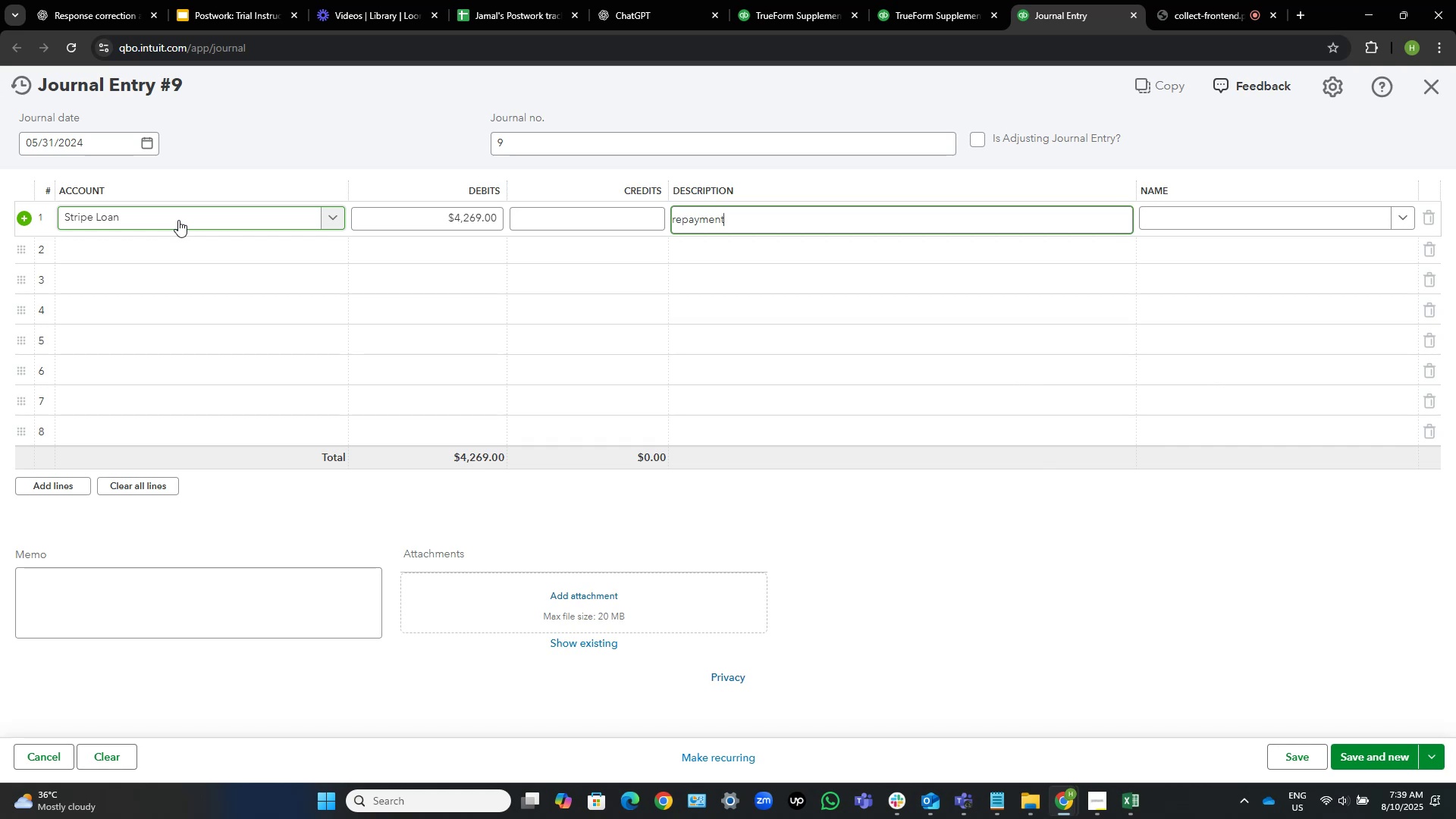 
wait(6.34)
 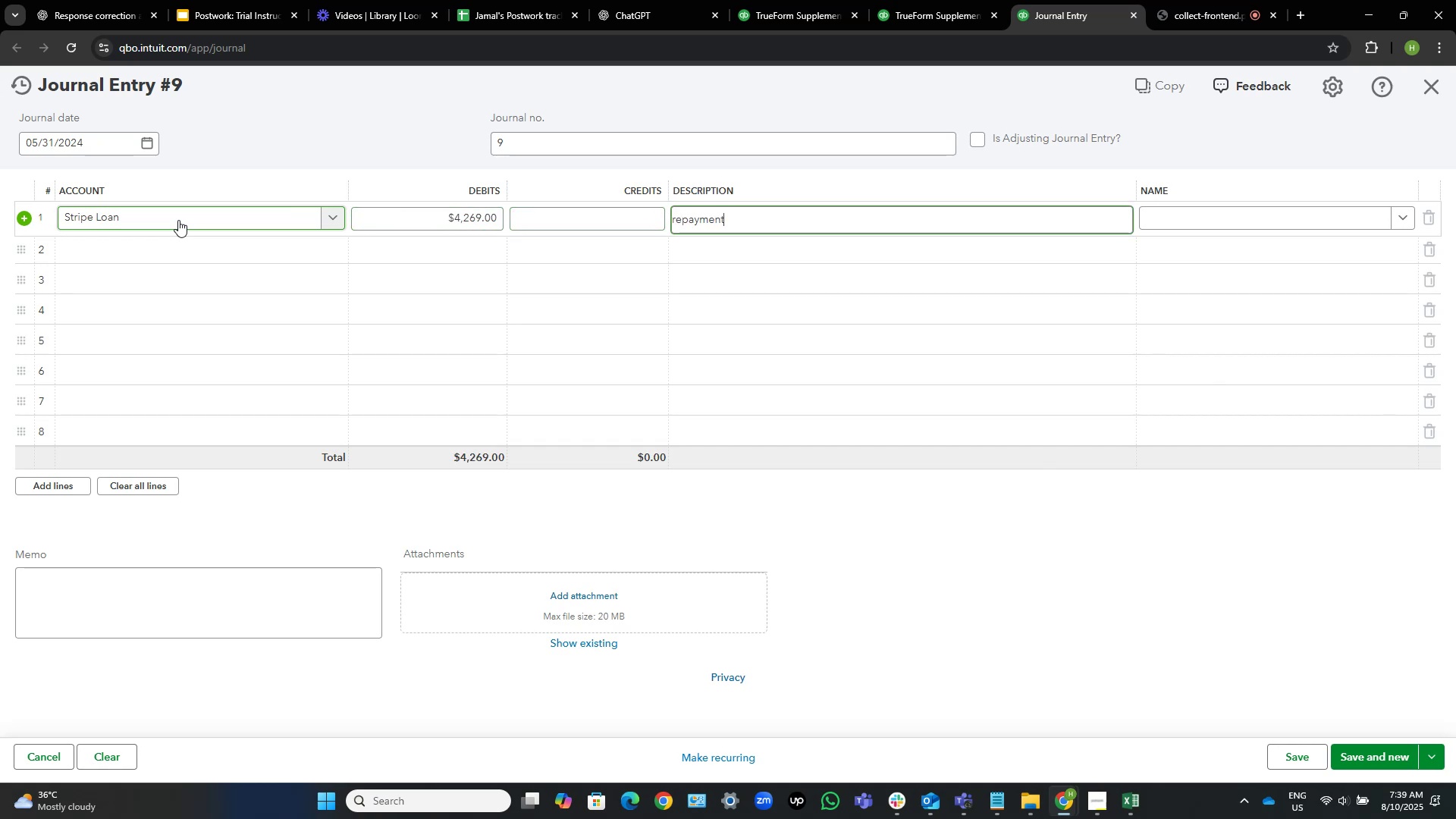 
type( to stripe loan)
key(Tab)
key(Tab)
key(Tab)
key(Tab)
type(owner)
 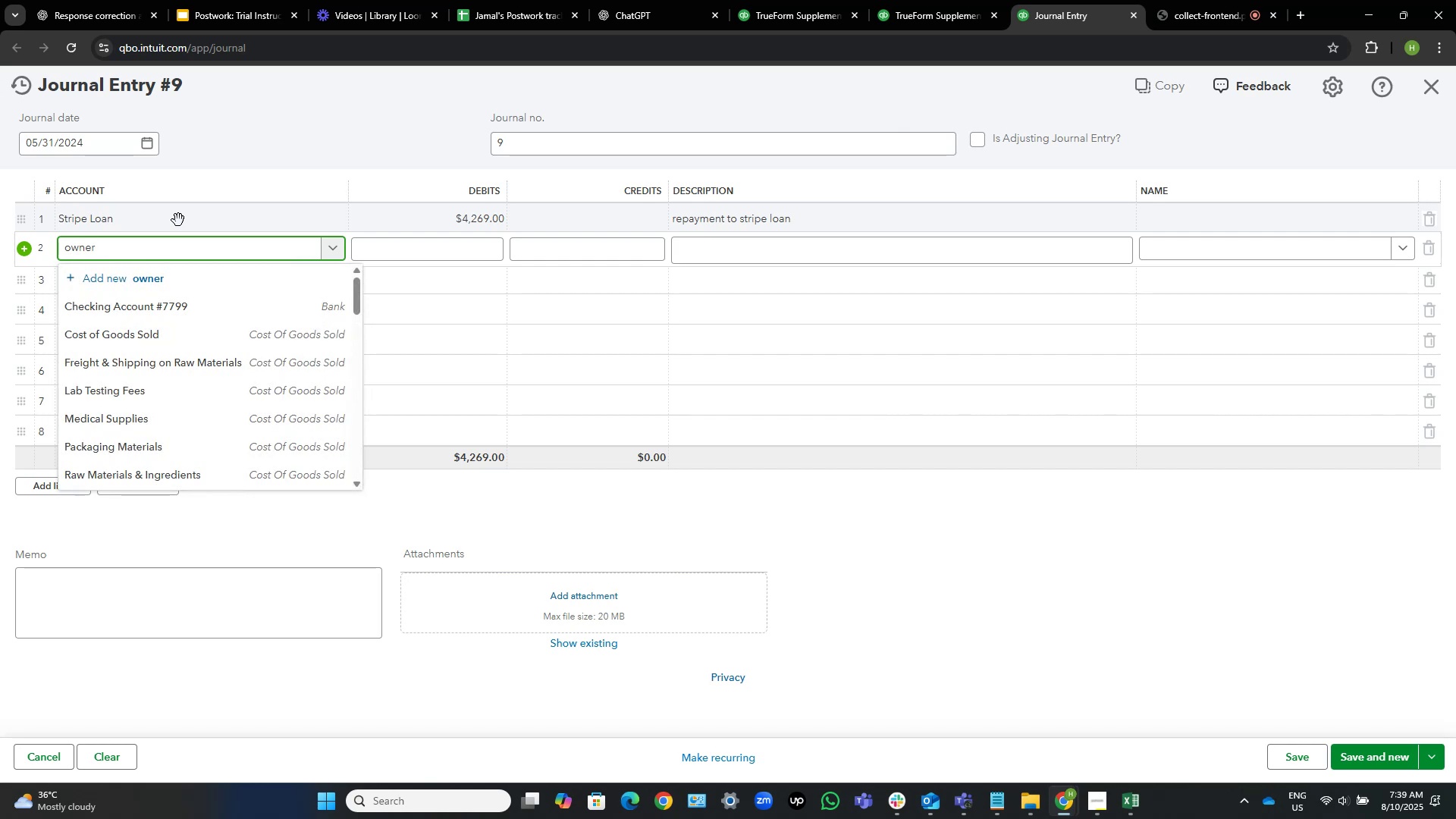 
key(ArrowDown)
 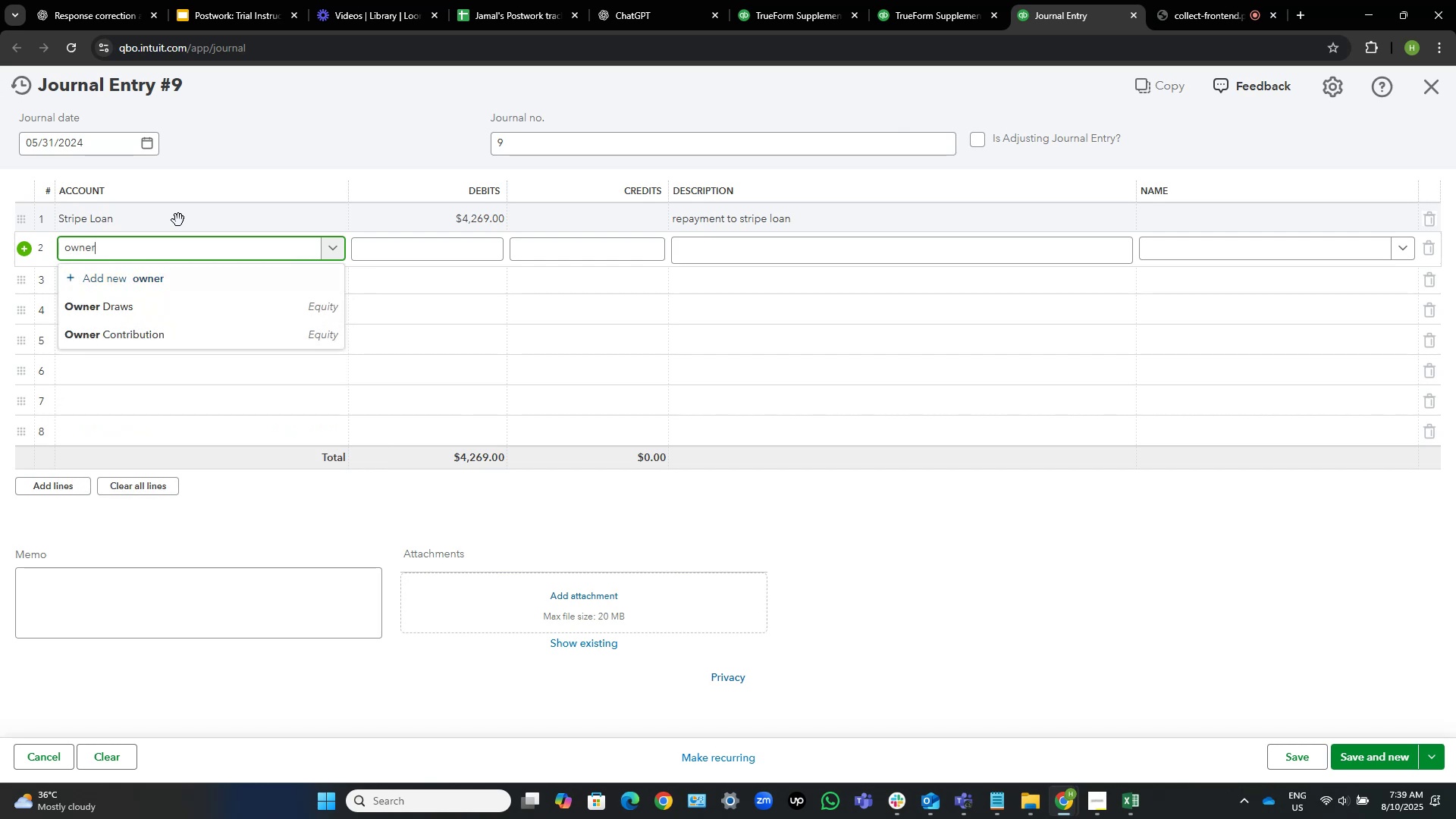 
key(ArrowDown)
 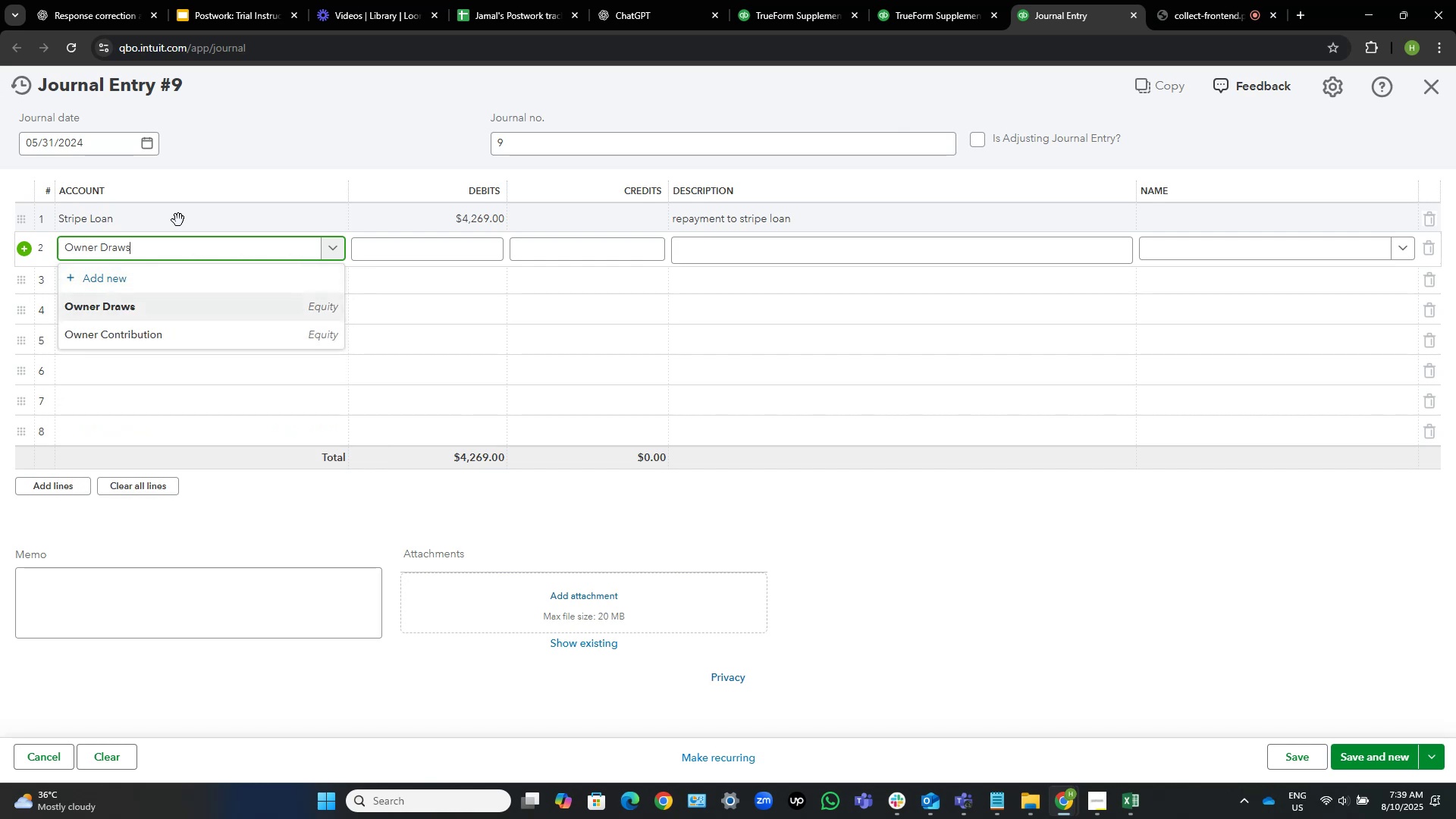 
key(NumpadEnter)
 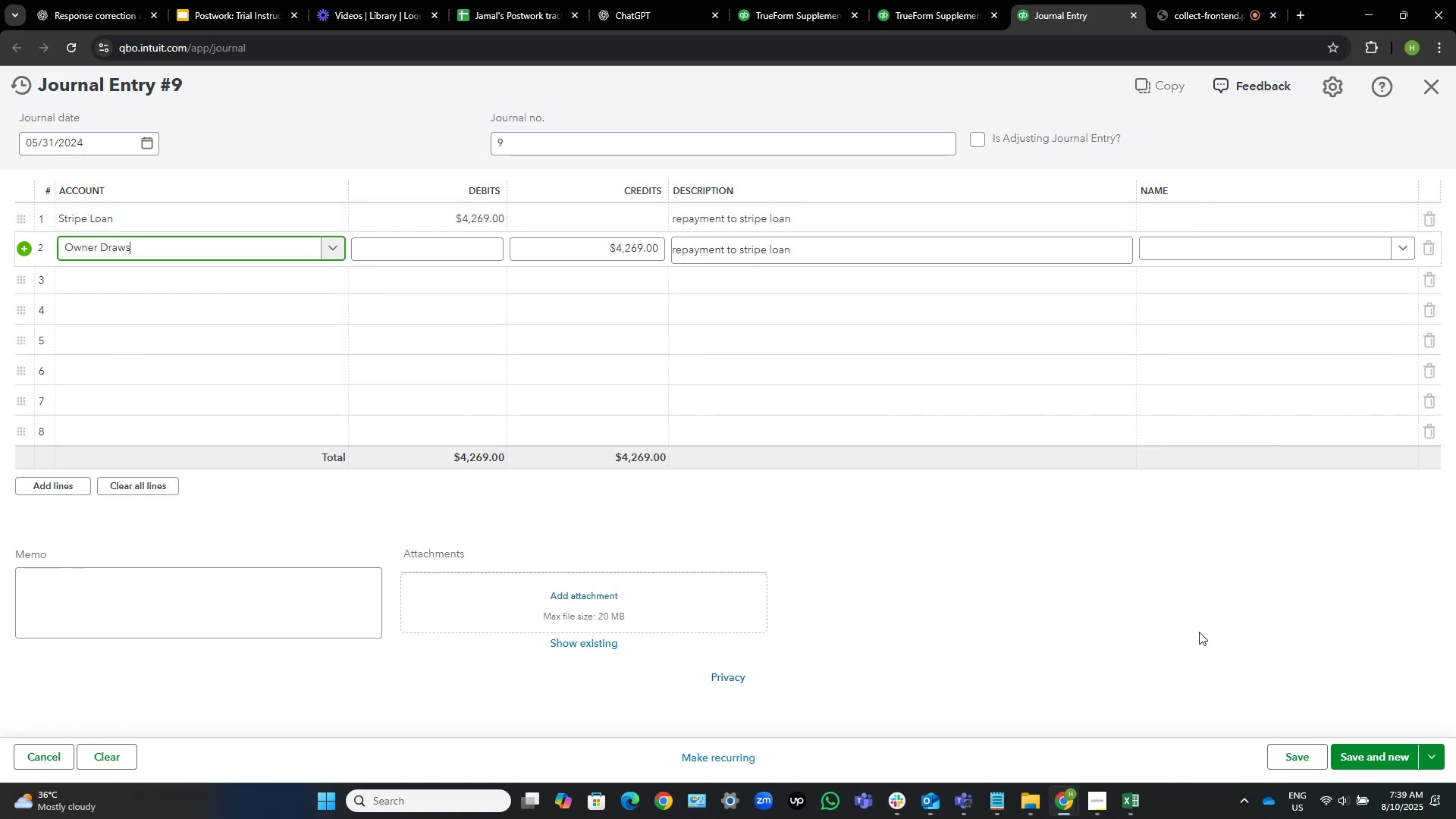 
left_click([1365, 758])
 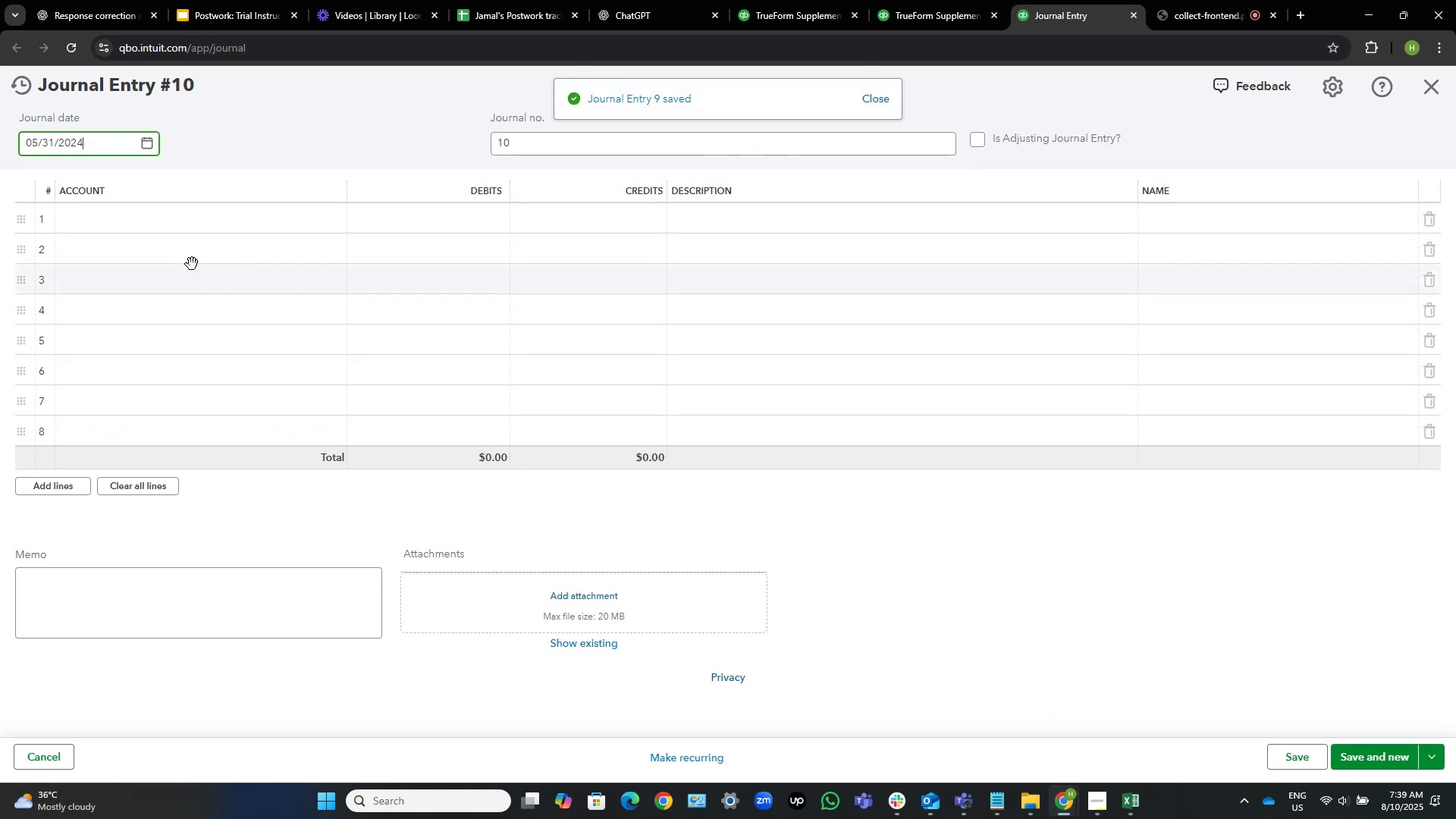 
left_click([151, 138])
 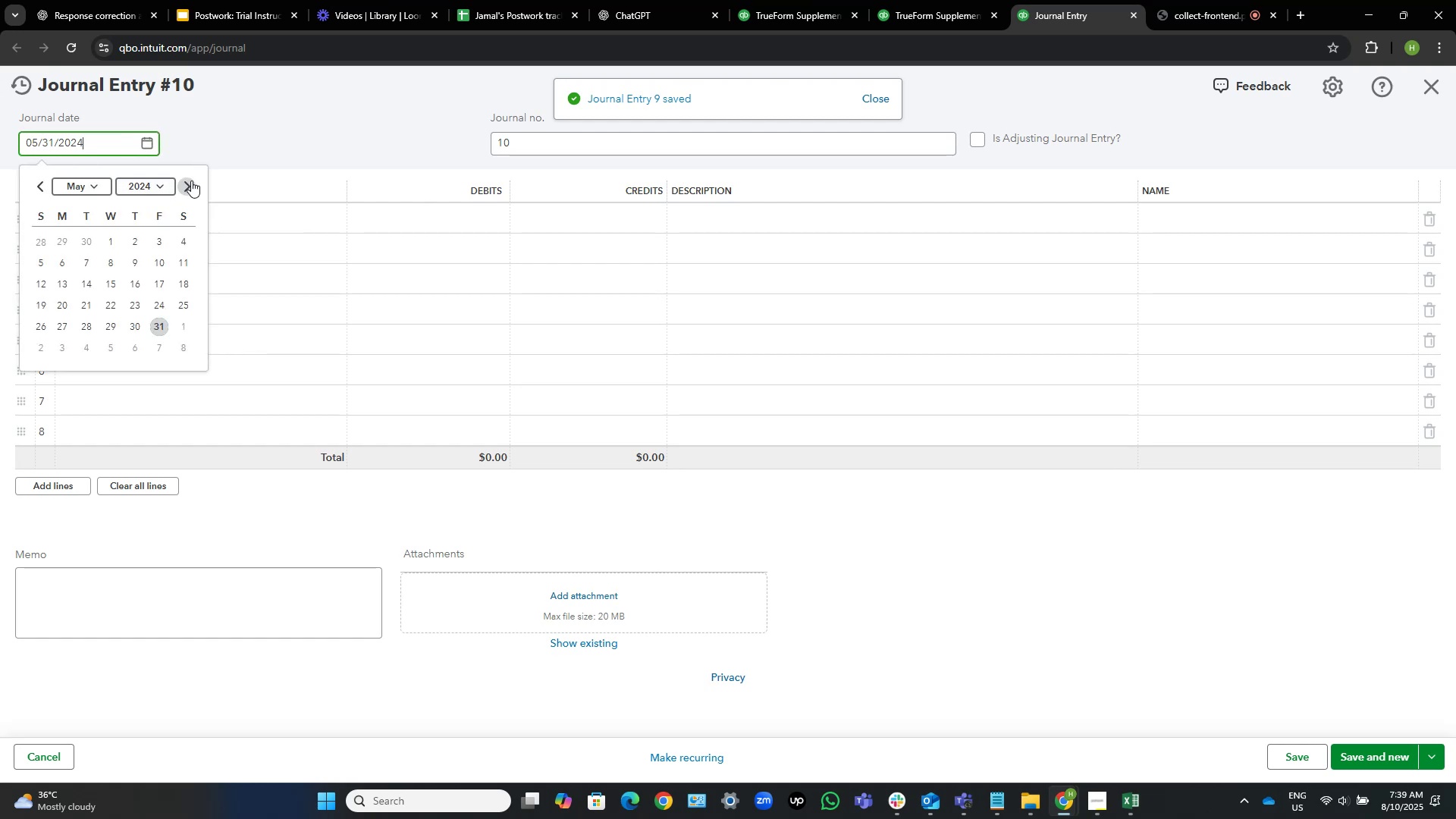 
left_click([191, 180])
 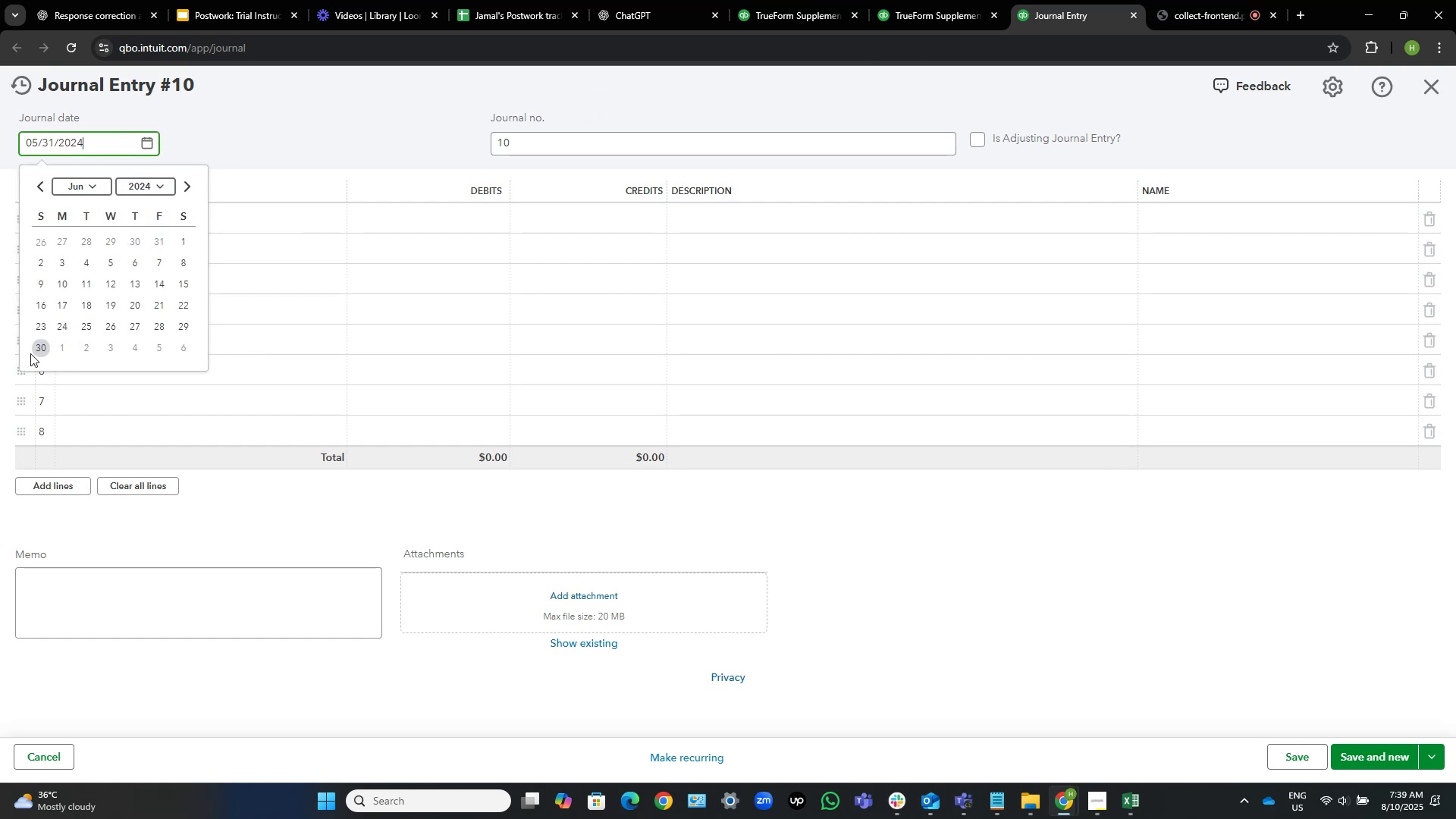 
left_click([38, 351])
 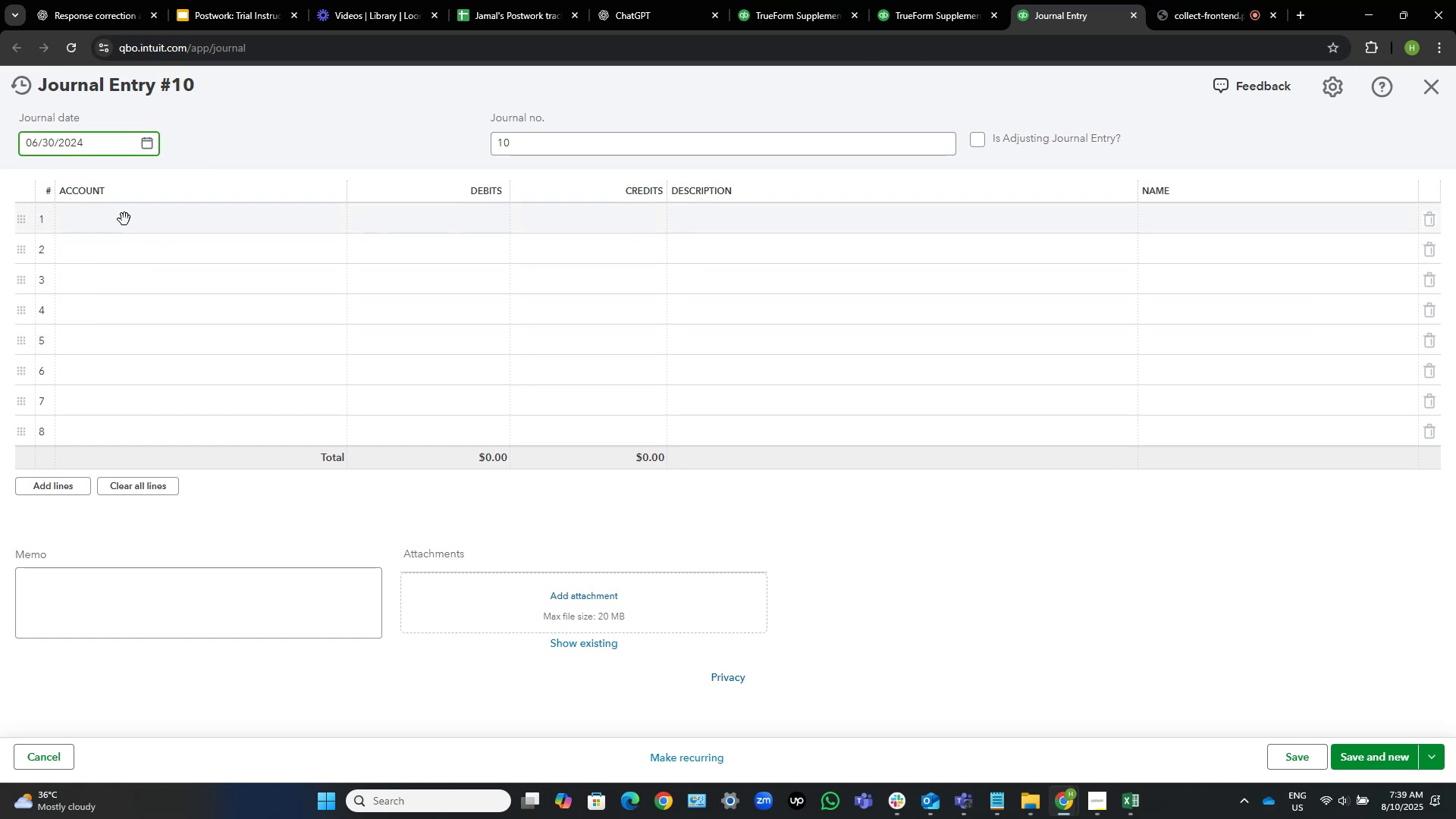 
wait(5.29)
 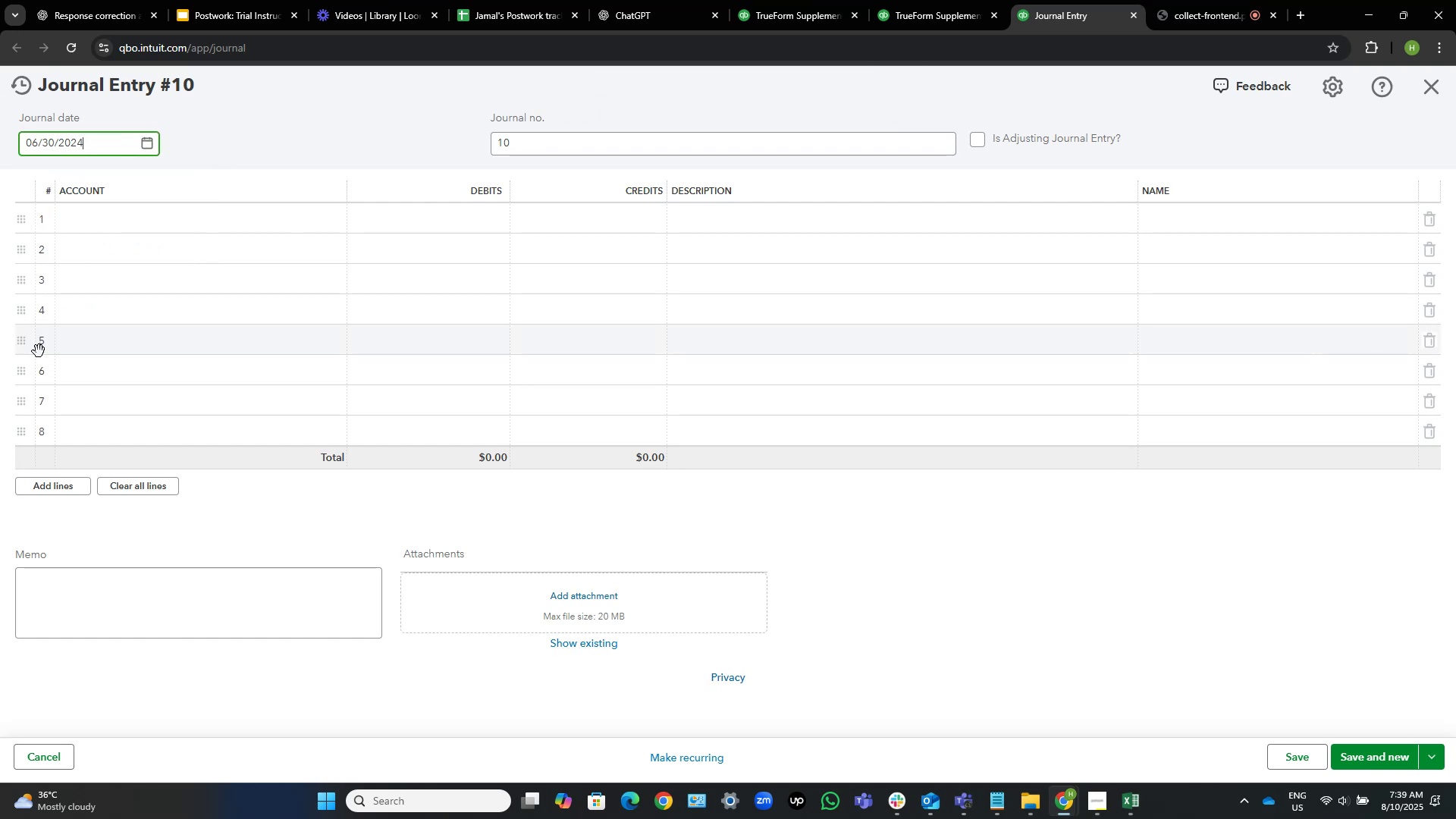 
left_click([124, 219])
 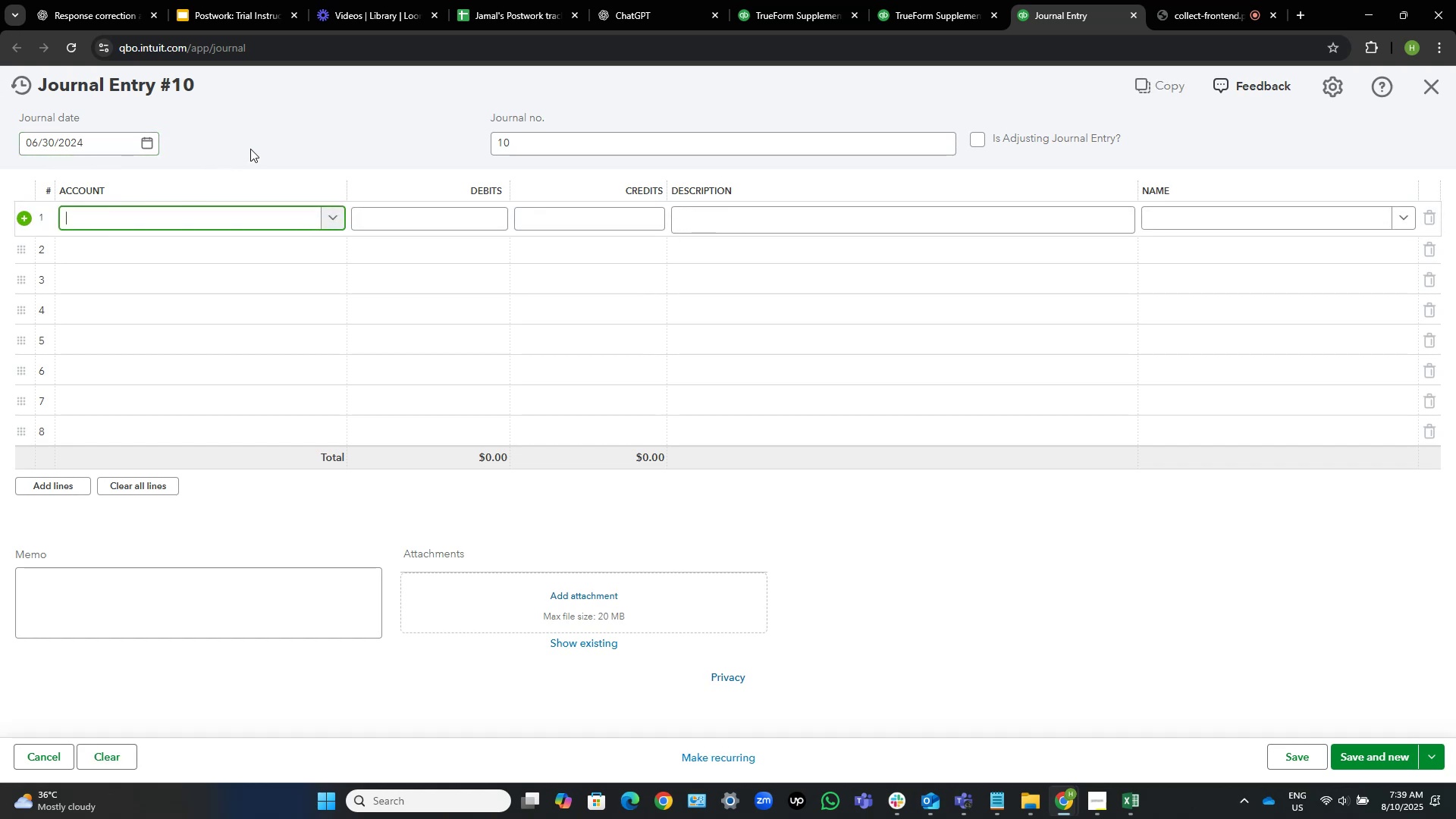 
type(stri[pe)
key(Backspace)
key(Backspace)
type(e)
 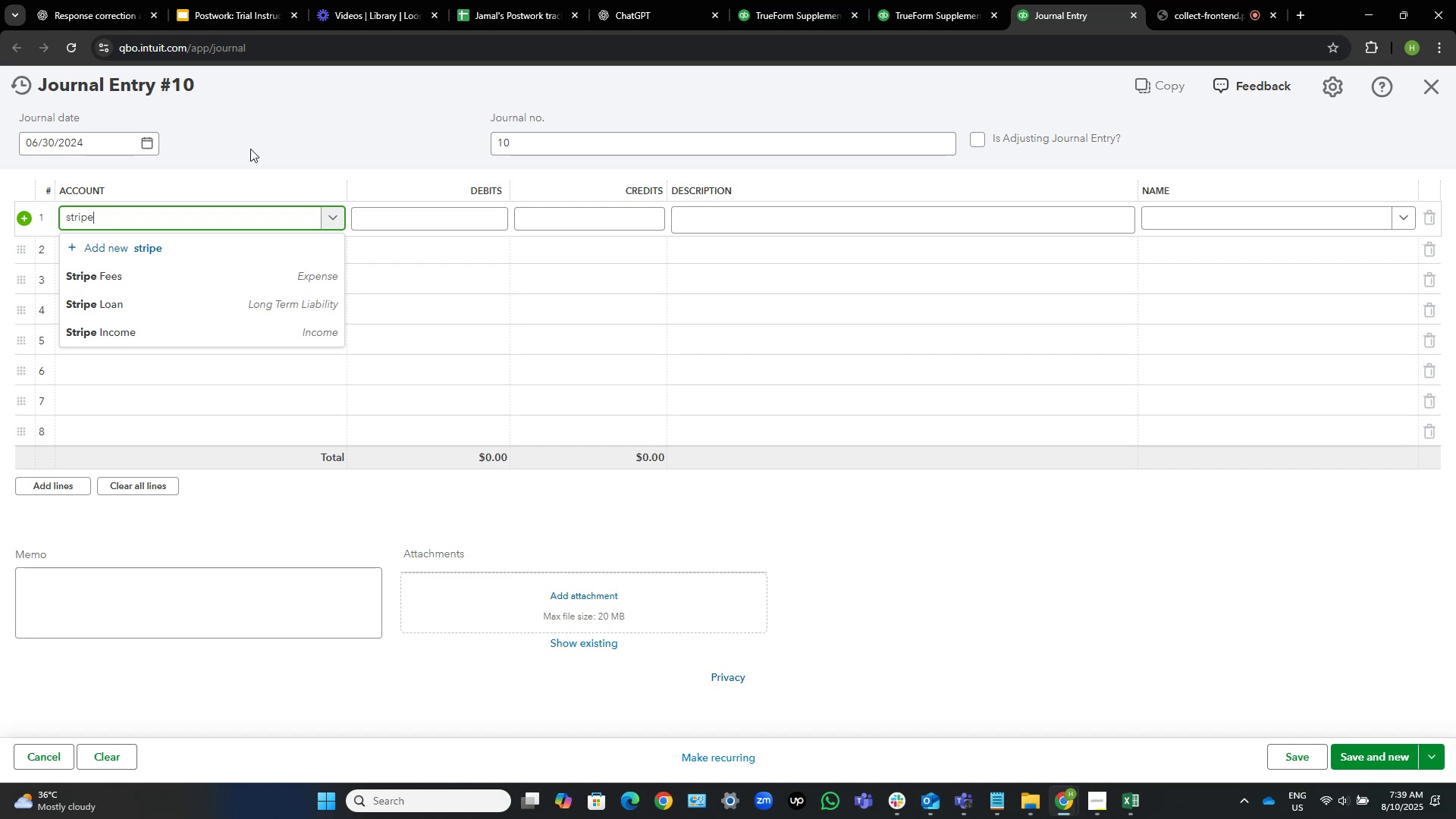 
key(ArrowDown)
 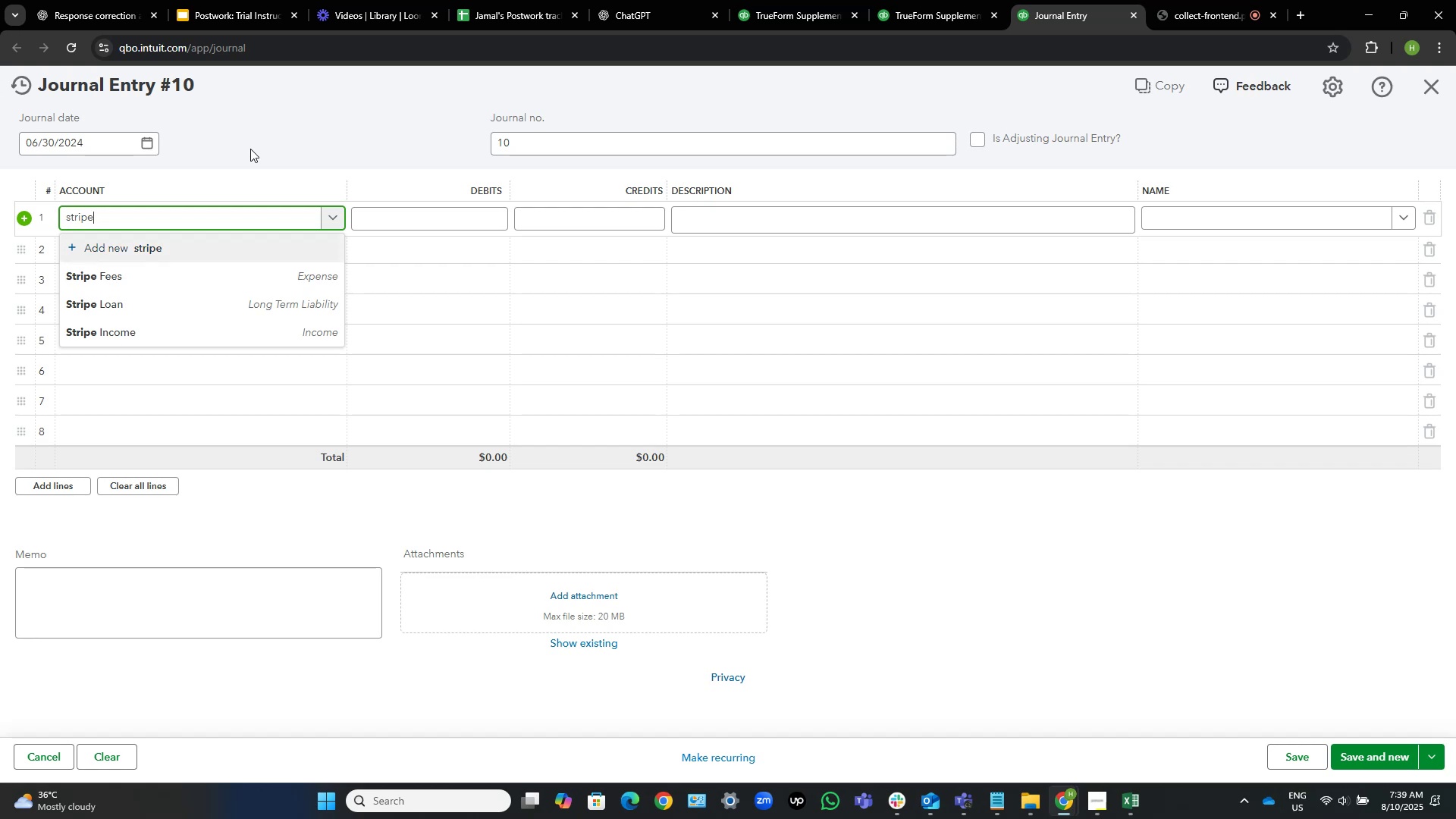 
key(ArrowDown)
 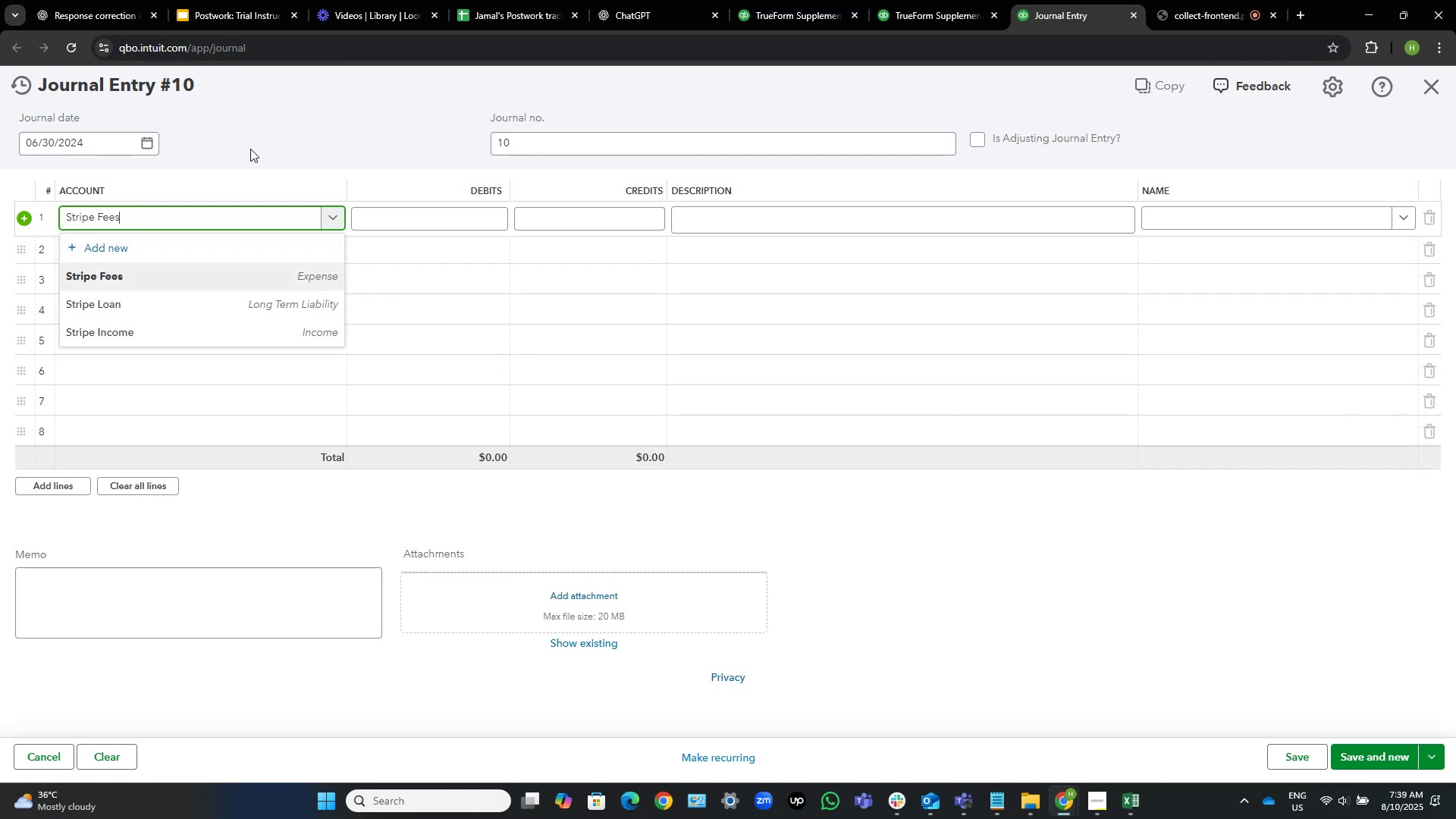 
wait(5.91)
 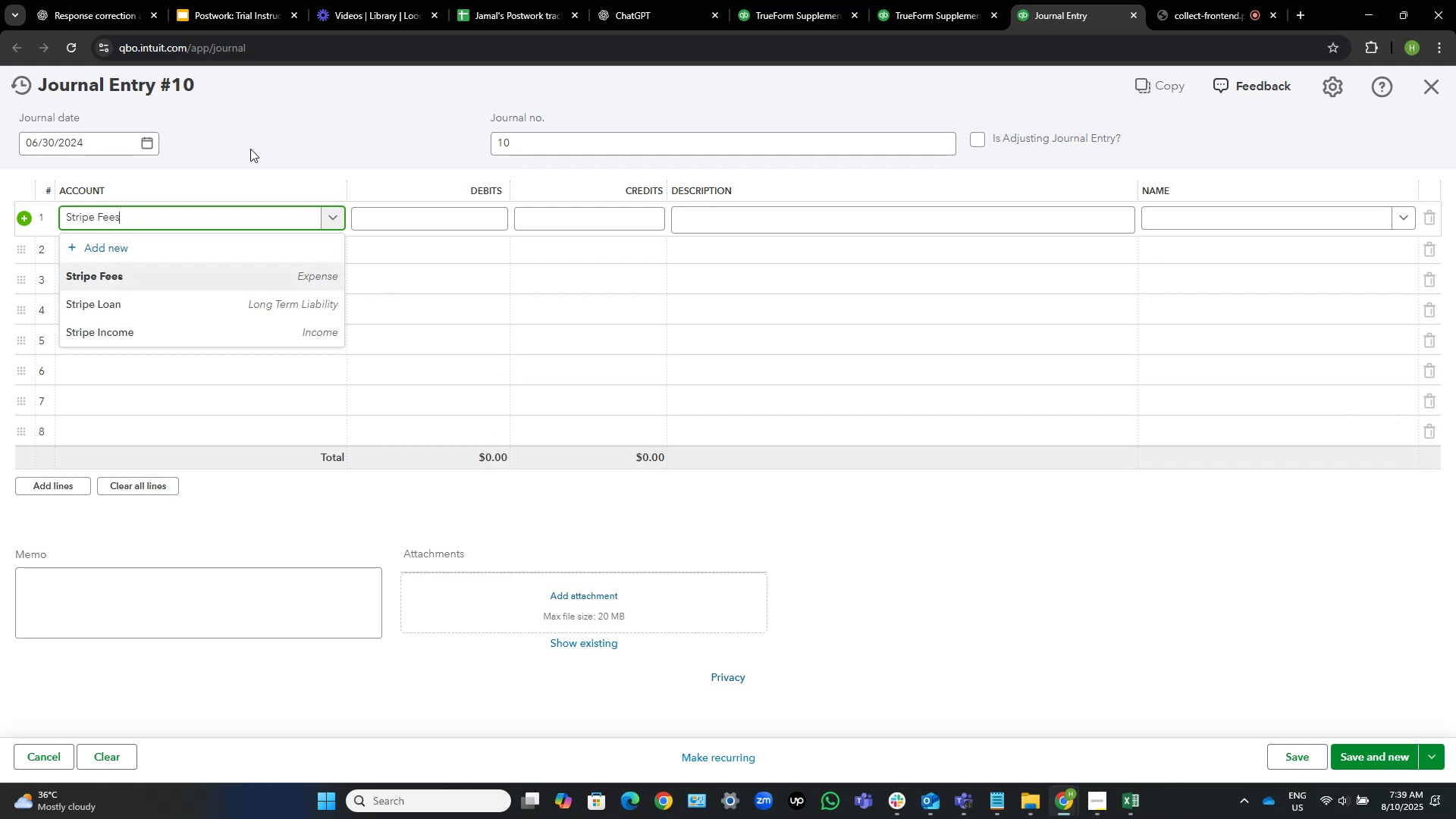 
key(ArrowDown)
 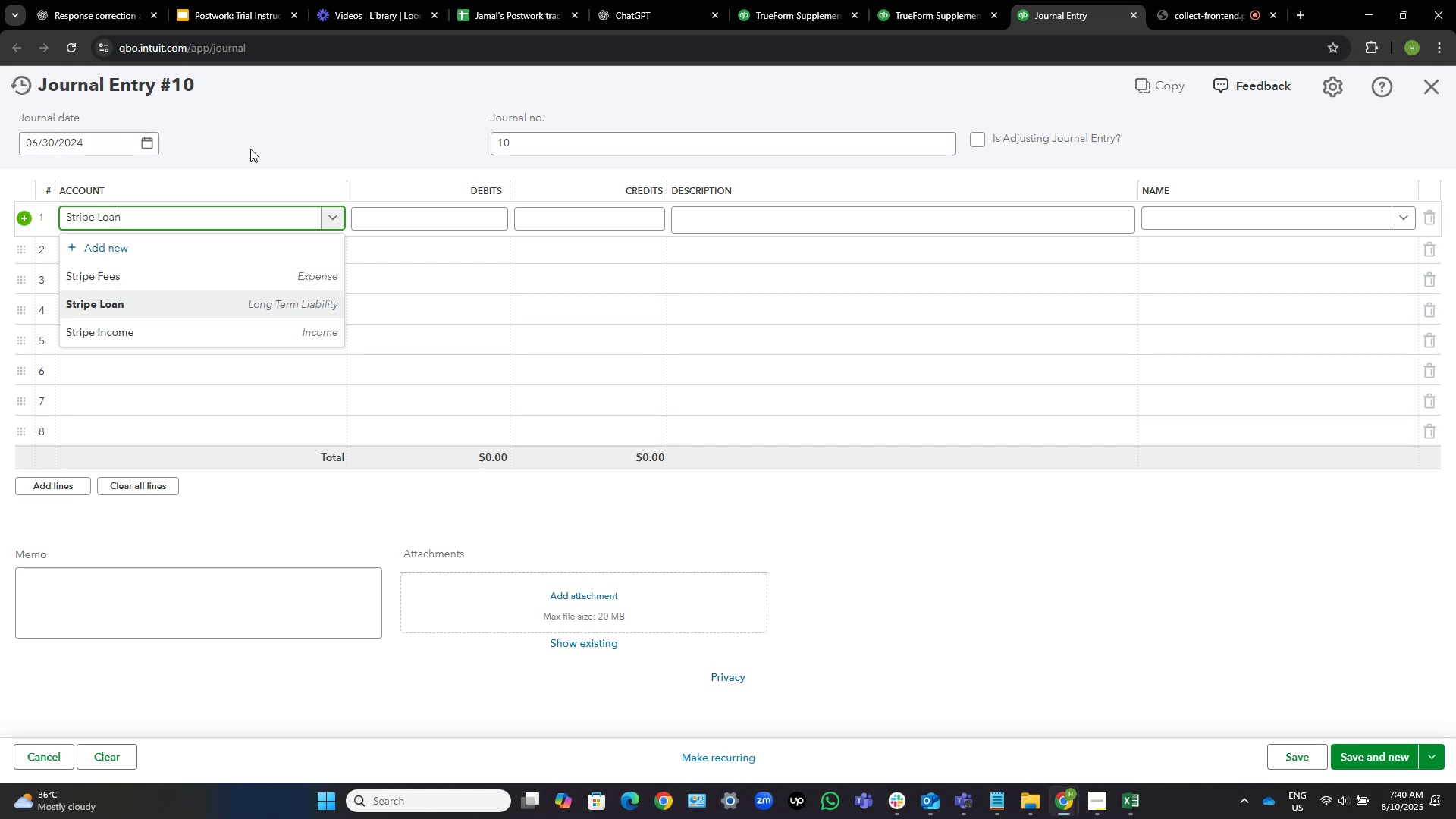 
wait(11.9)
 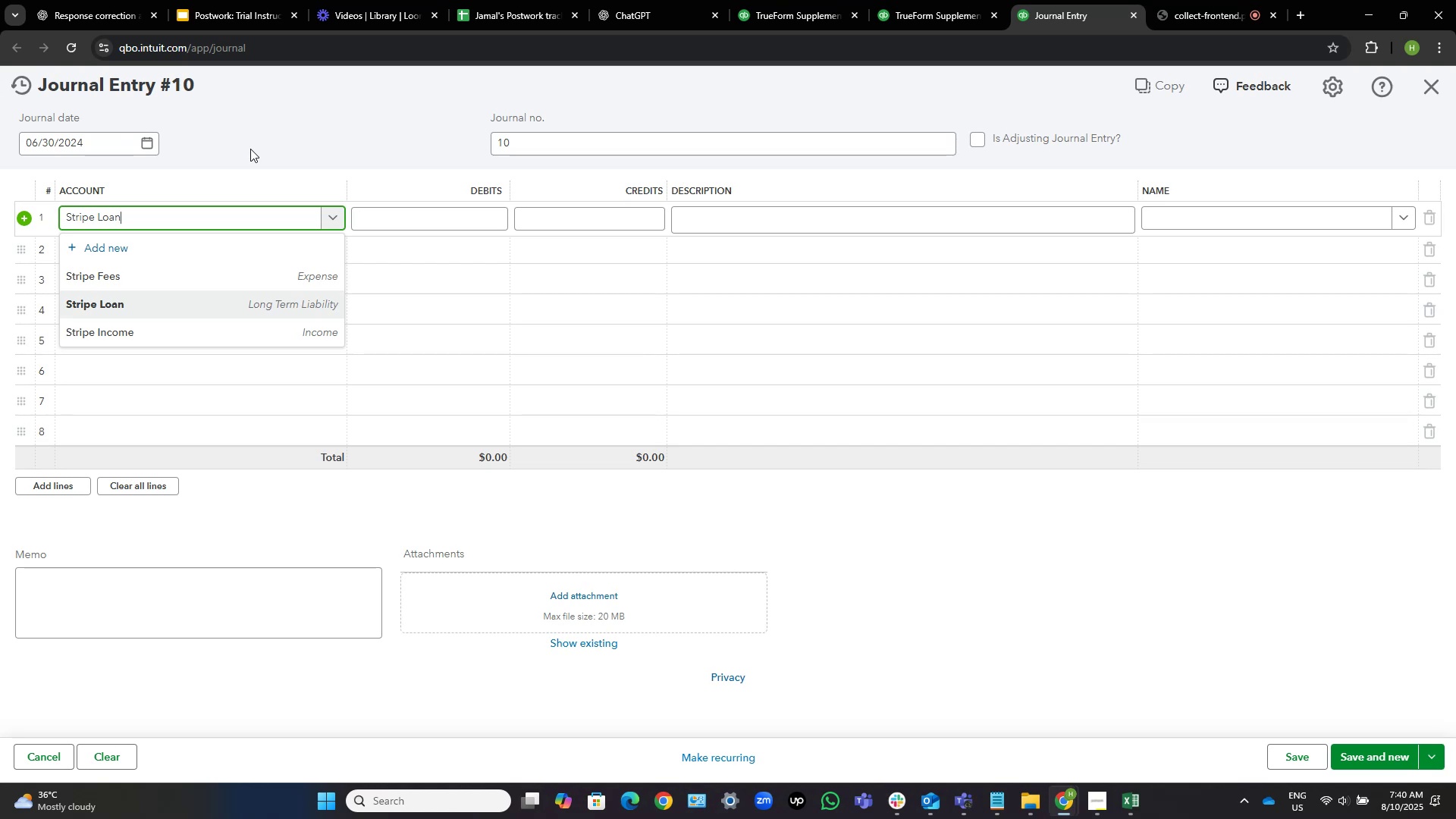 
key(ArrowDown)
 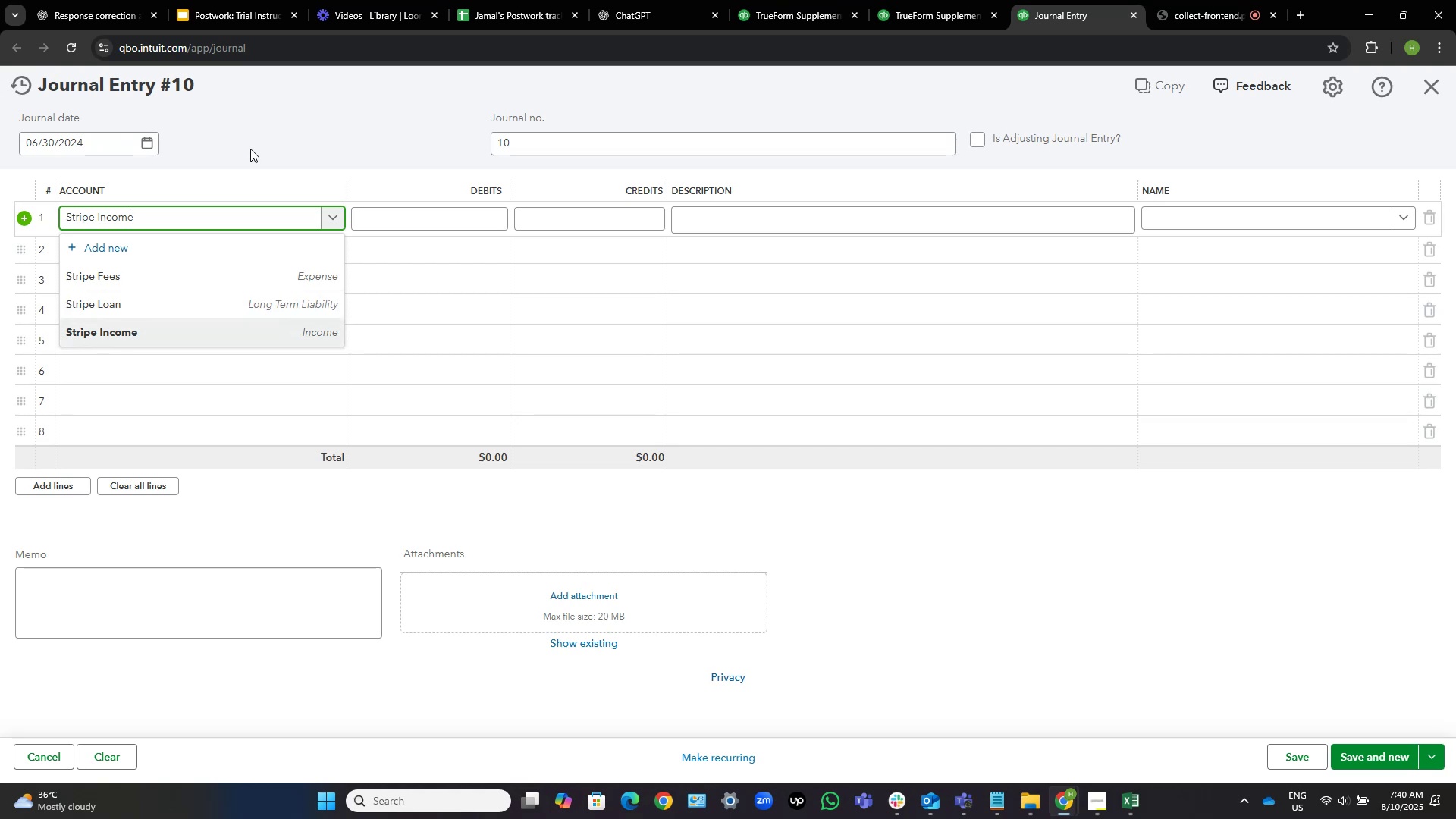 
key(ArrowUp)
 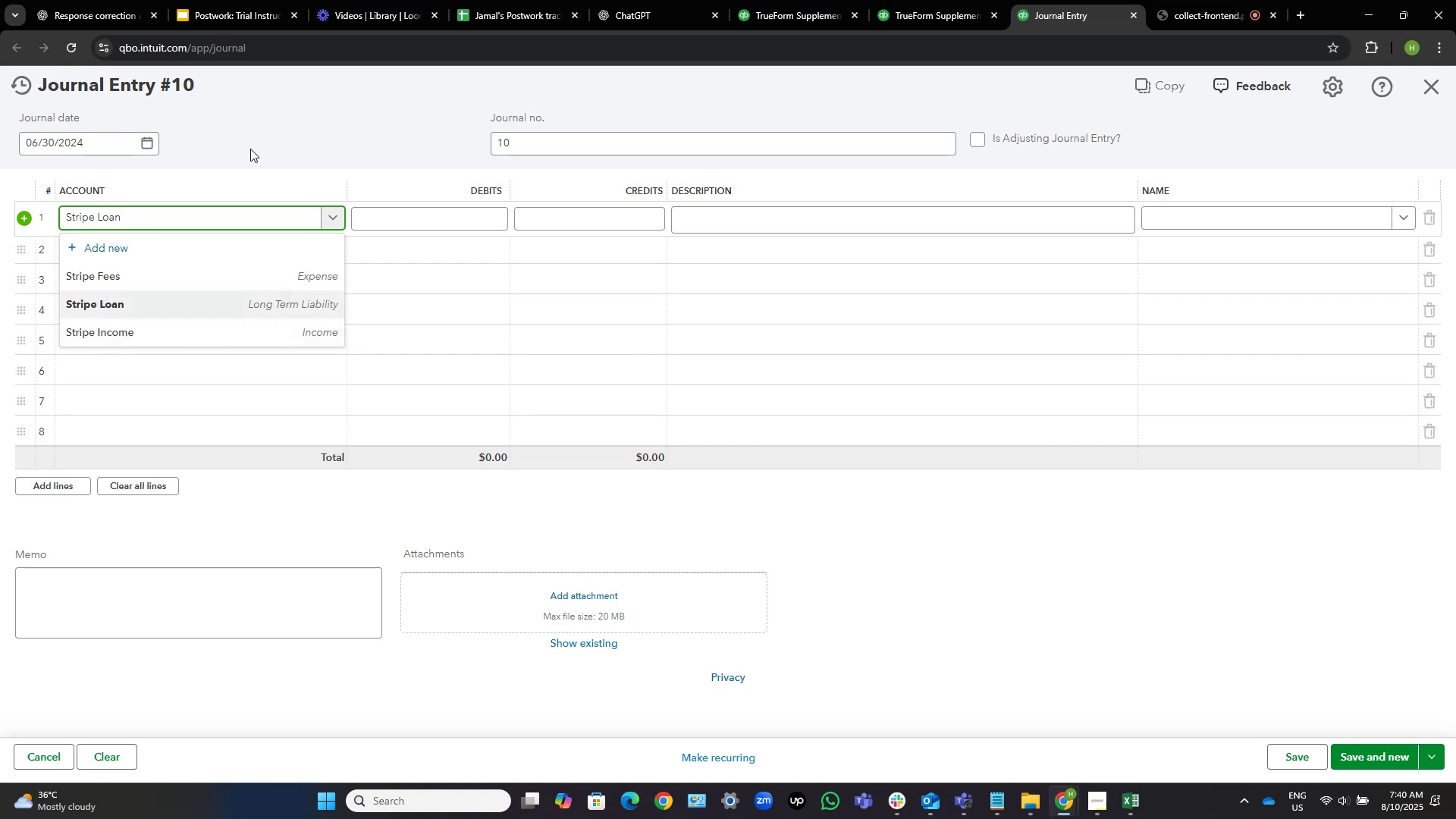 
key(ArrowUp)
 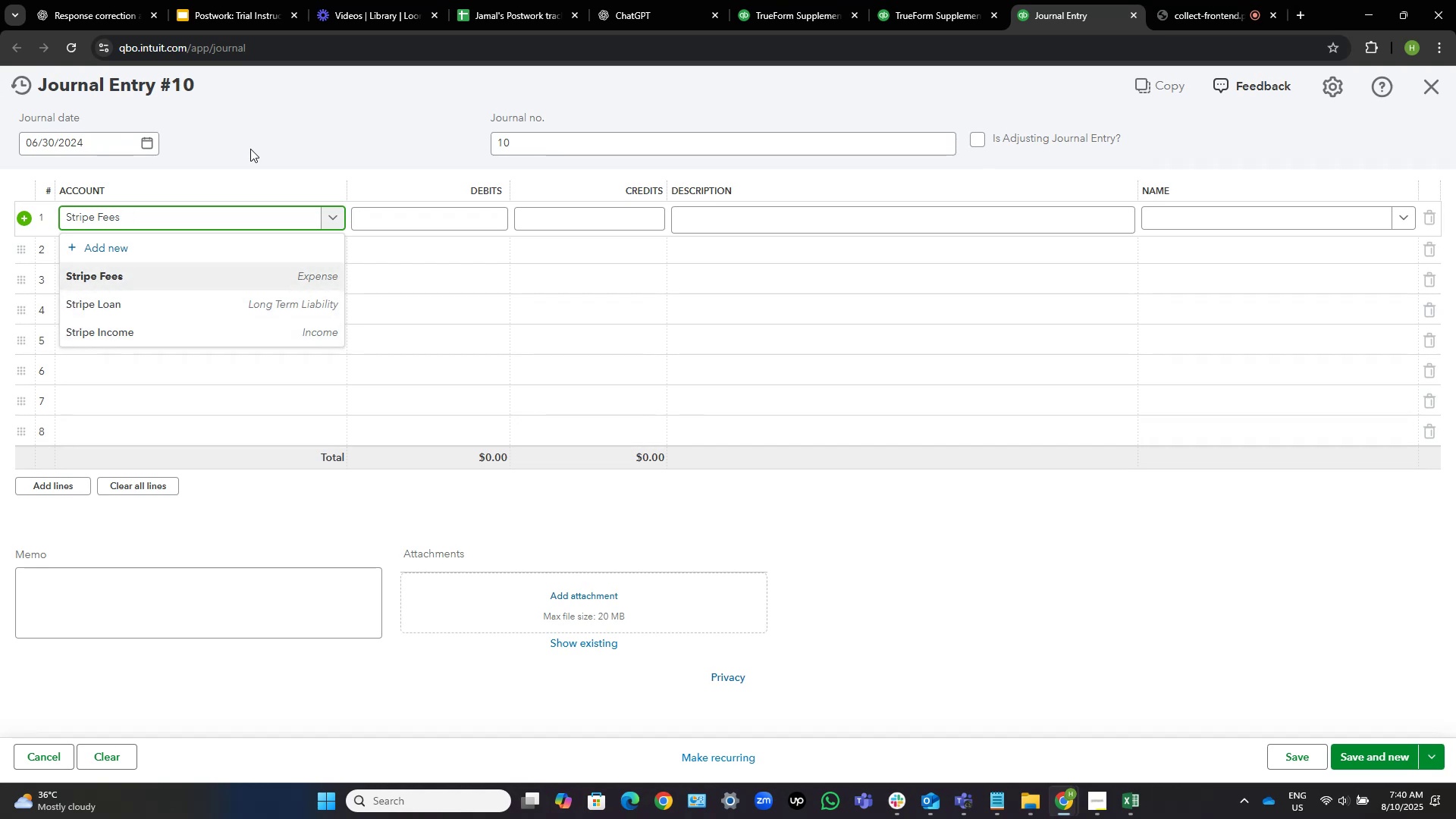 
key(ArrowDown)
 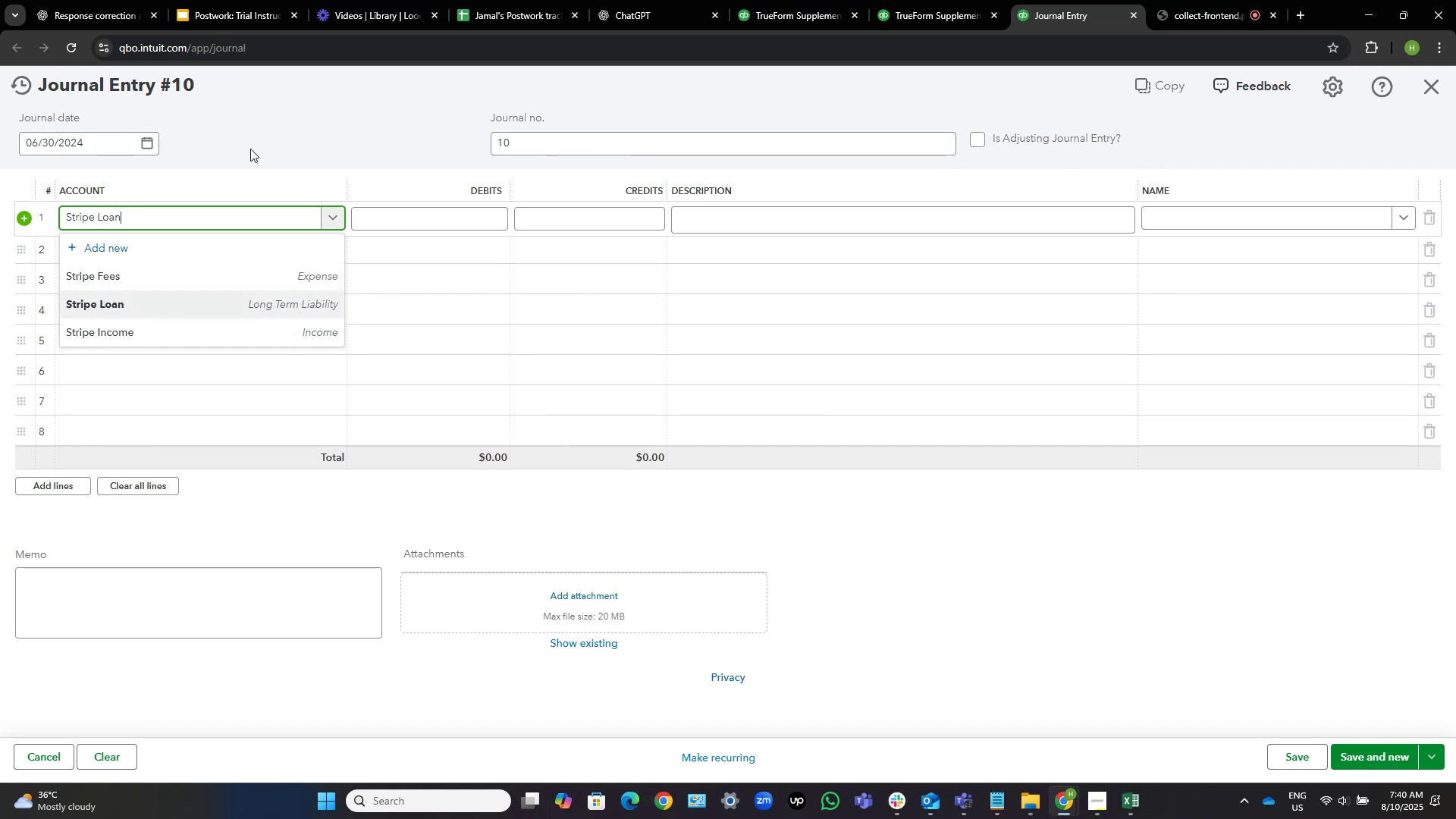 
wait(8.53)
 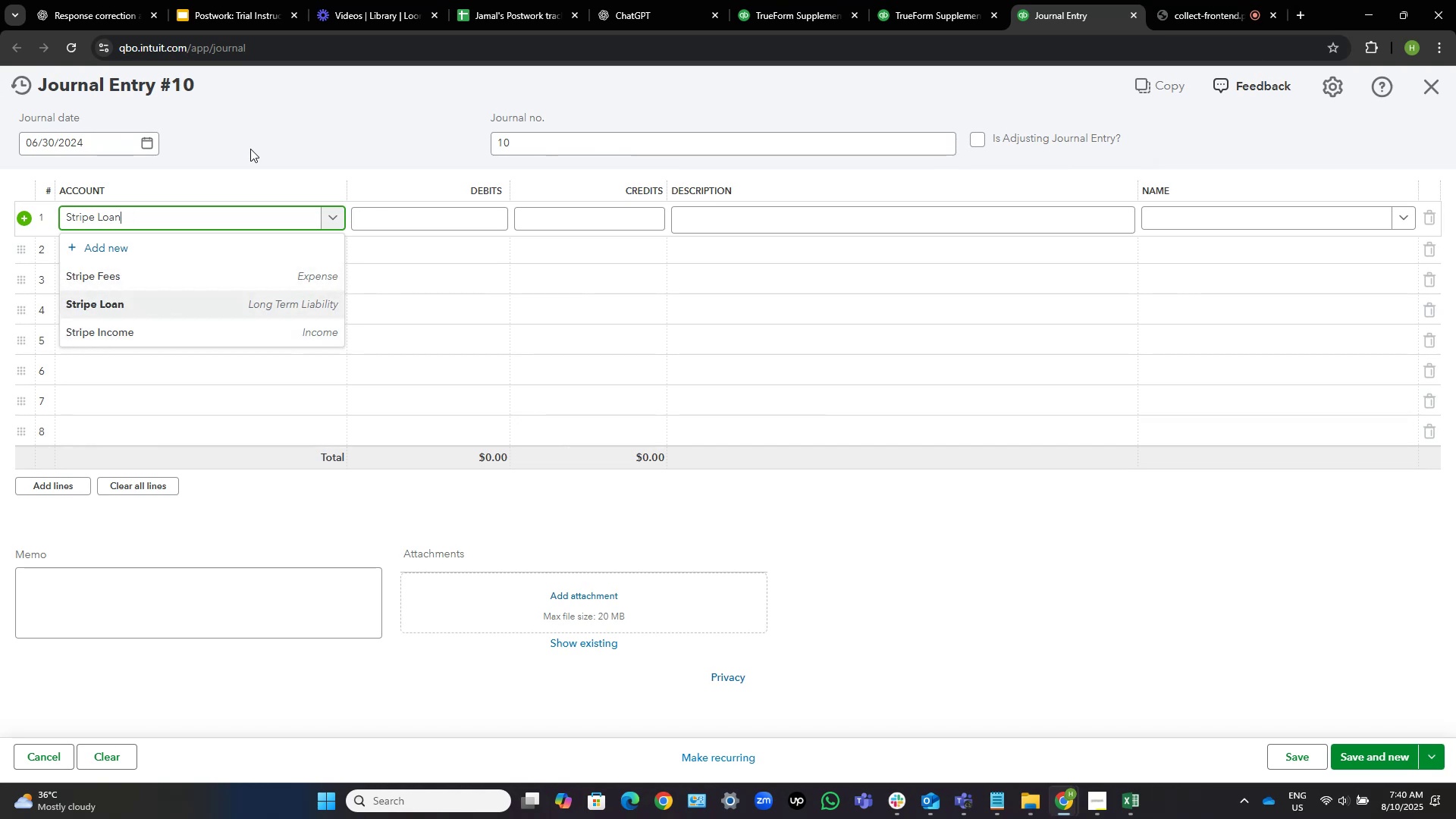 
key(ArrowDown)
 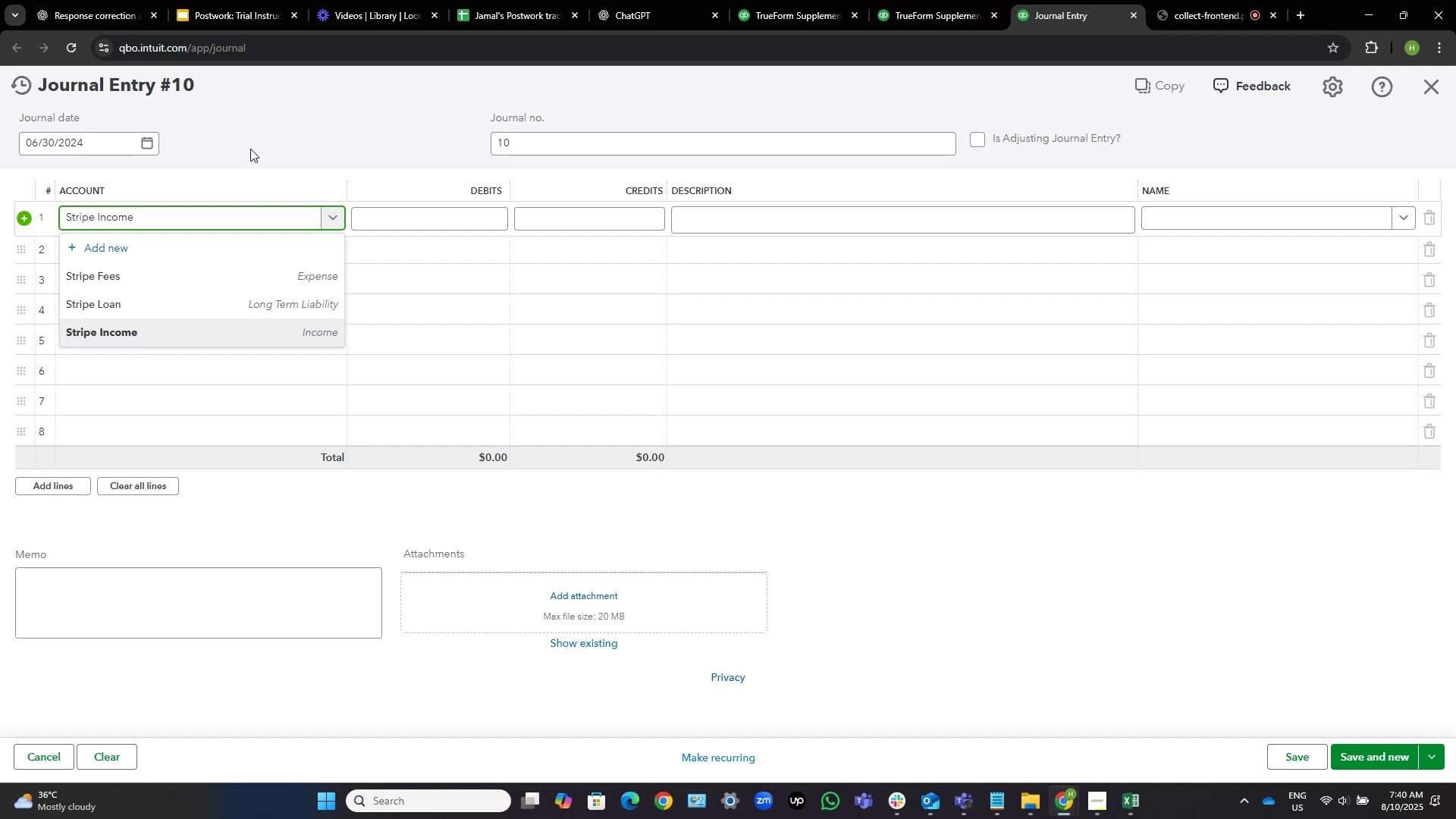 
wait(13.26)
 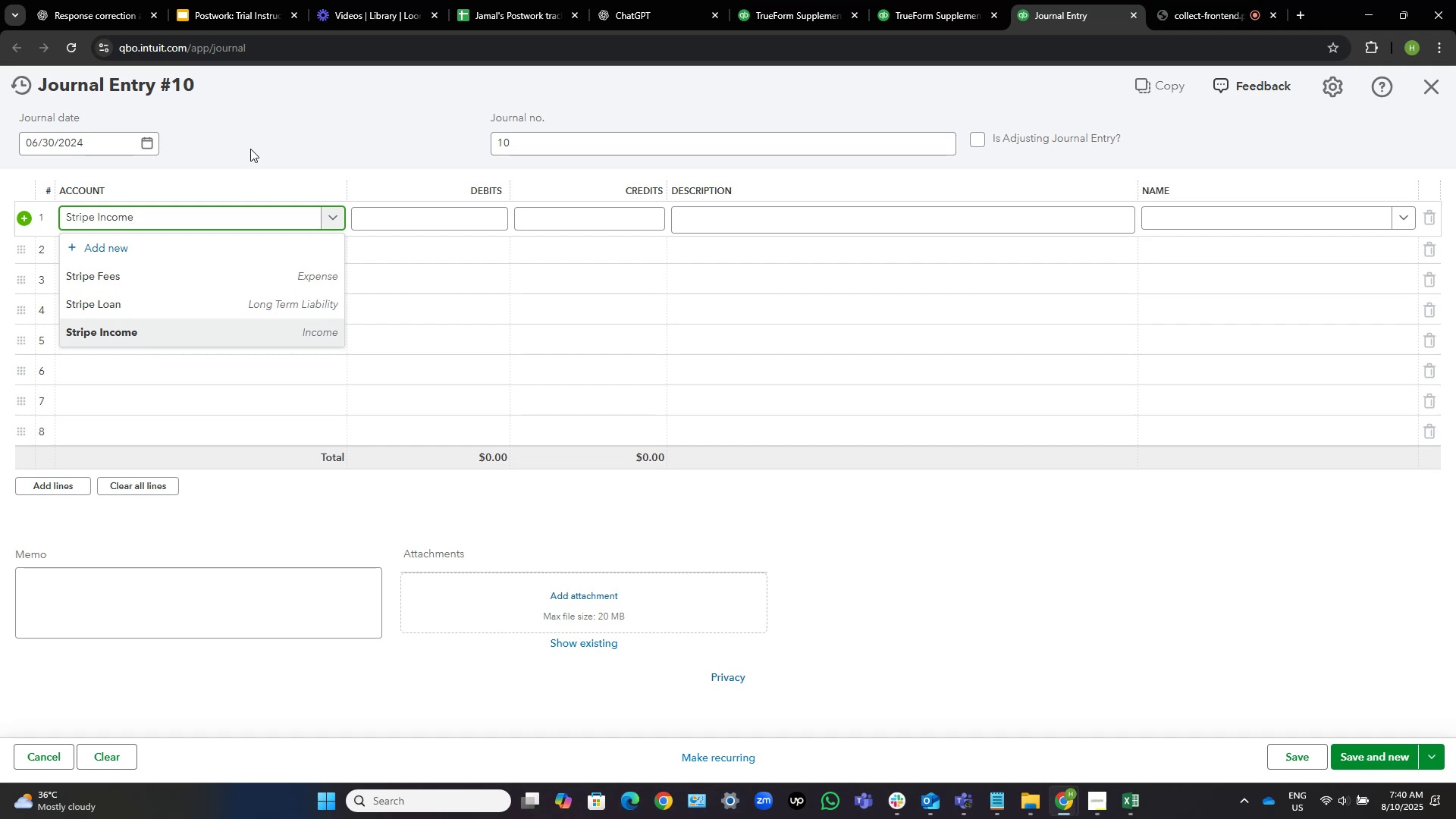 
key(ArrowUp)
 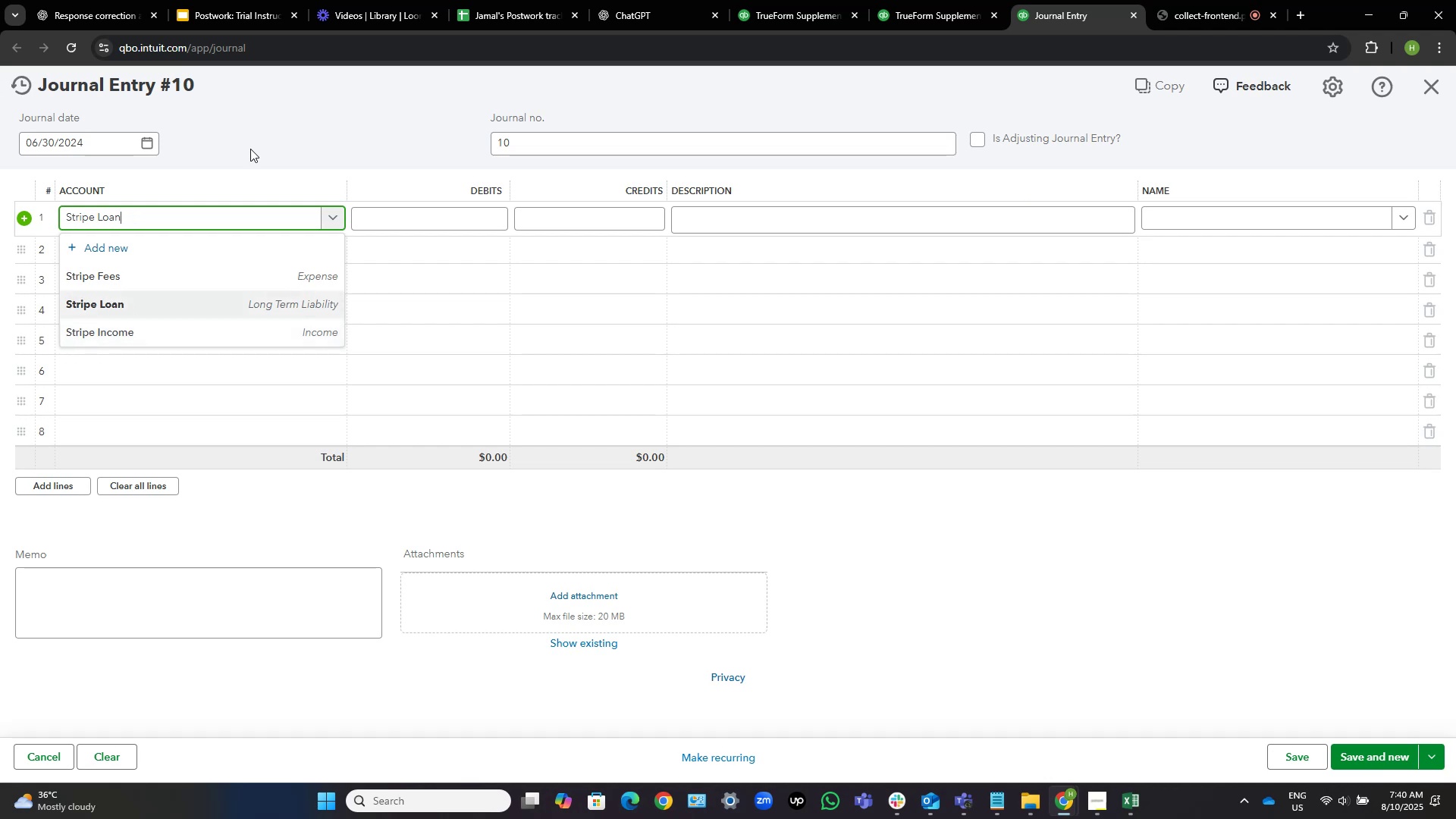 
key(ArrowUp)
 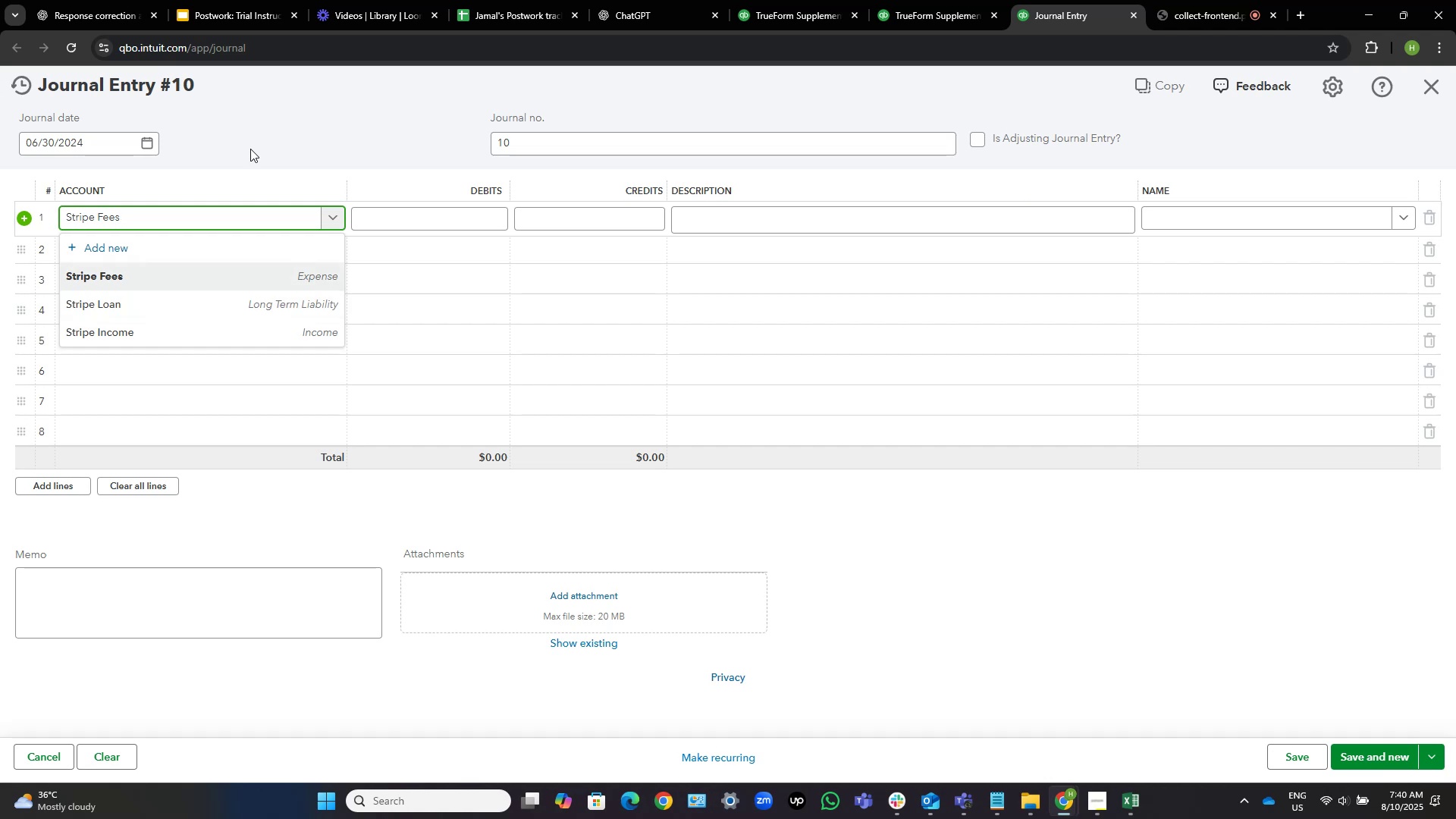 
key(ArrowDown)
 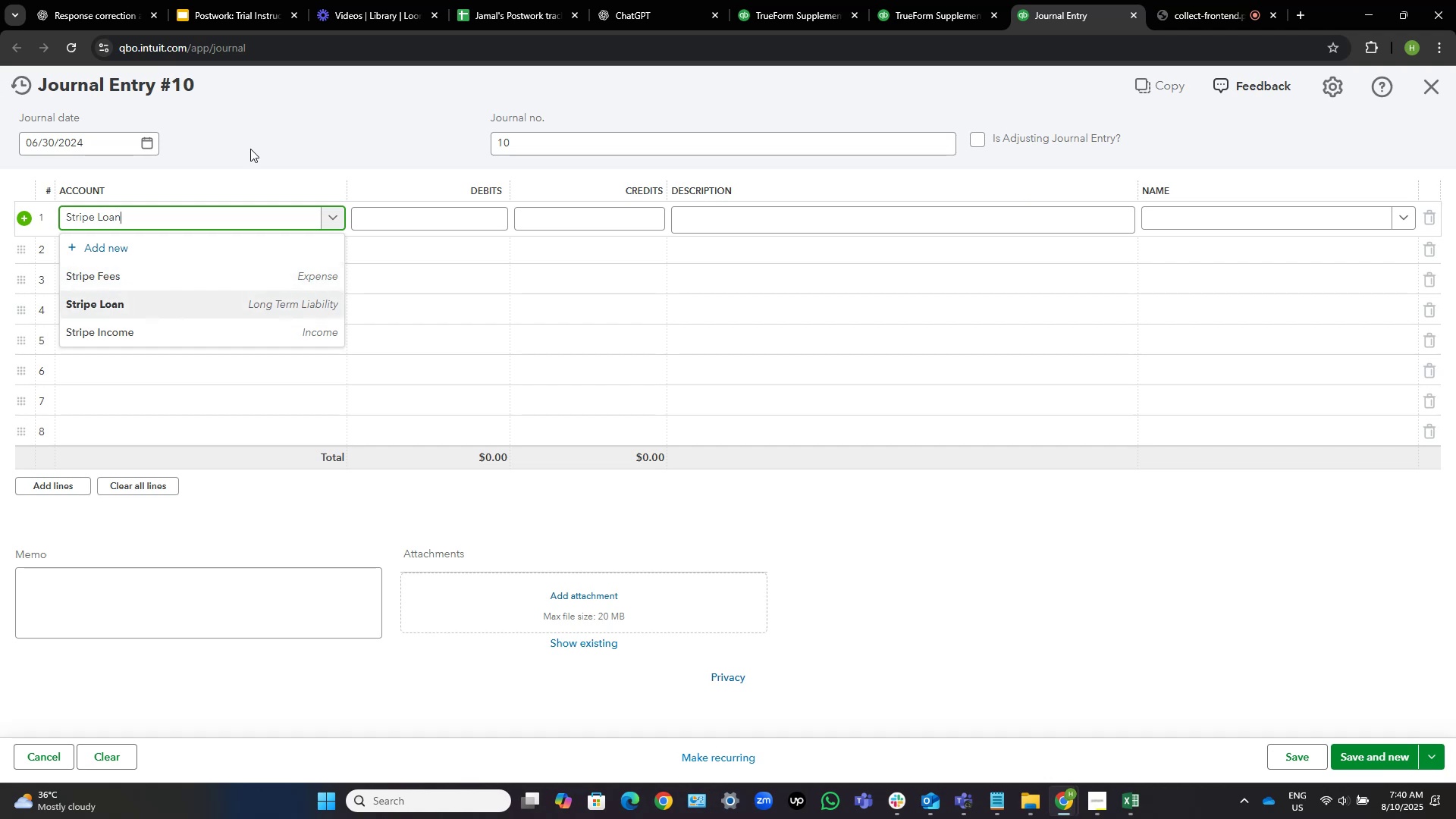 
key(NumpadEnter)
 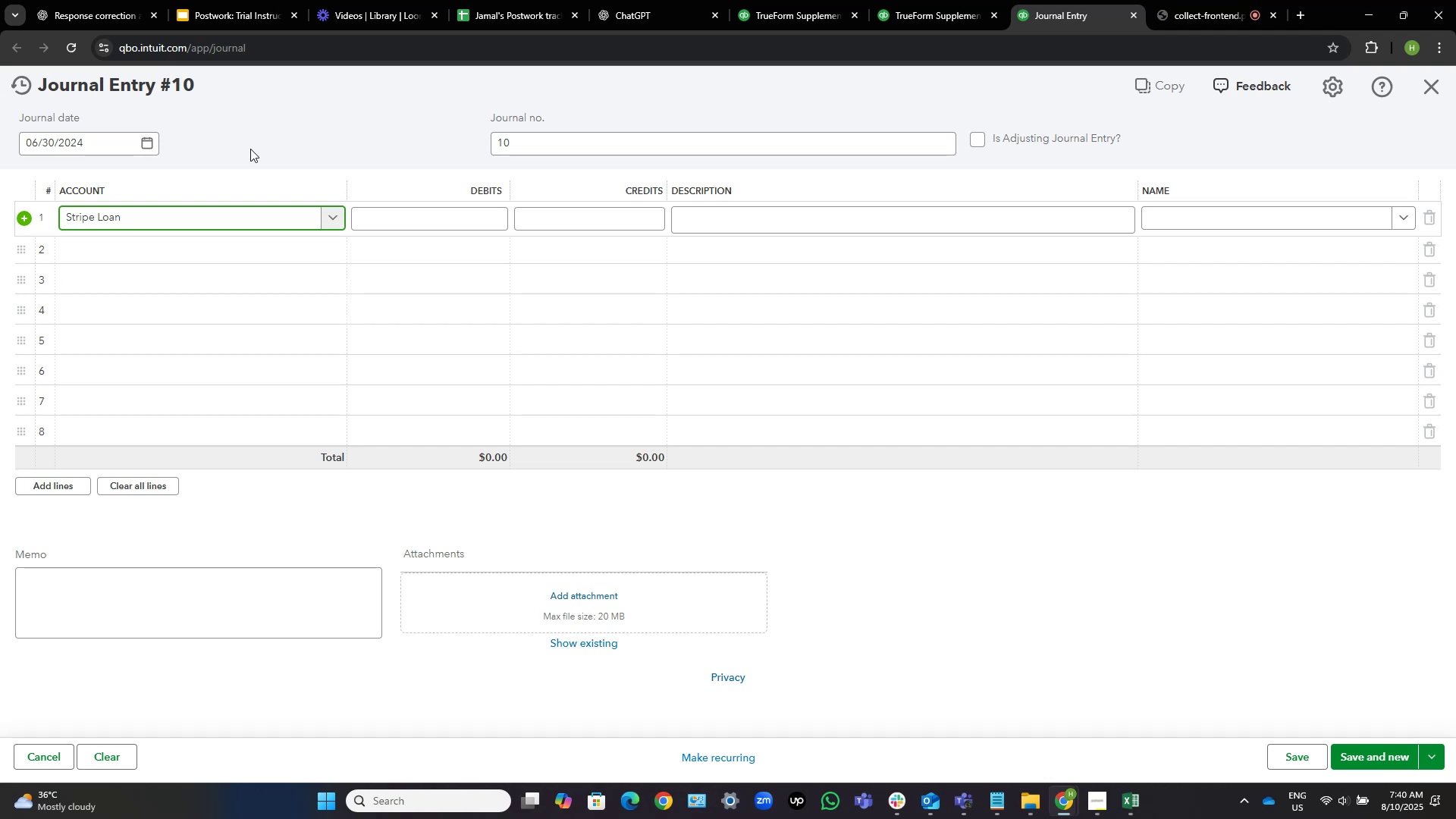 
key(Tab)
 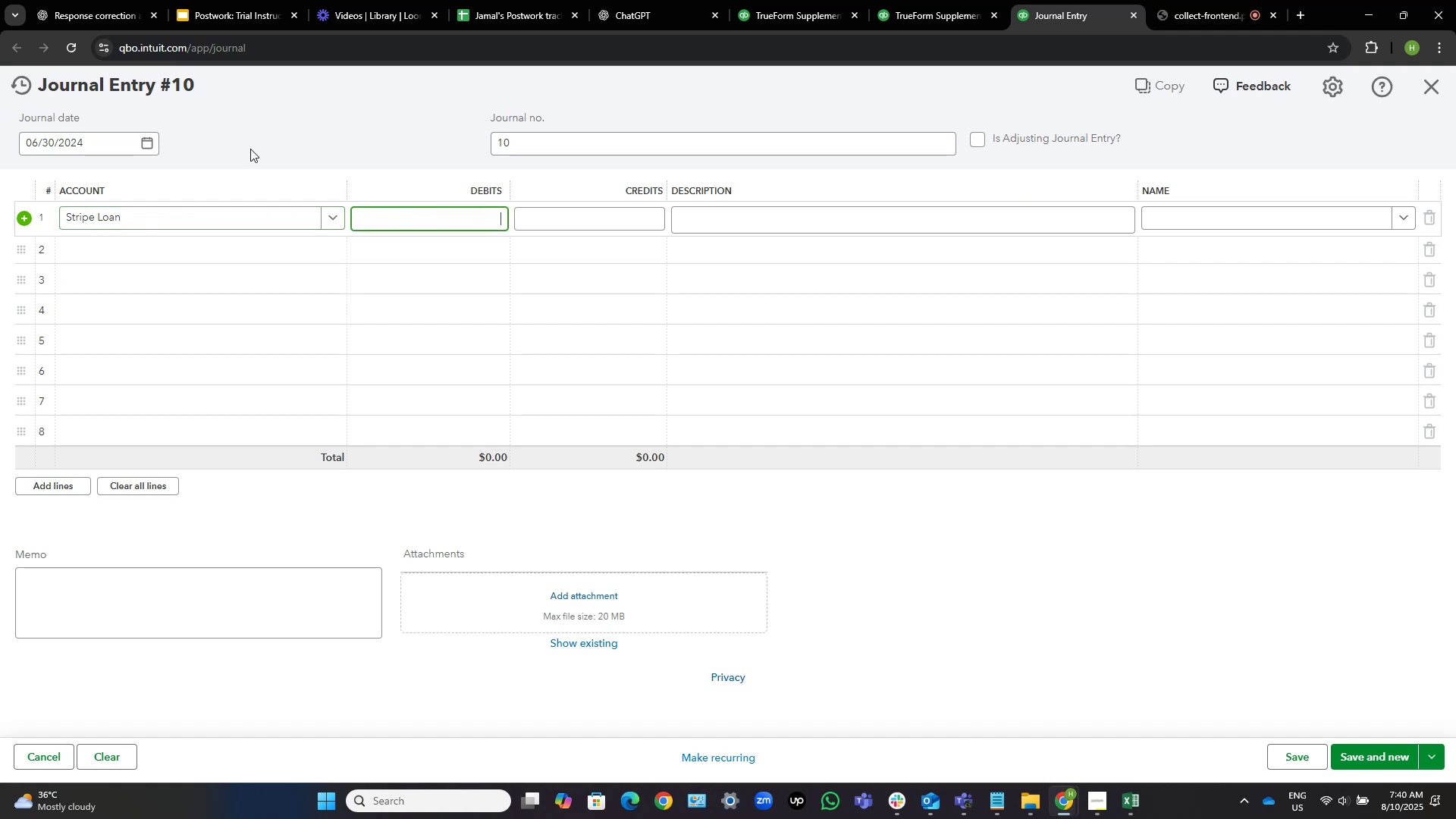 
key(Numpad4)
 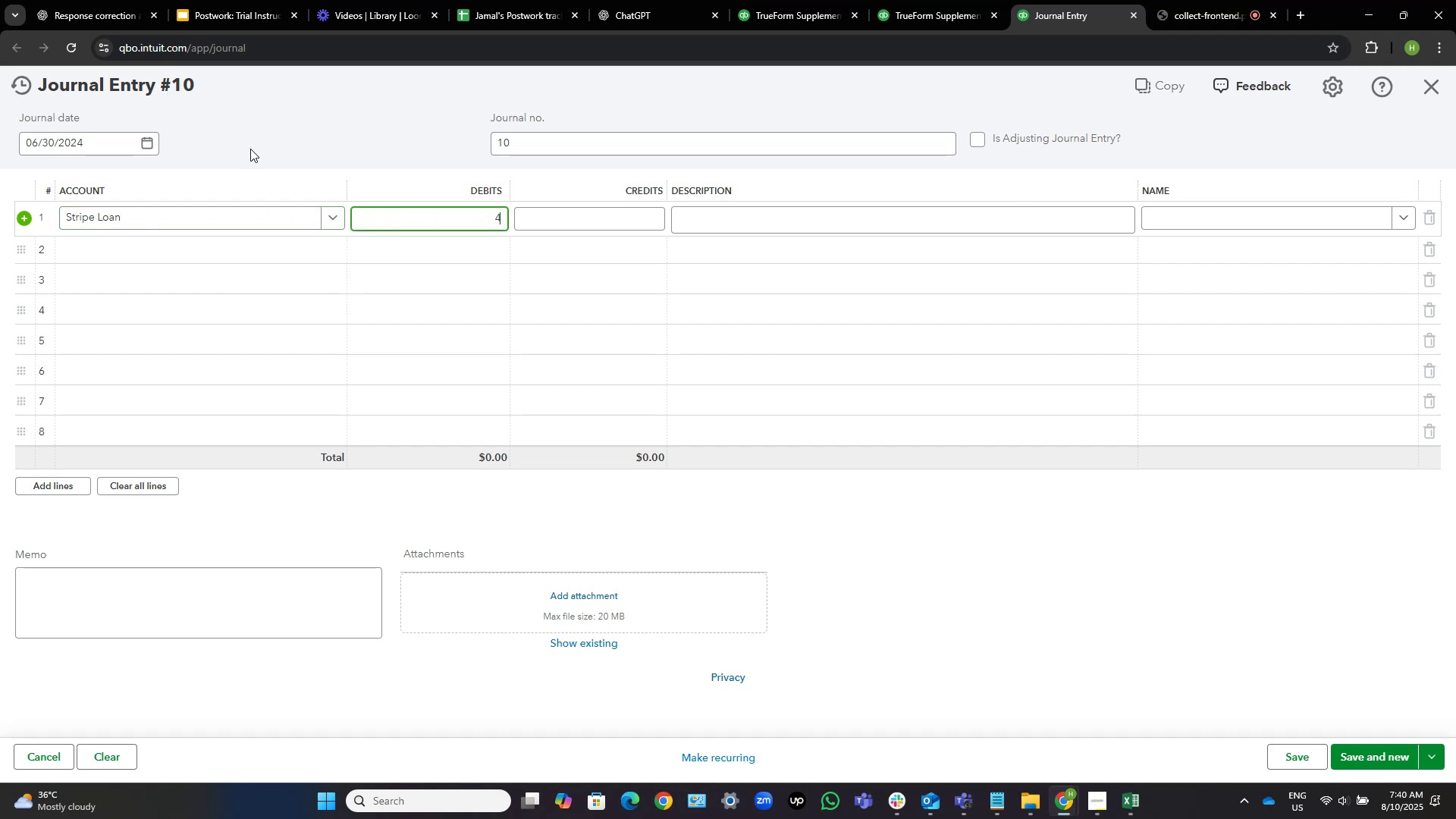 
key(Numpad1)
 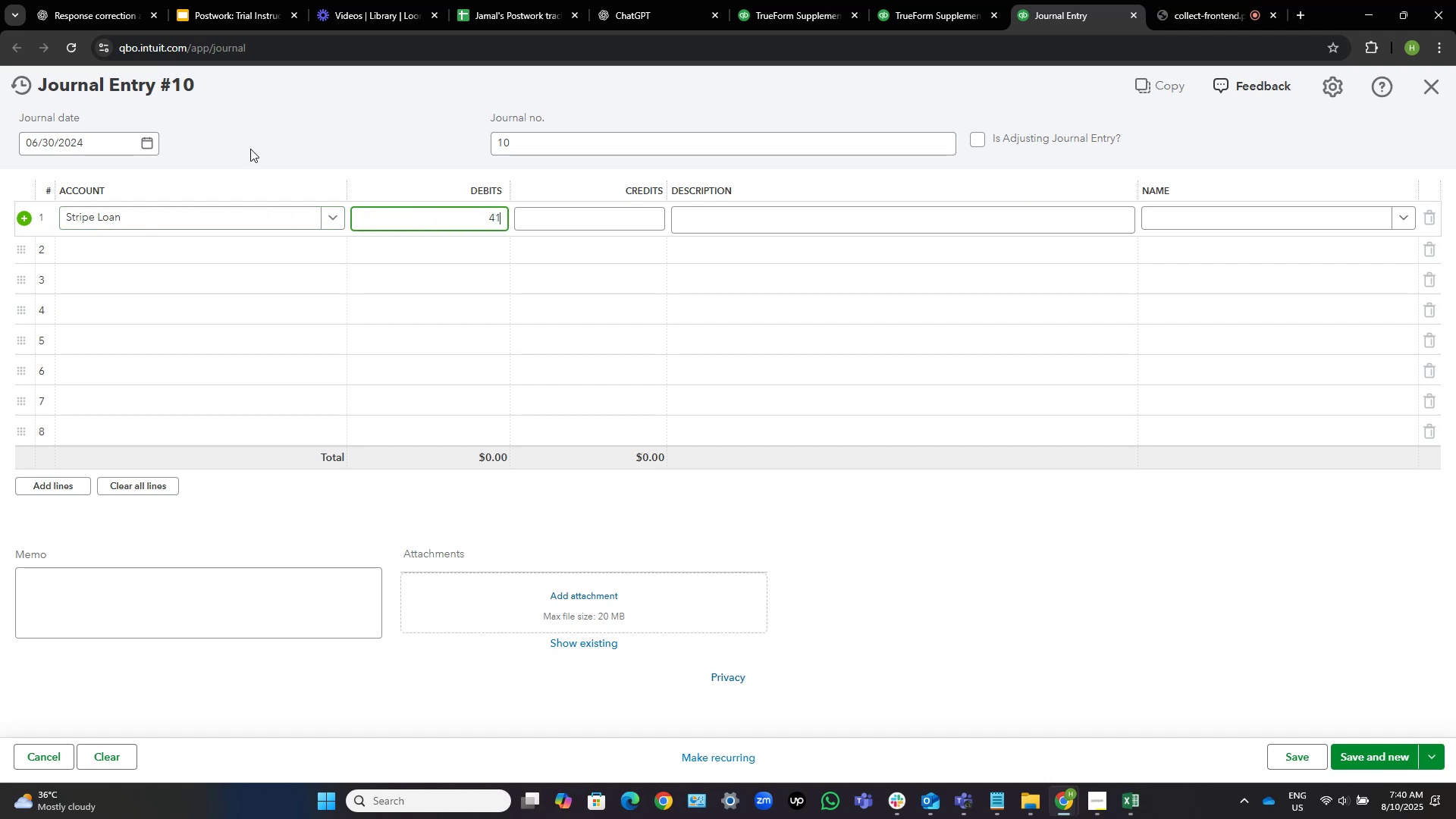 
key(Numpad9)
 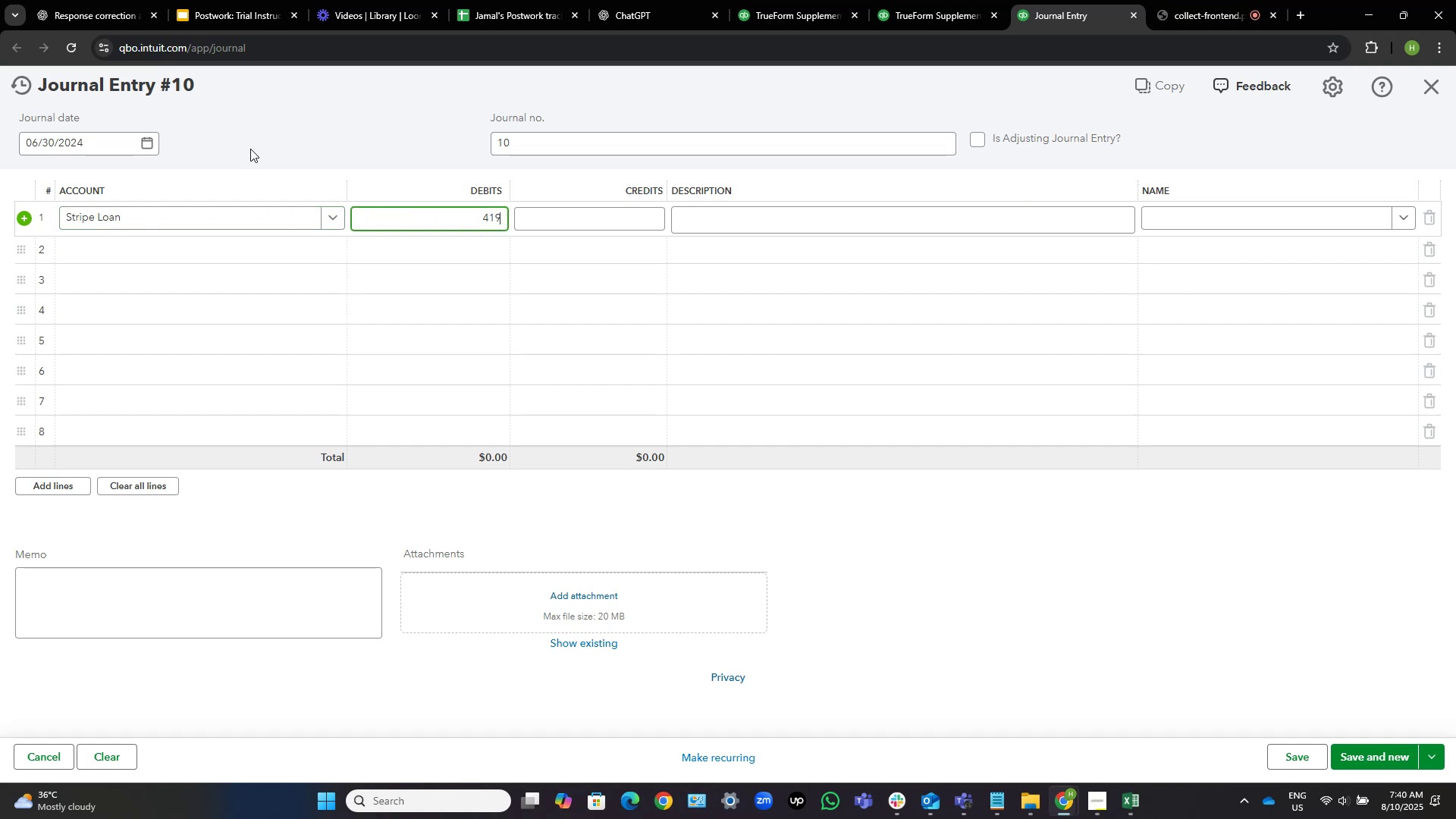 
key(Numpad9)
 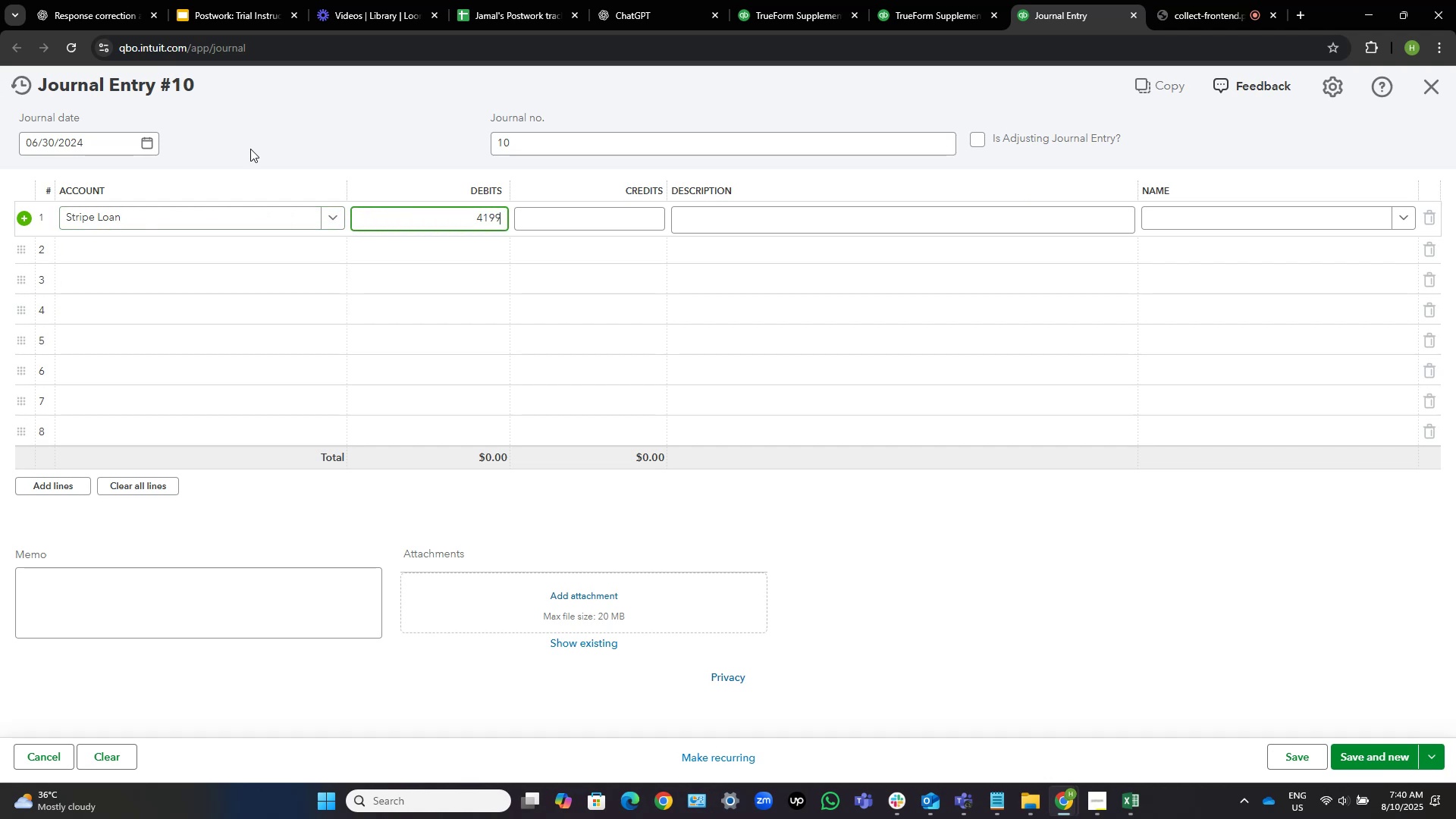 
key(Tab)
 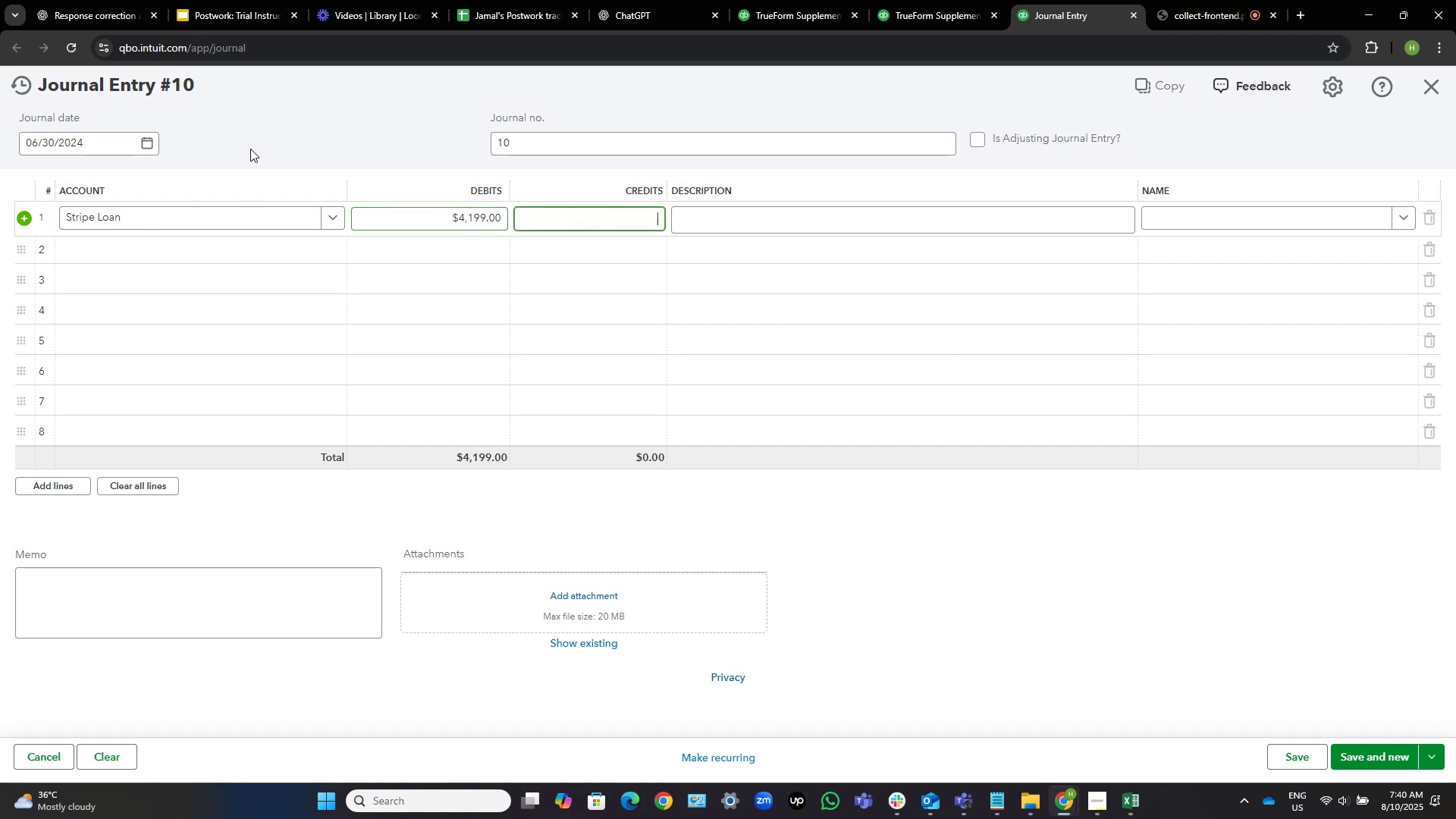 
key(Tab)
 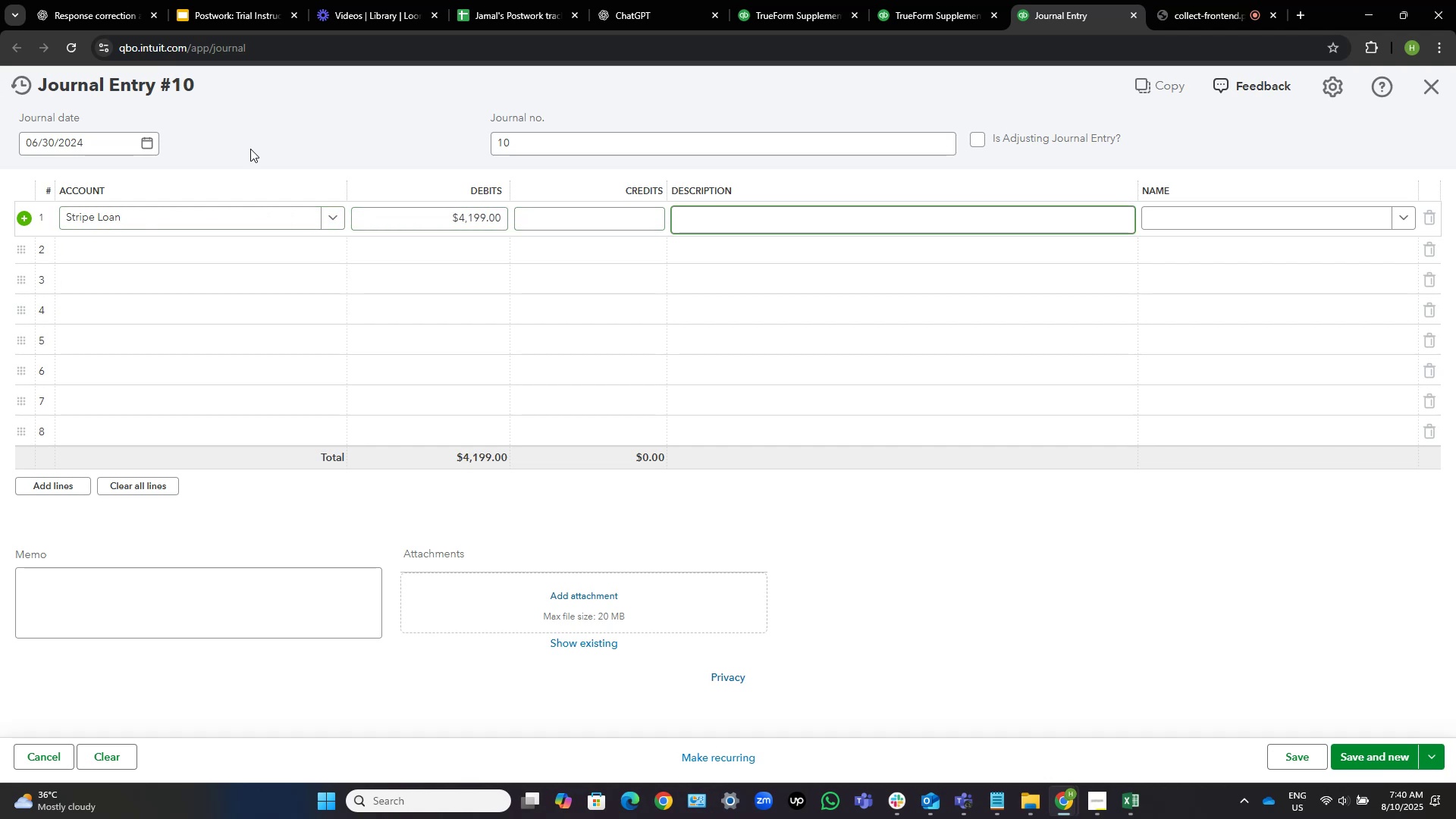 
wait(8.06)
 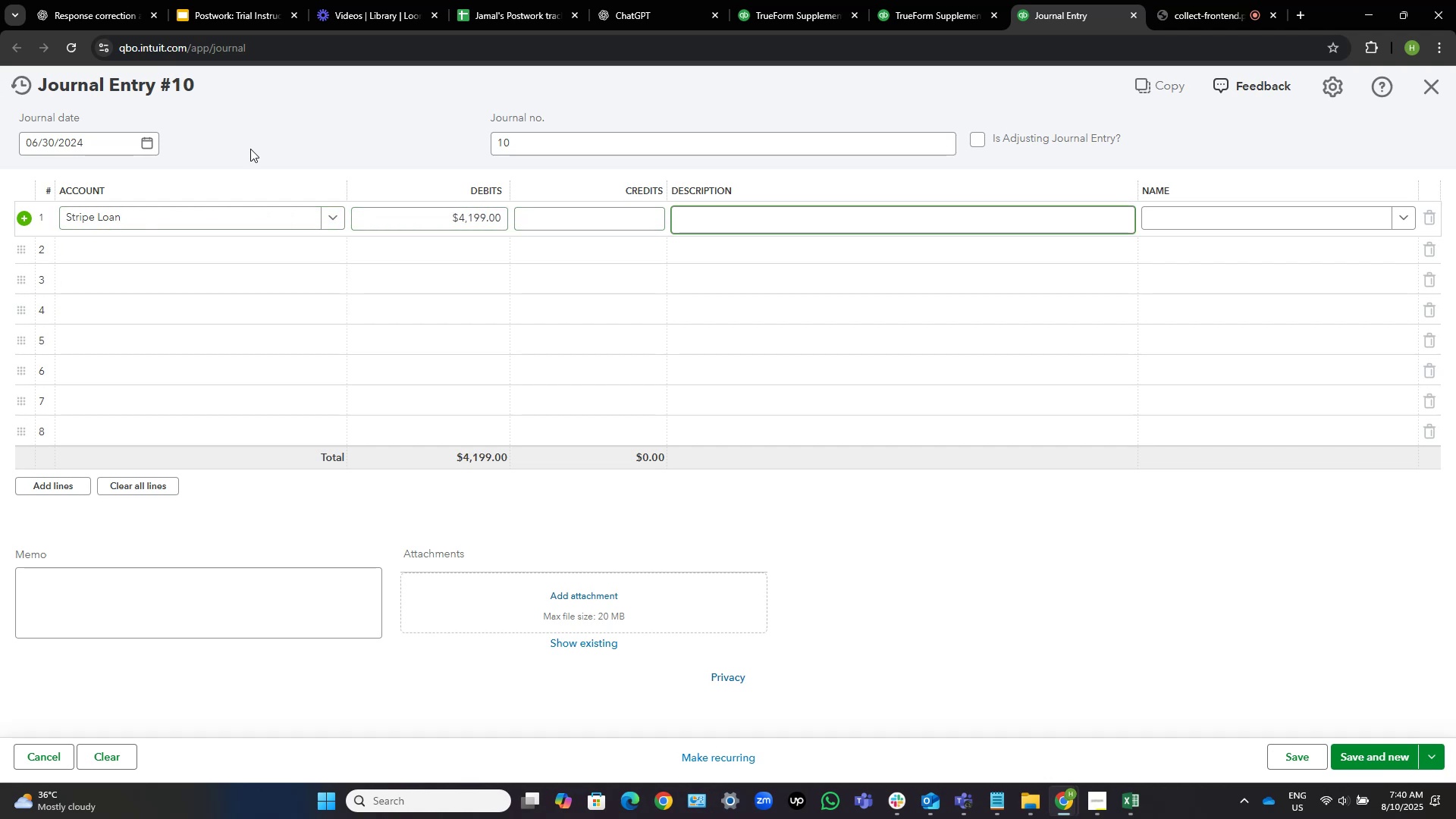 
type(repayment )
 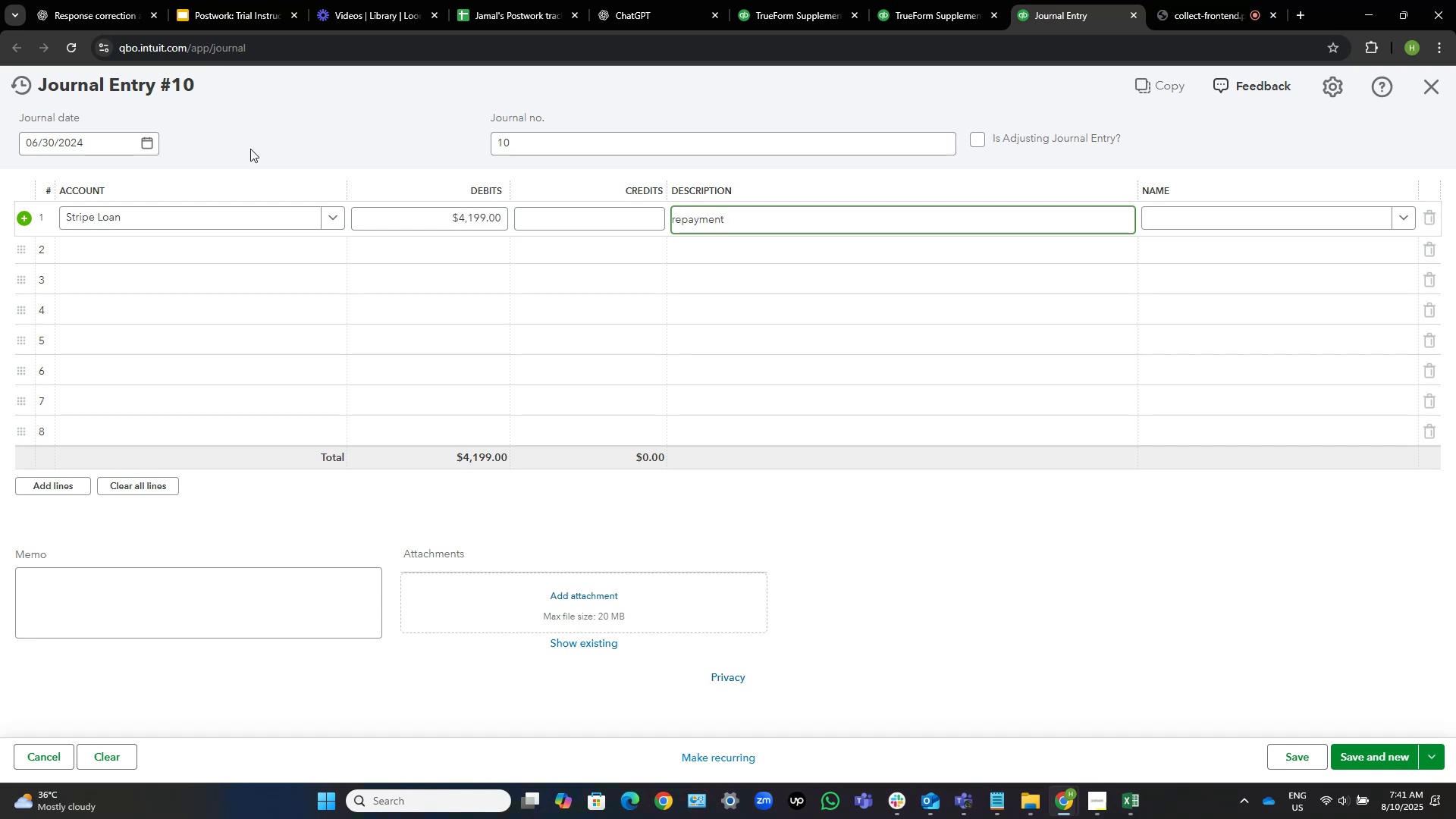 
wait(10.32)
 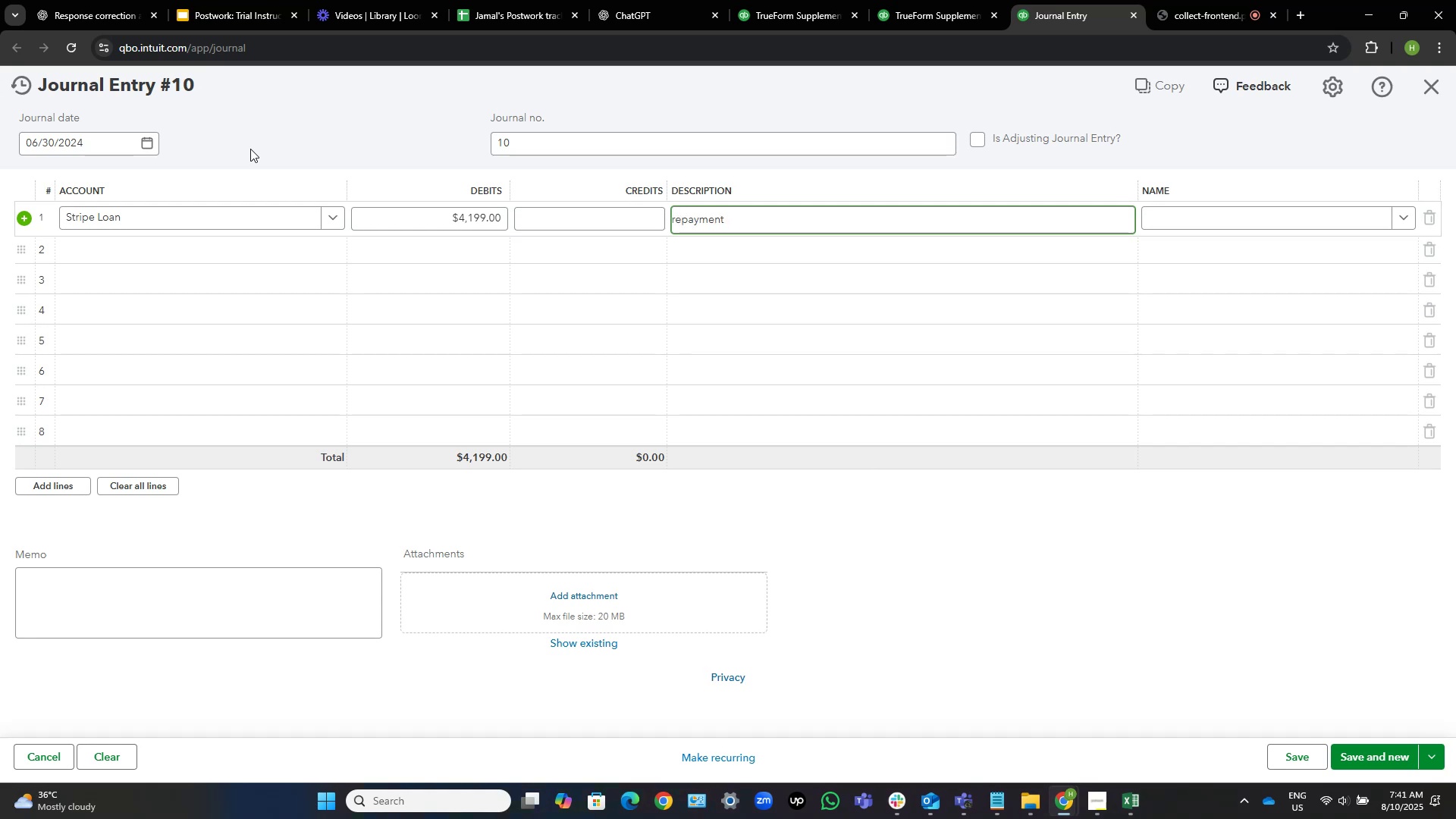 
type(to sba )
key(Backspace)
type(srie loan)
key(Tab)
key(Tab)
key(Tab)
key(Tab)
type(owner)
 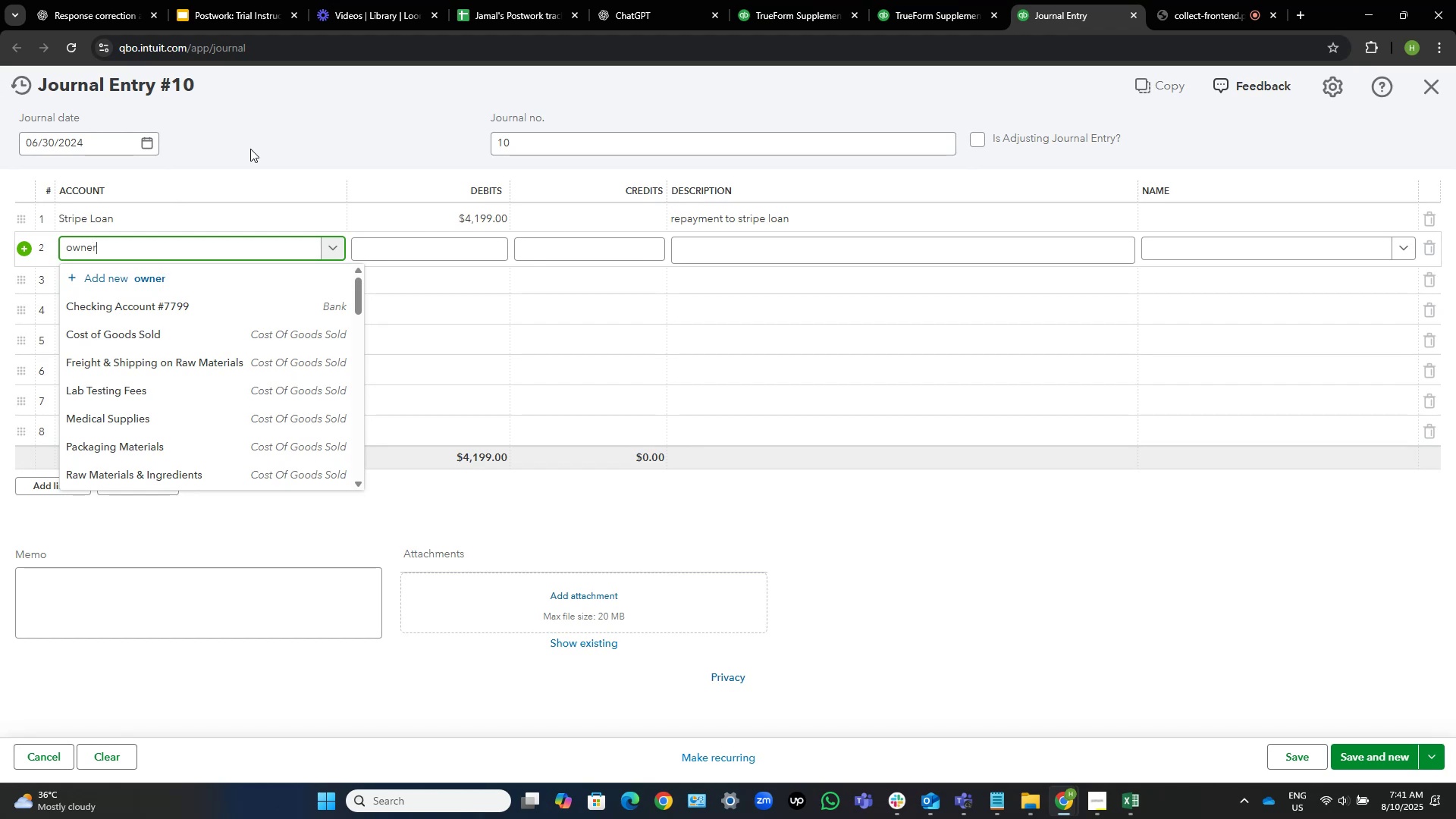 
hold_key(key=P, duration=0.35)
 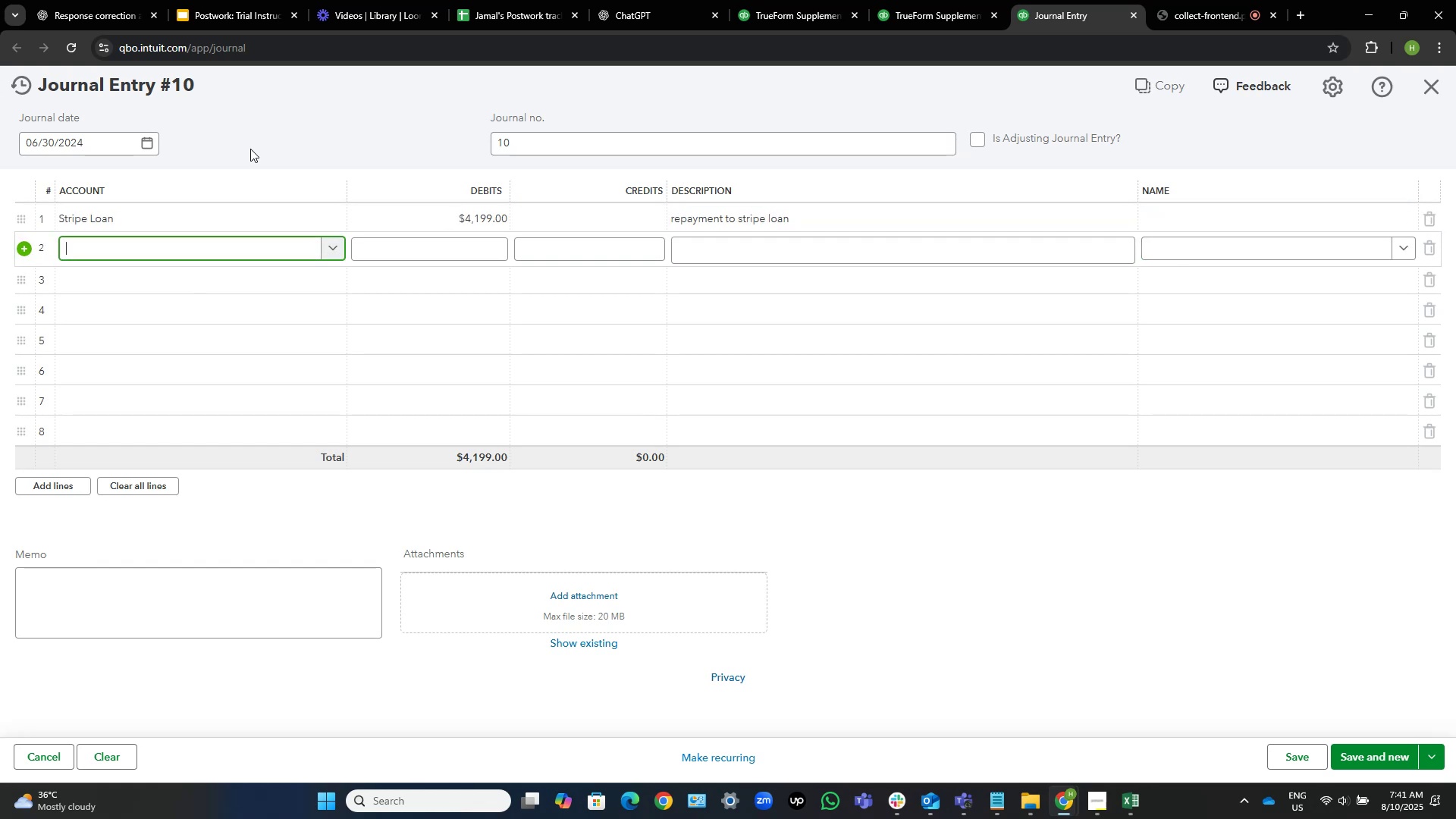 
key(ArrowDown)
 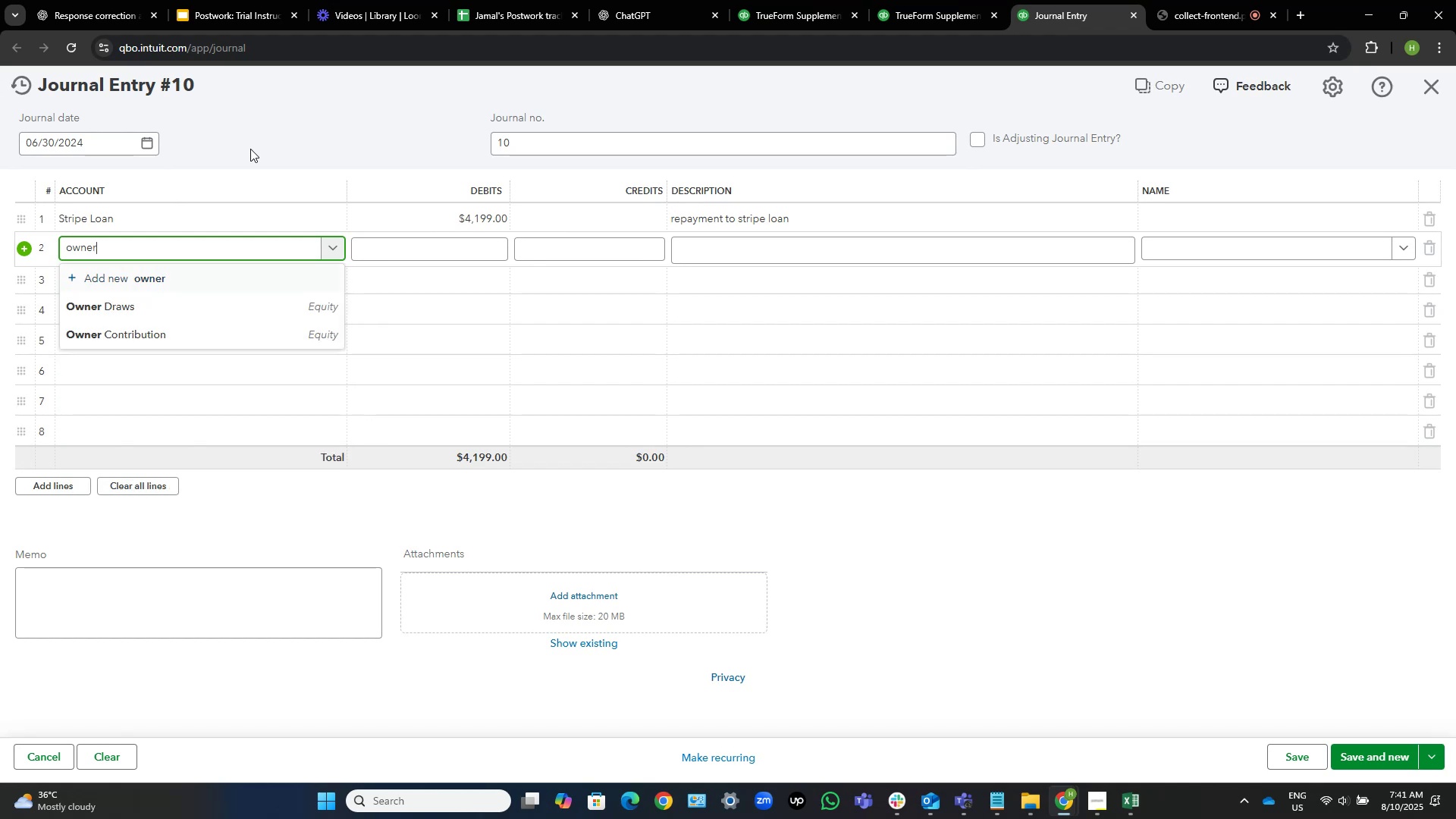 
key(ArrowDown)
 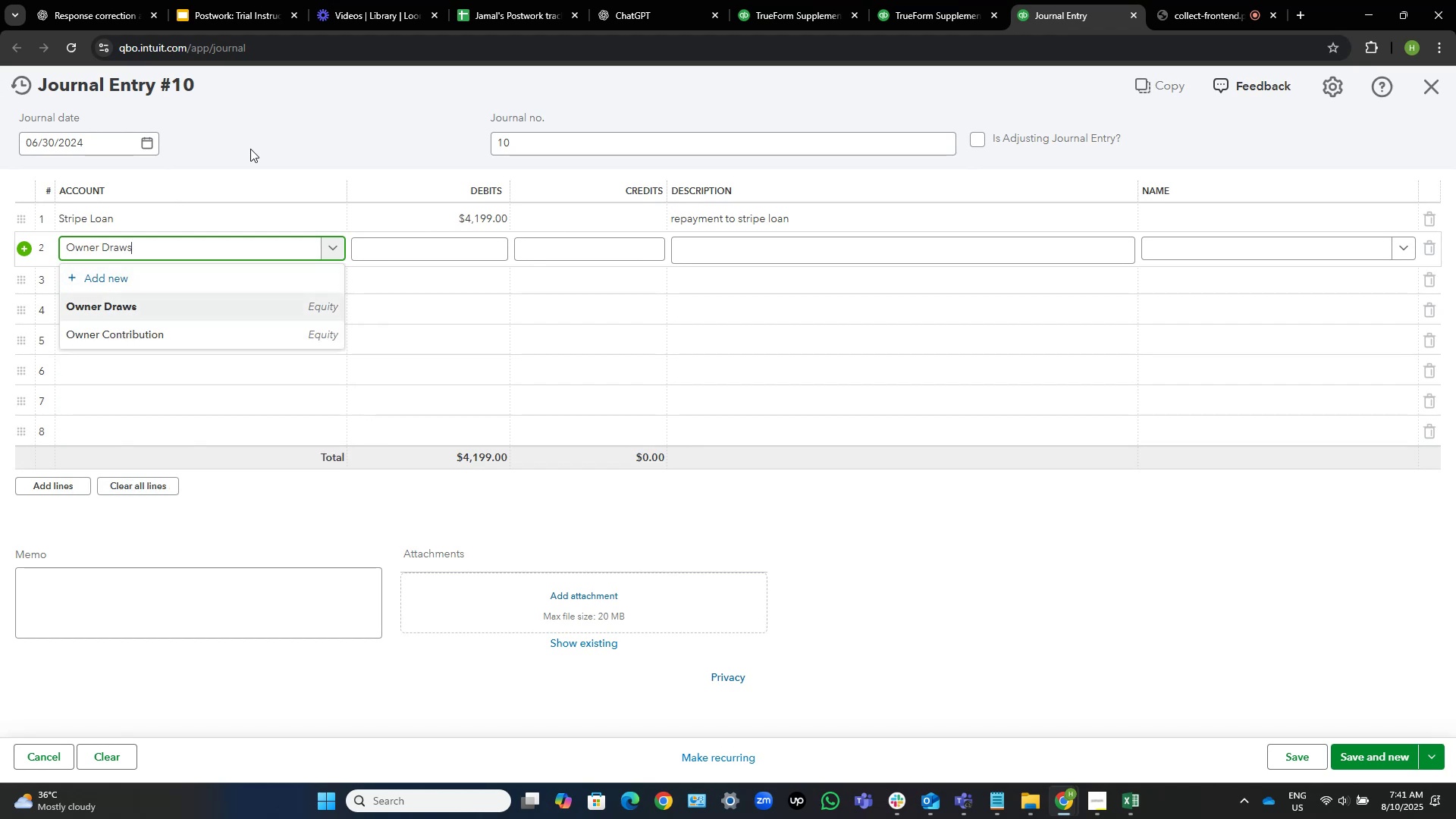 
key(NumpadEnter)
 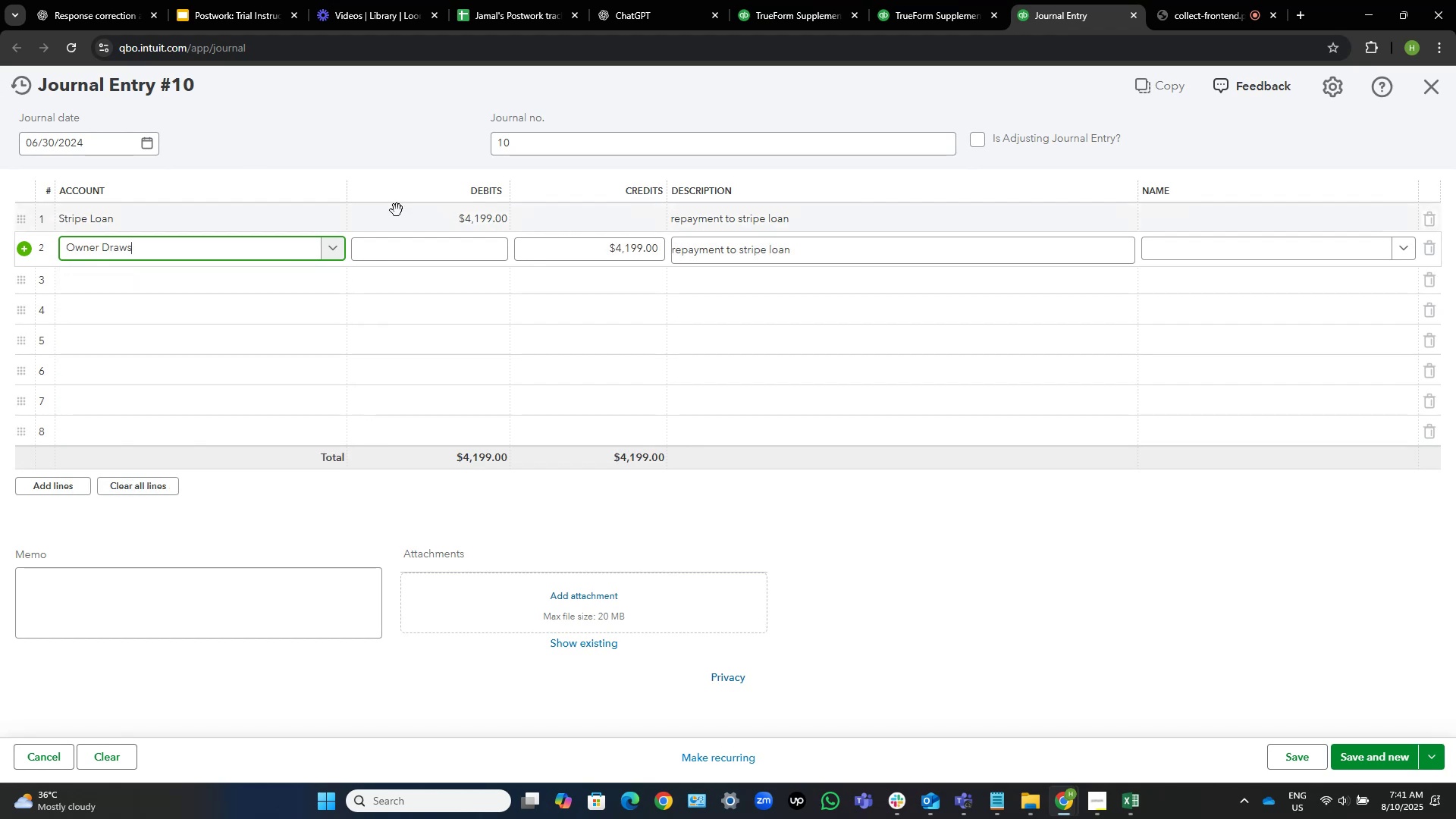 
wait(9.9)
 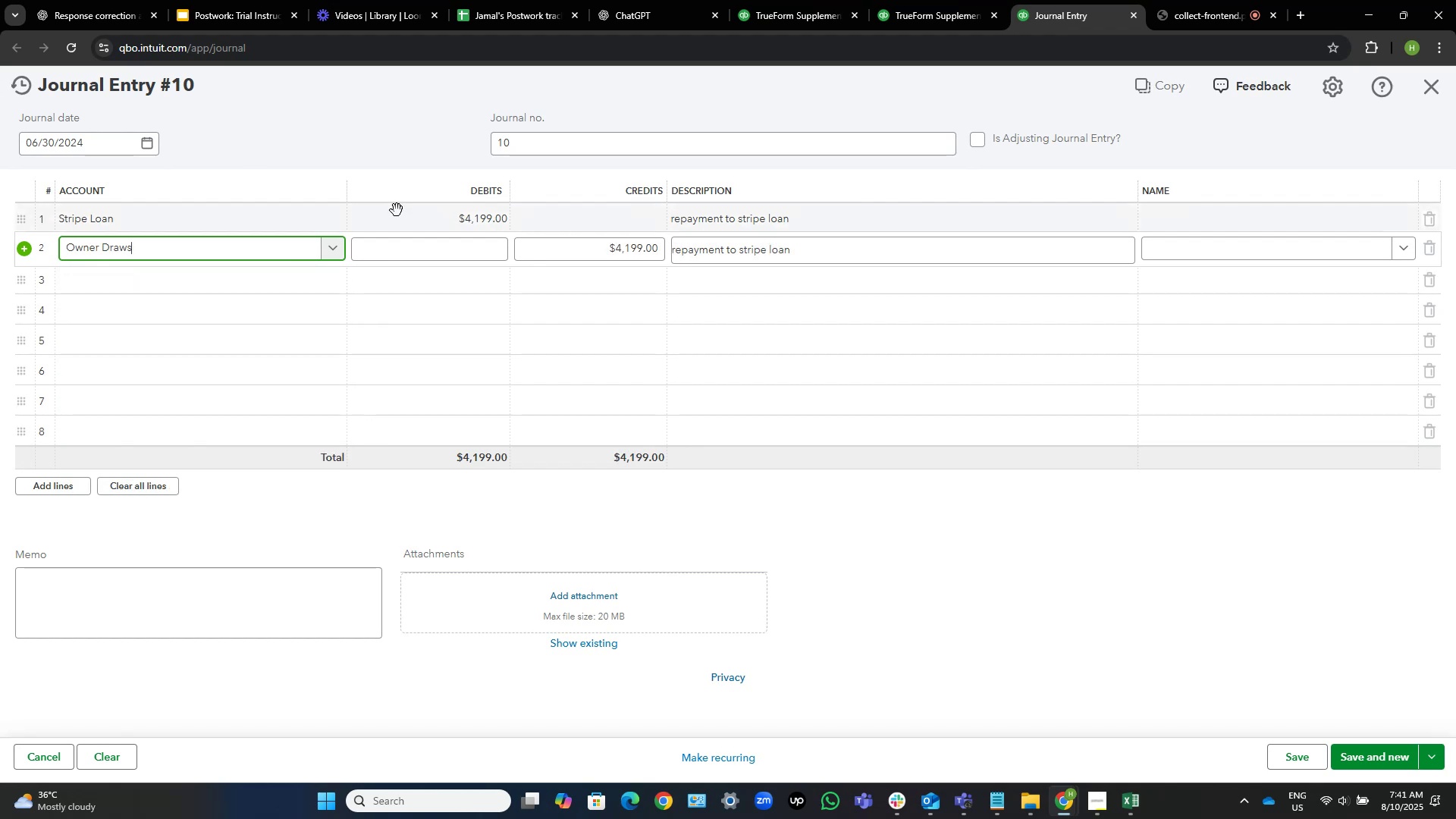 
left_click([1385, 752])
 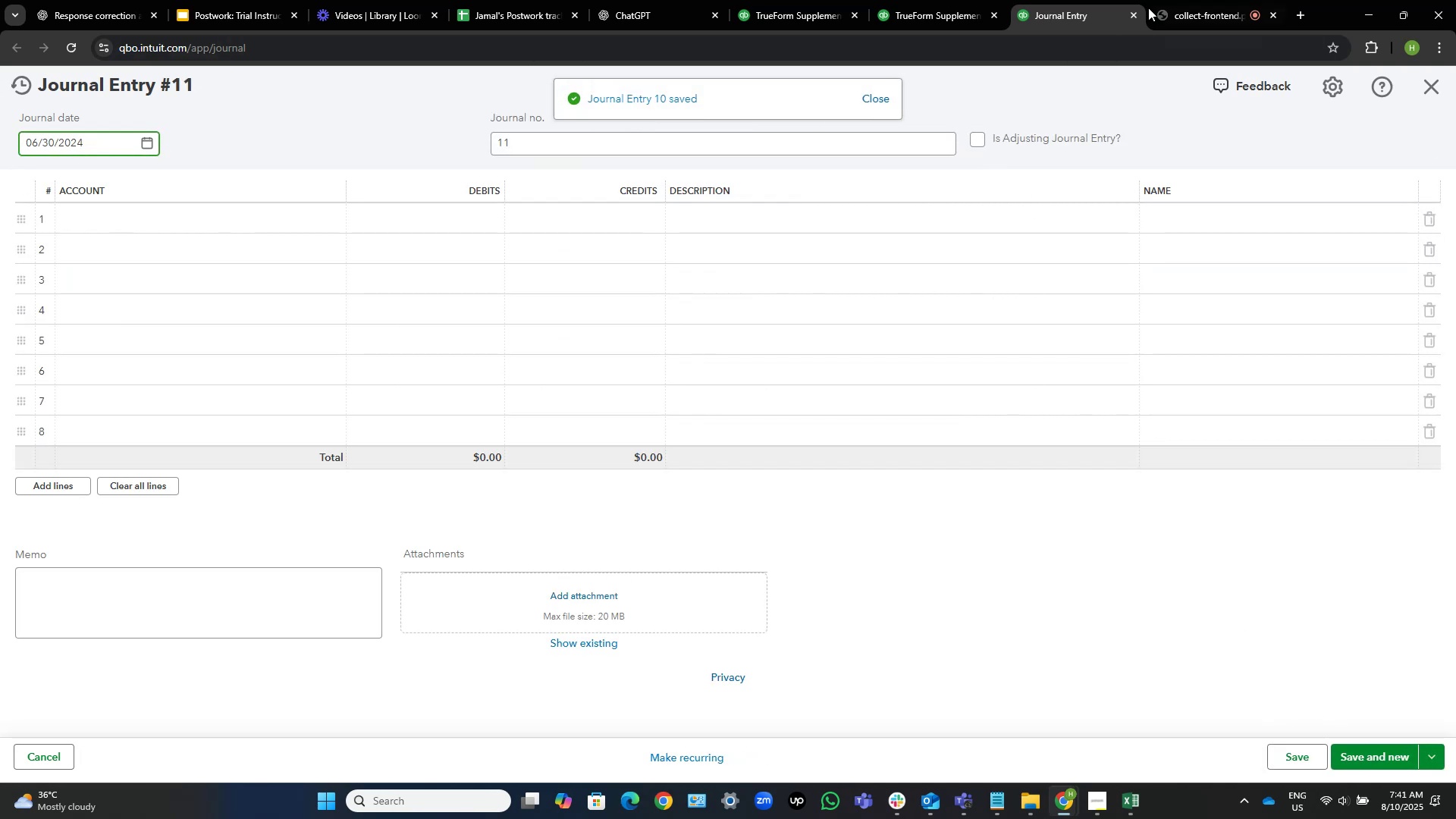 
left_click([1192, 12])
 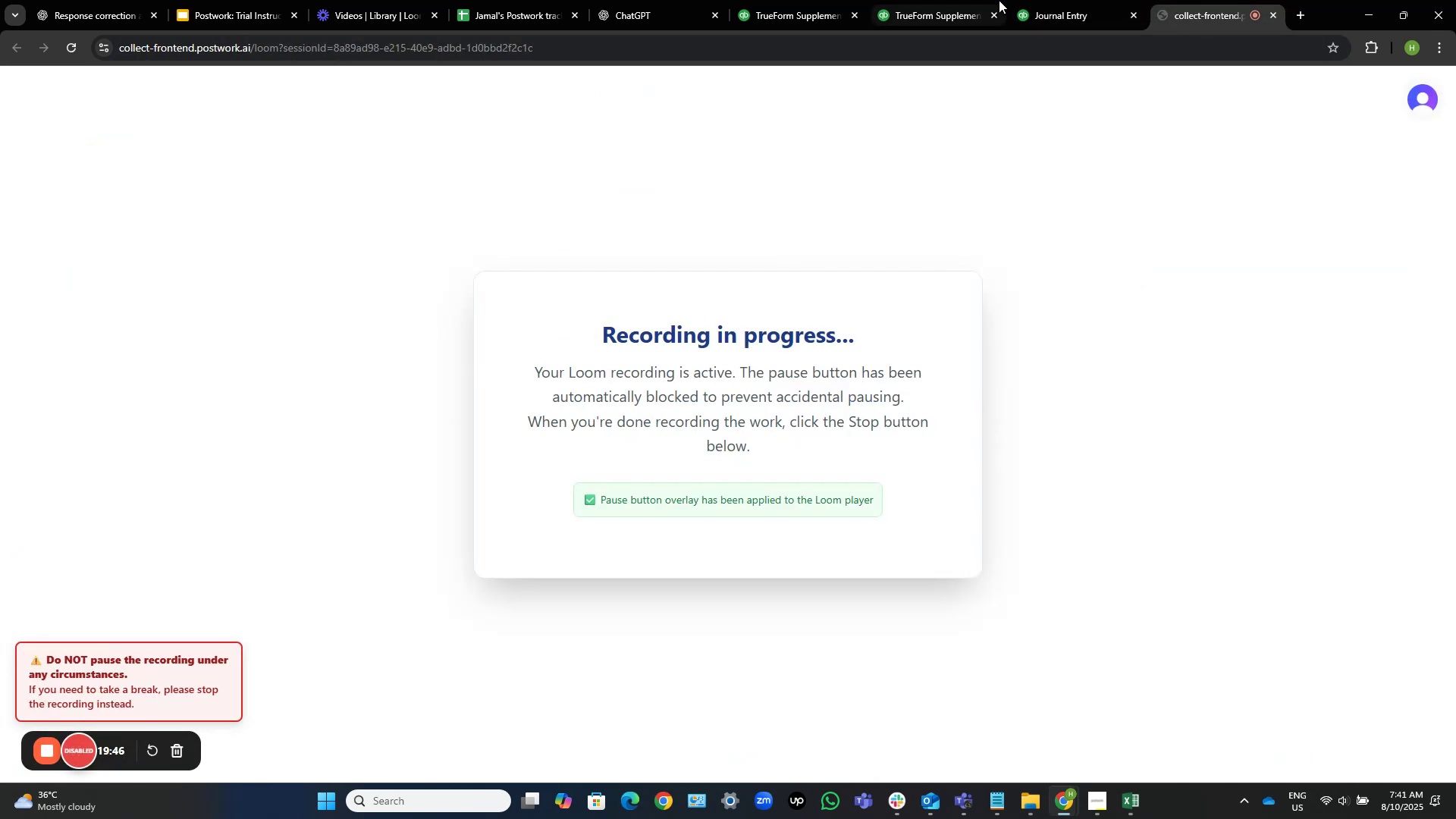 
left_click([1054, 0])
 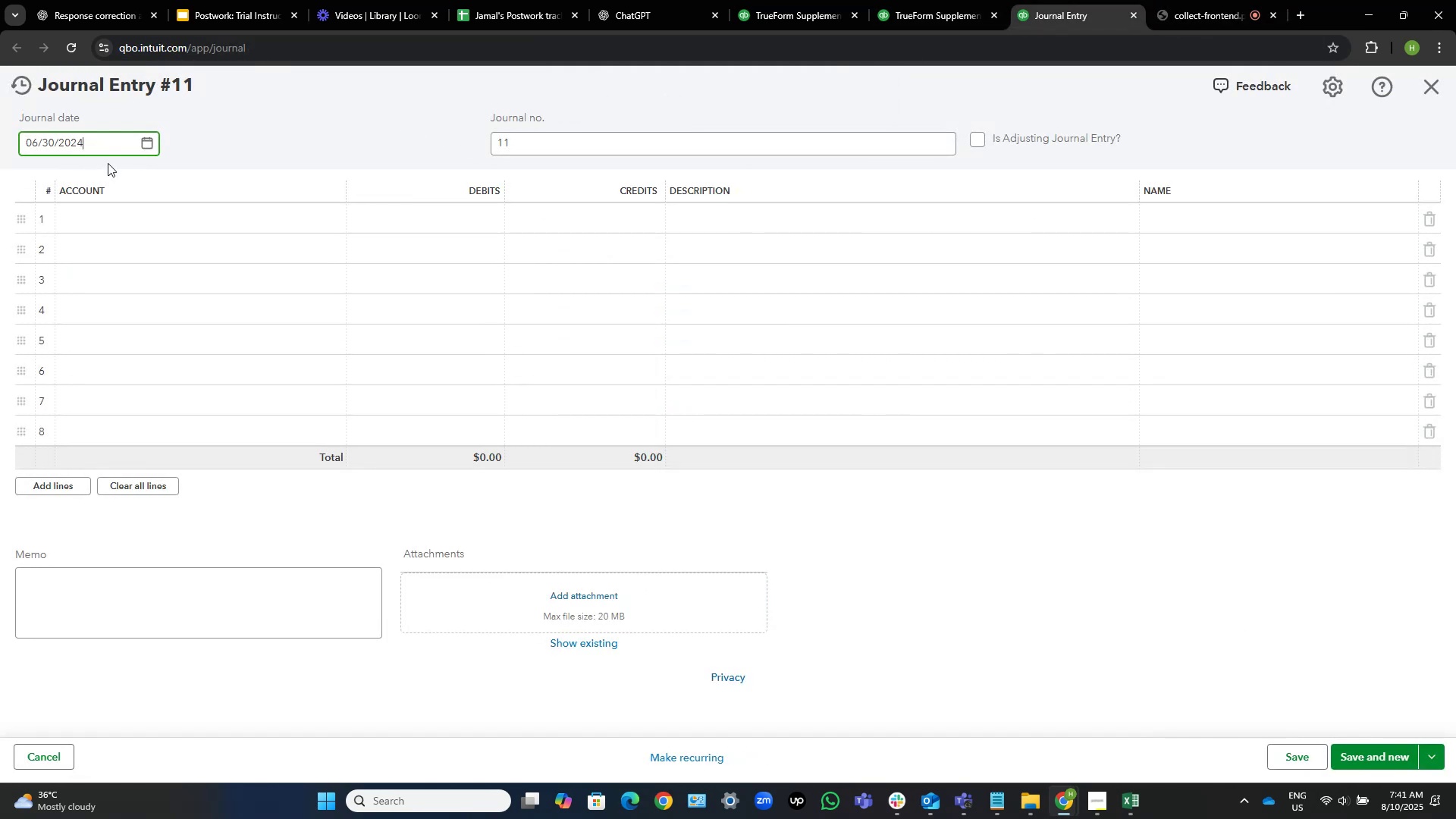 
left_click([148, 144])
 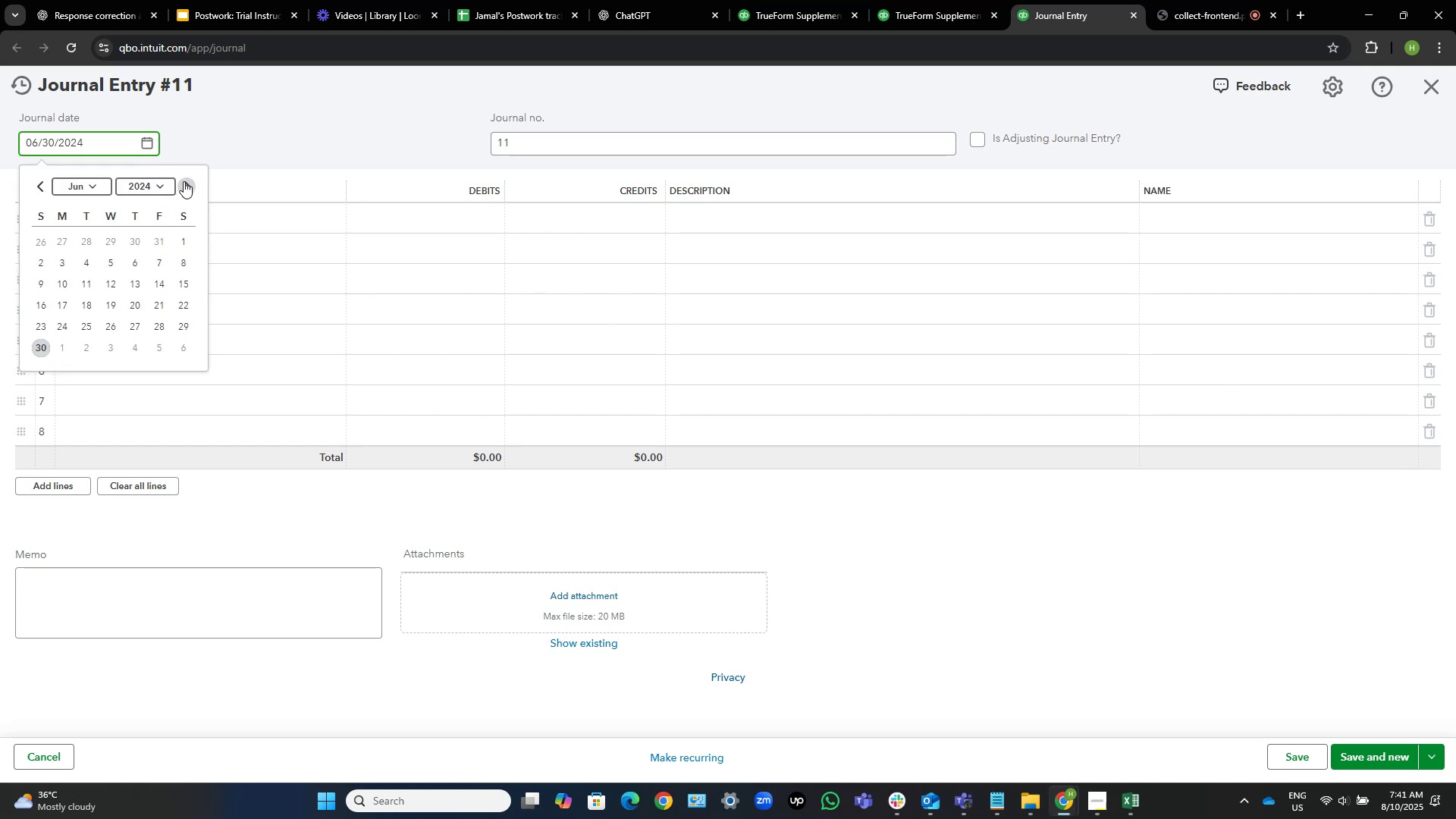 
left_click([184, 181])
 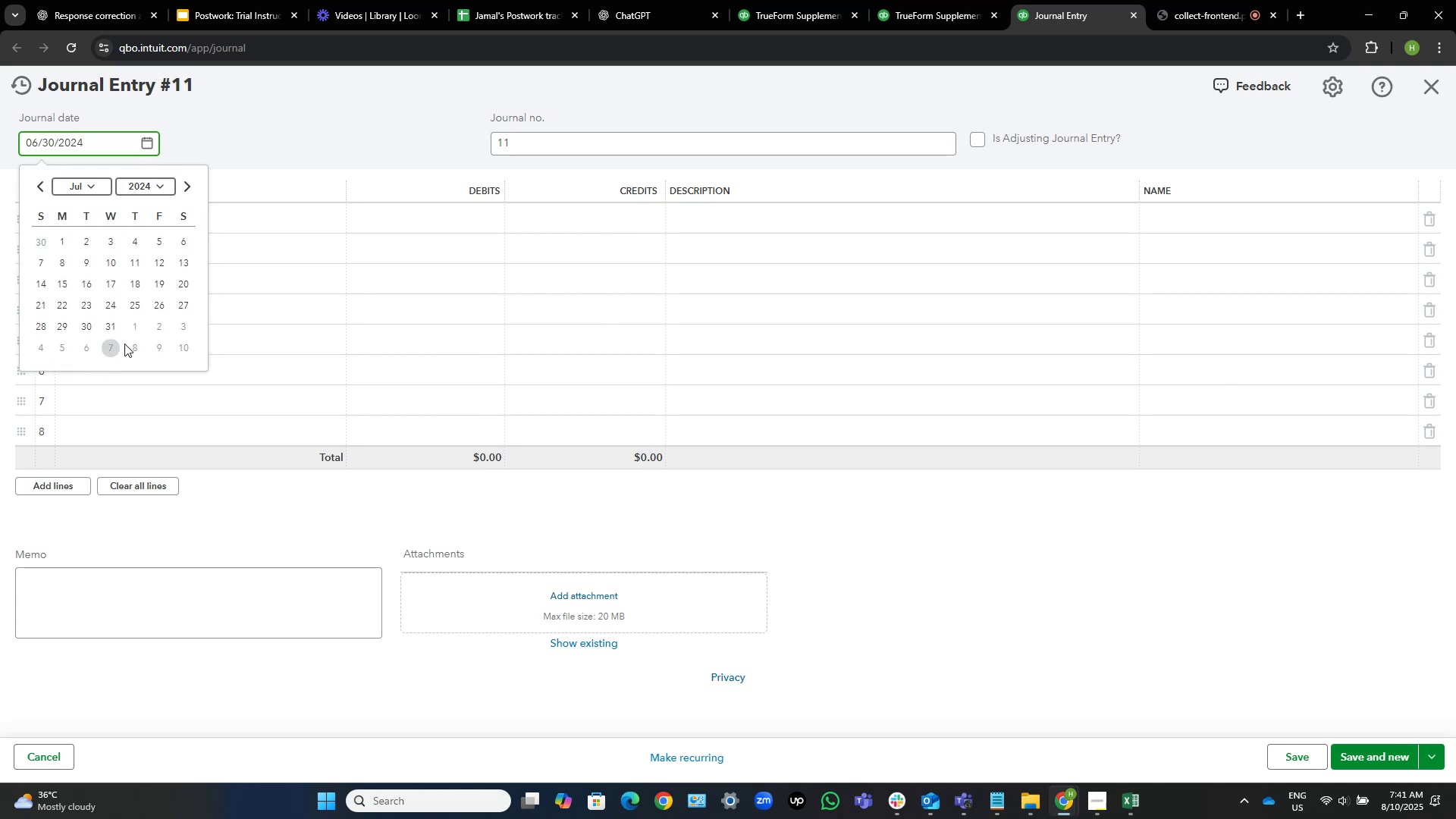 
left_click([111, 329])
 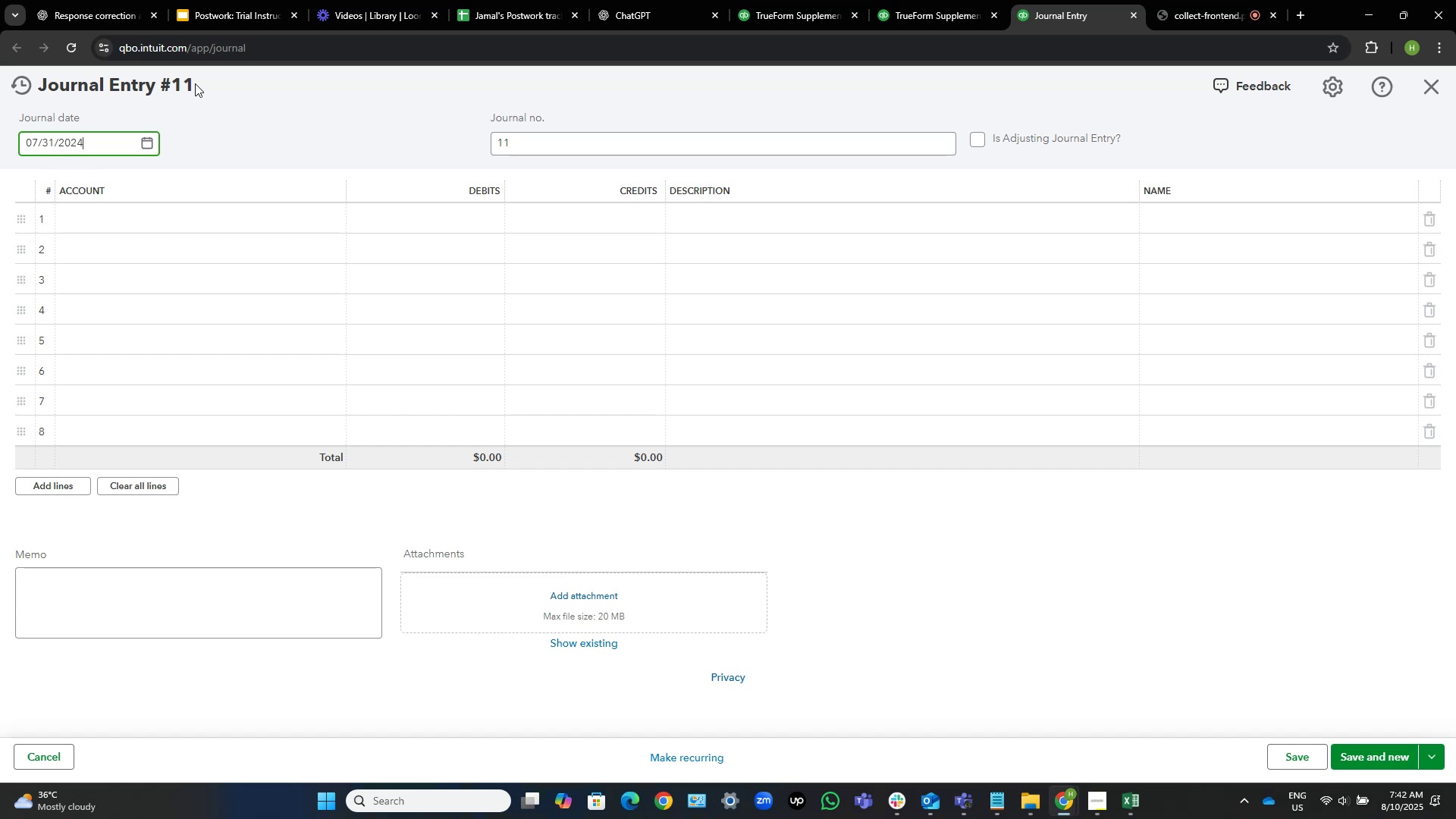 
wait(19.11)
 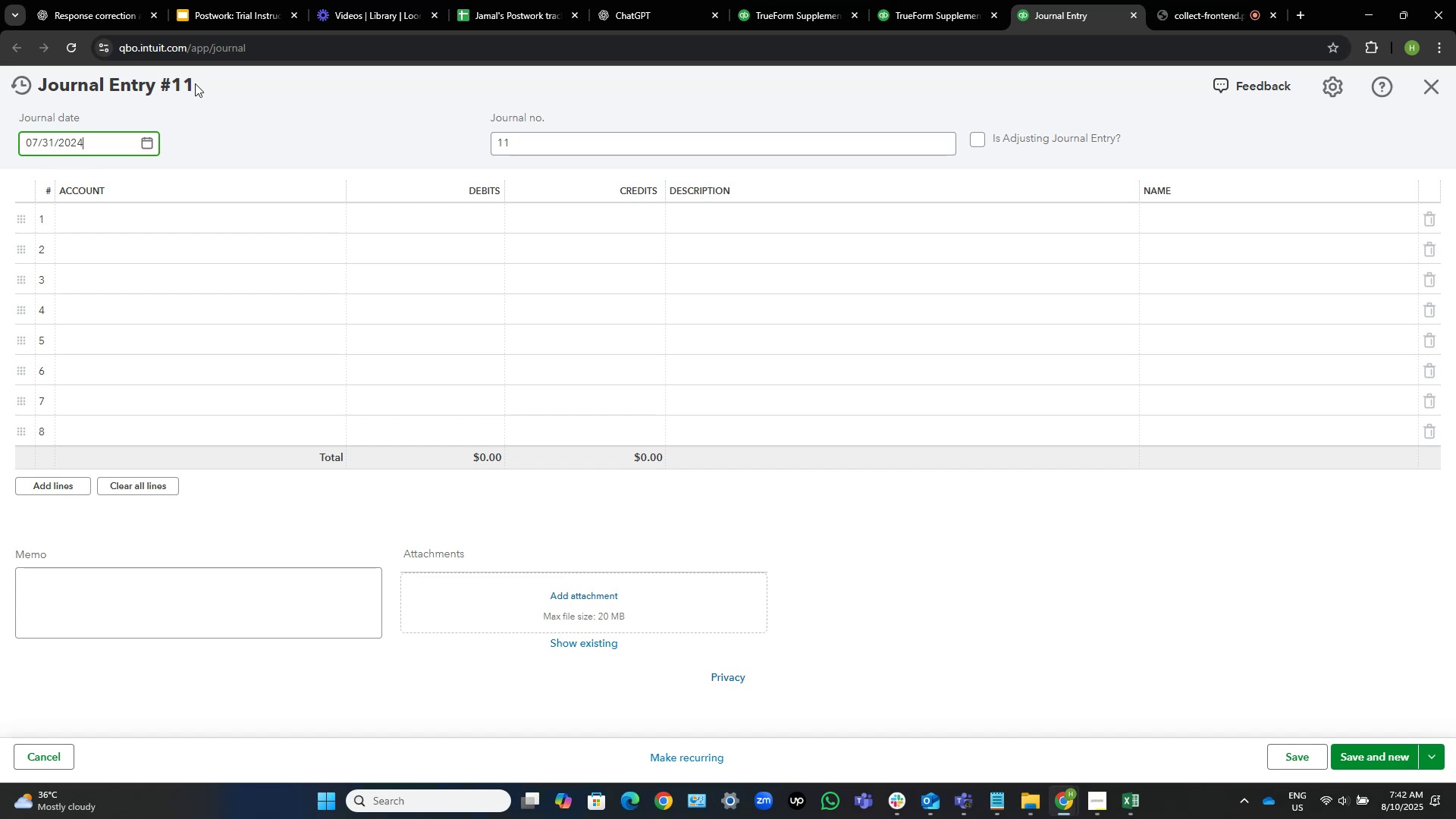 
left_click([105, 222])
 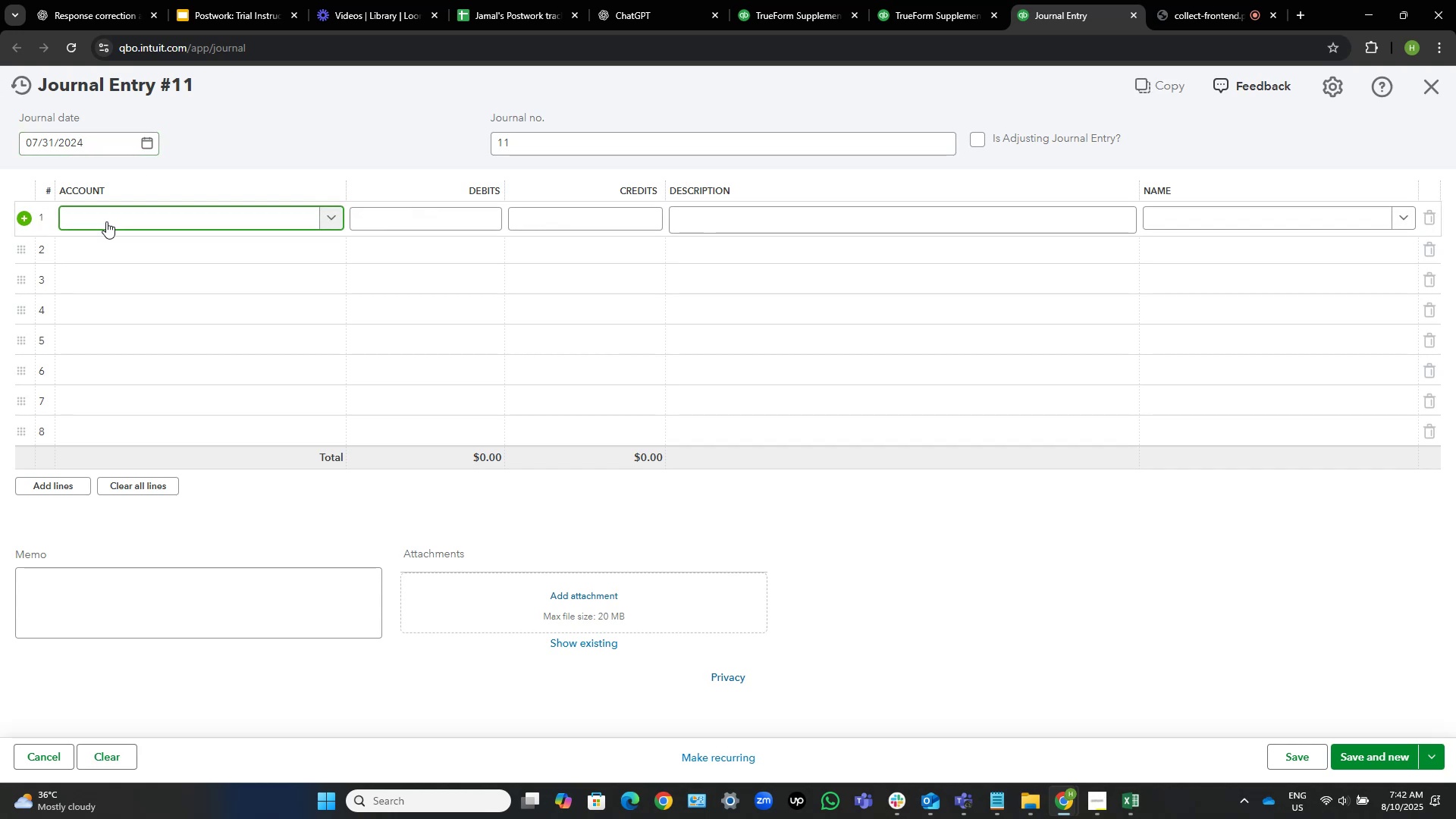 
left_click([106, 221])
 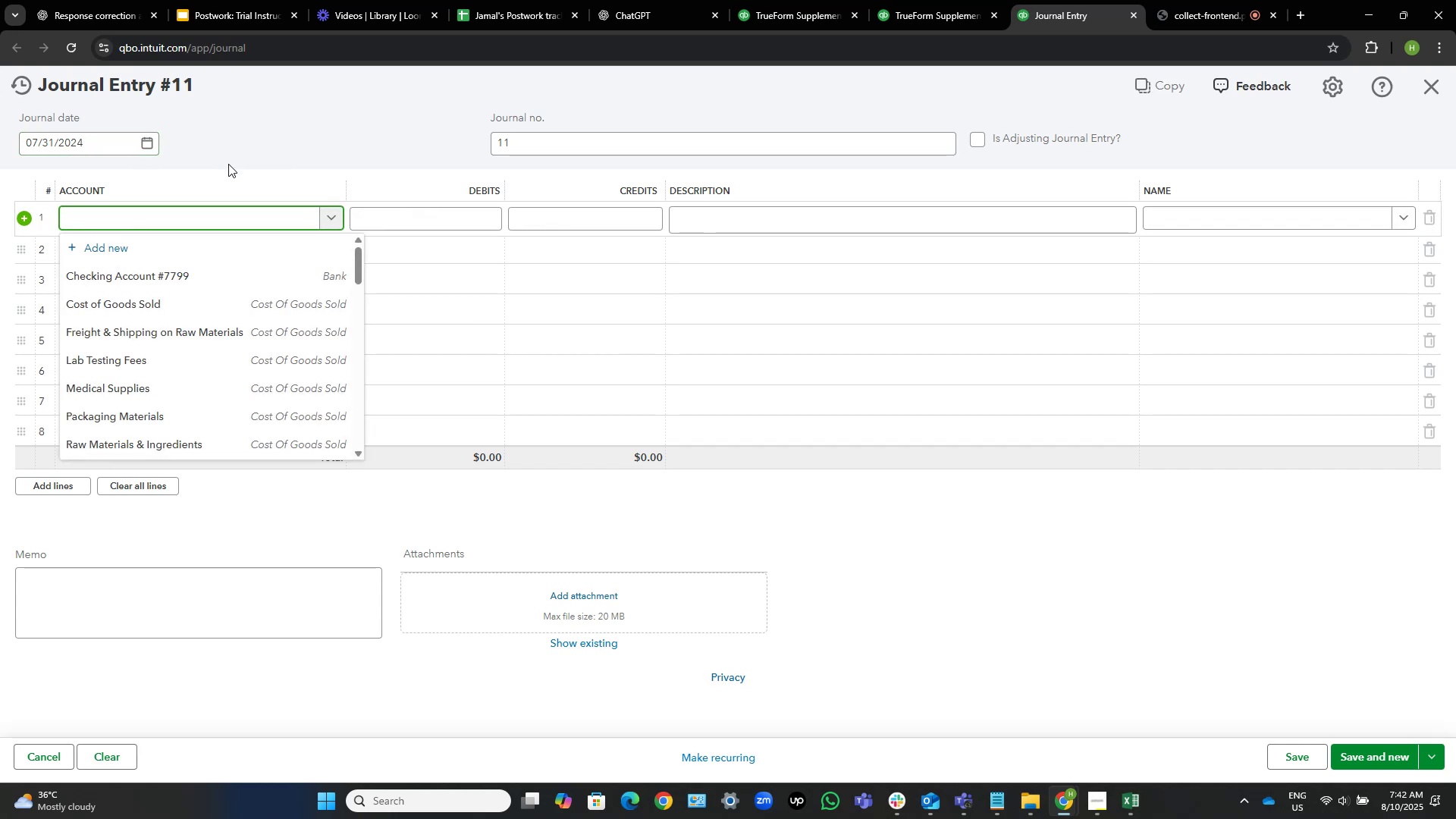 
type(stripe)
 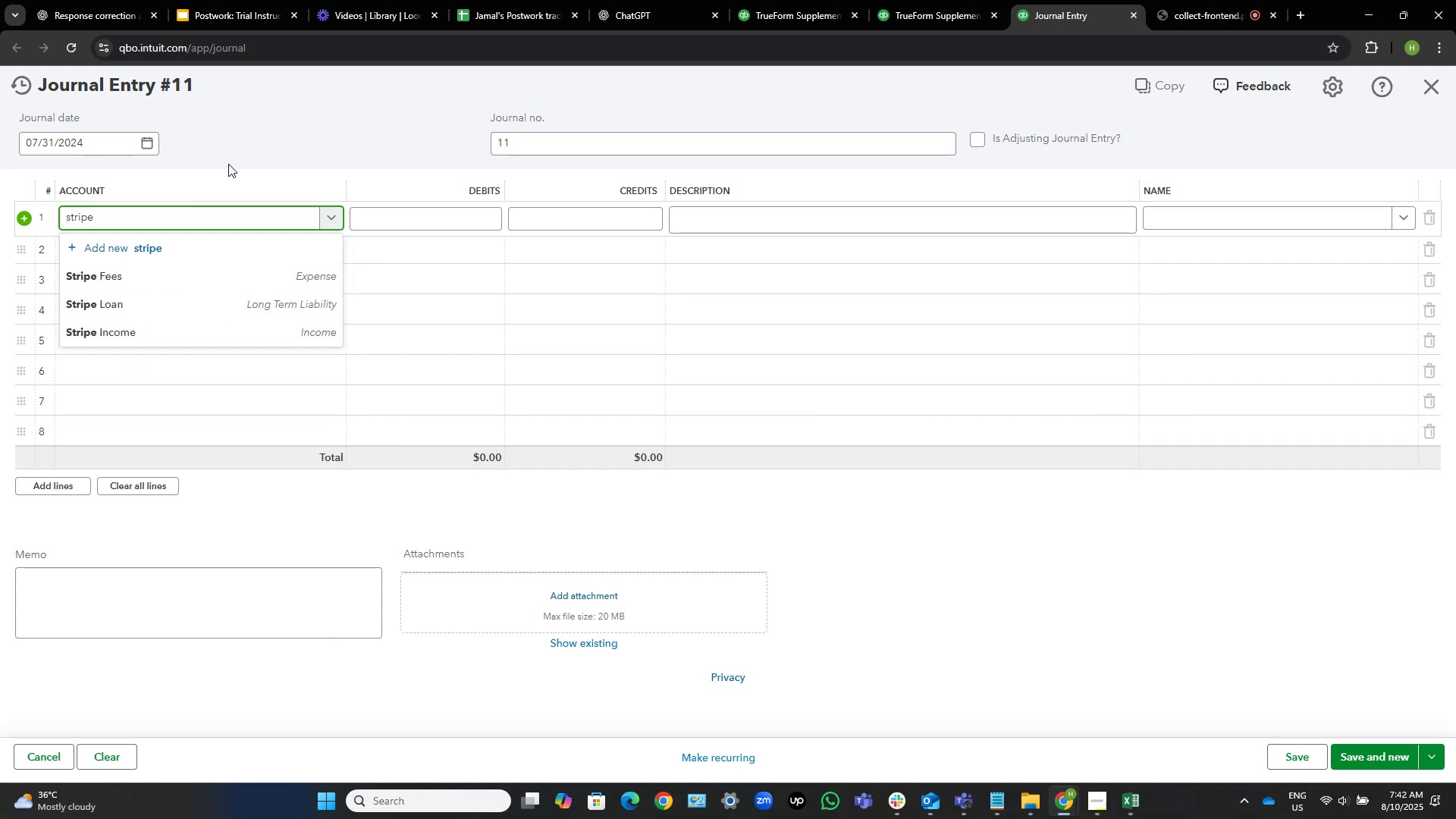 
key(ArrowDown)
 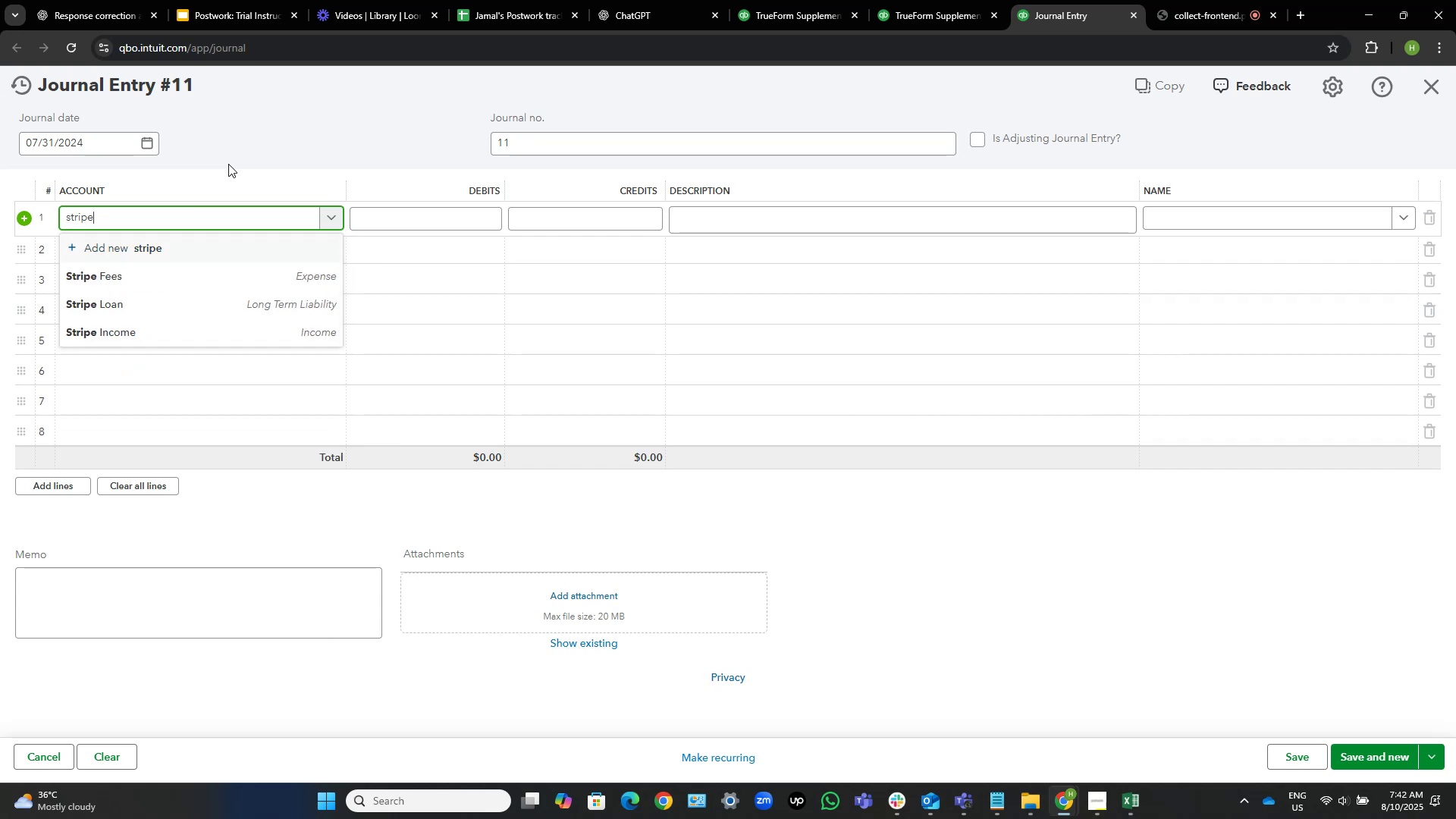 
key(ArrowDown)
 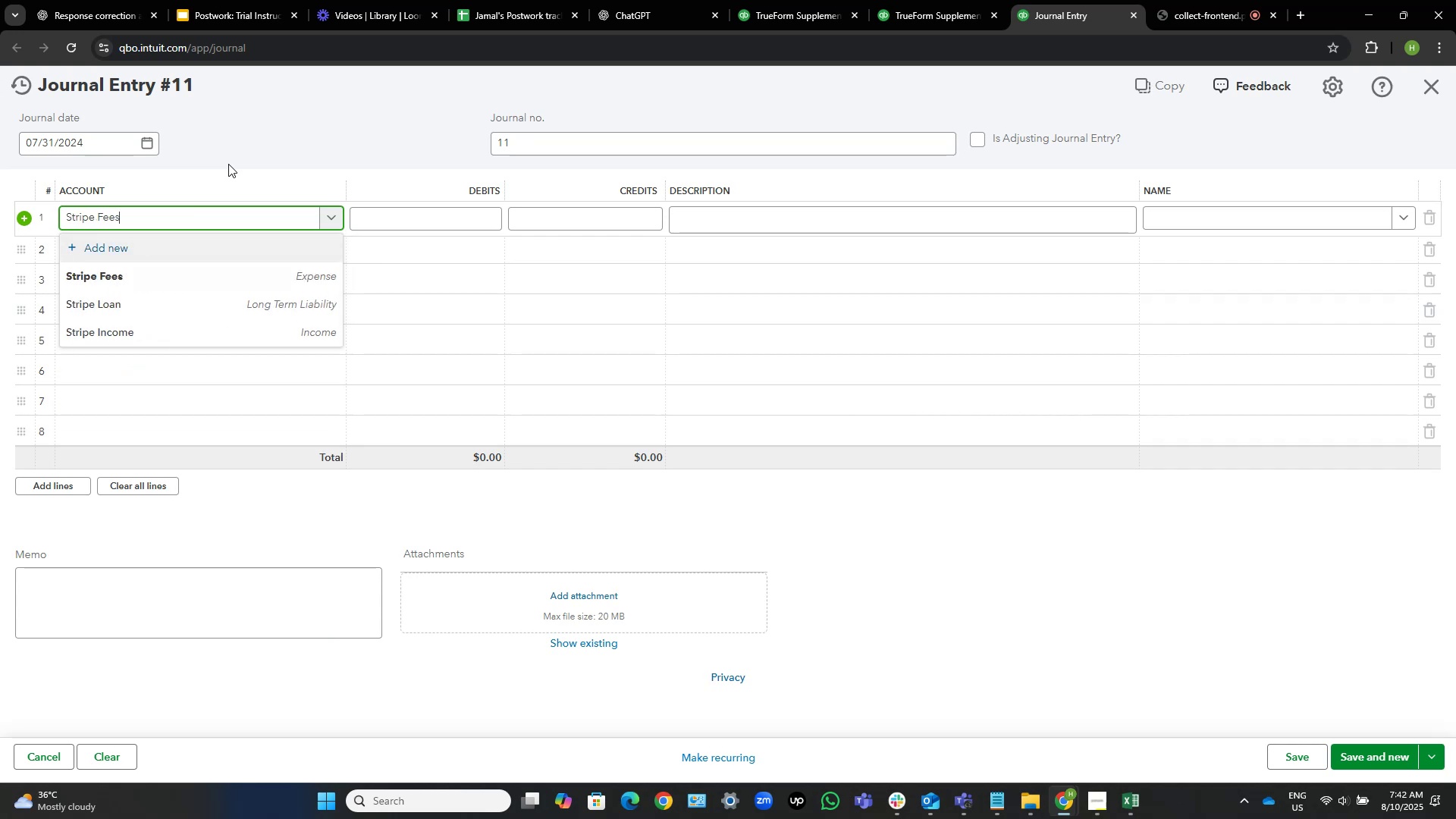 
key(ArrowDown)
 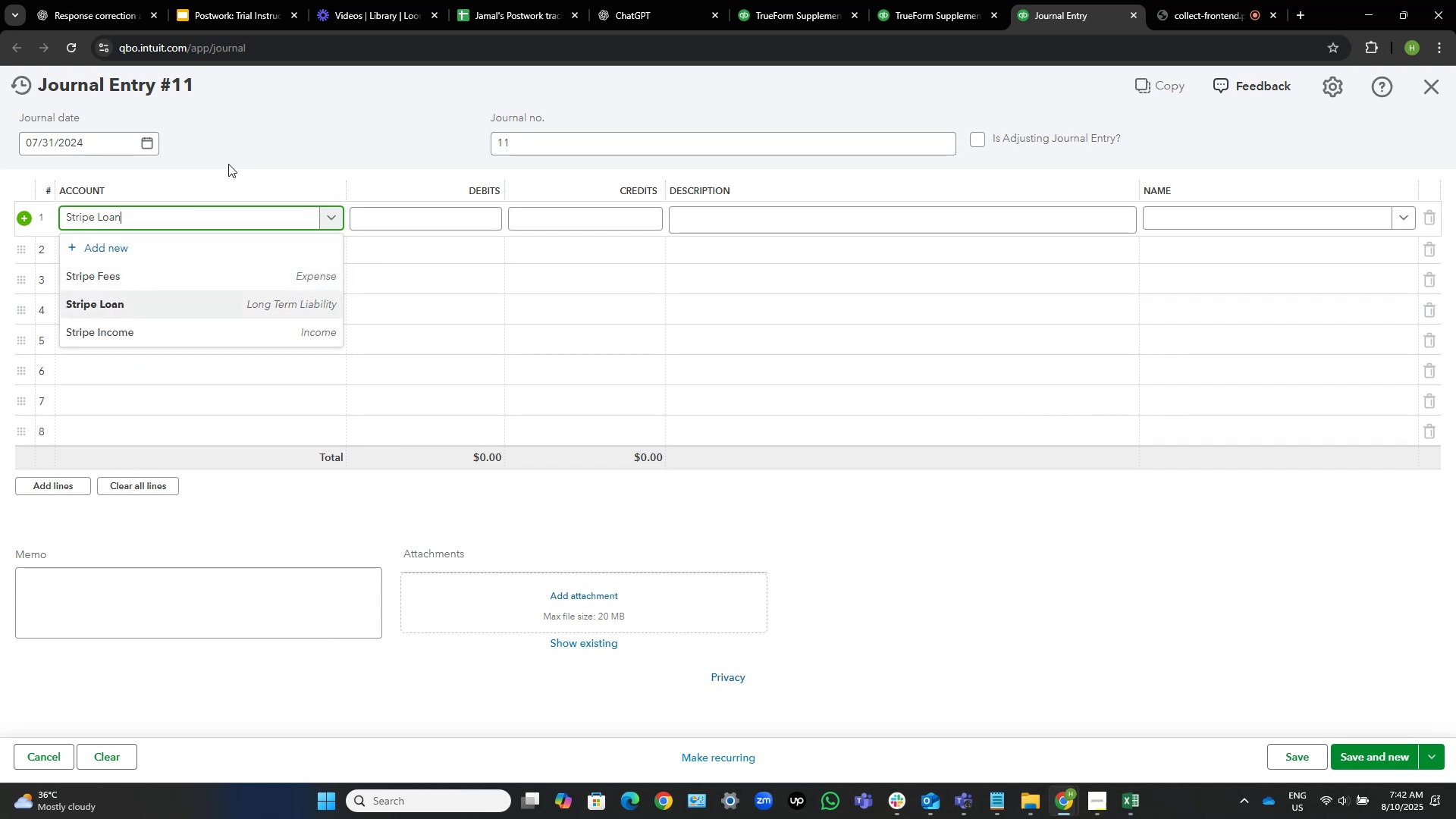 
key(NumpadEnter)
key(Tab)
type(4)
key(Backspace)
type(3969)
key(Tab)
key(Tab)
type(stripe )
 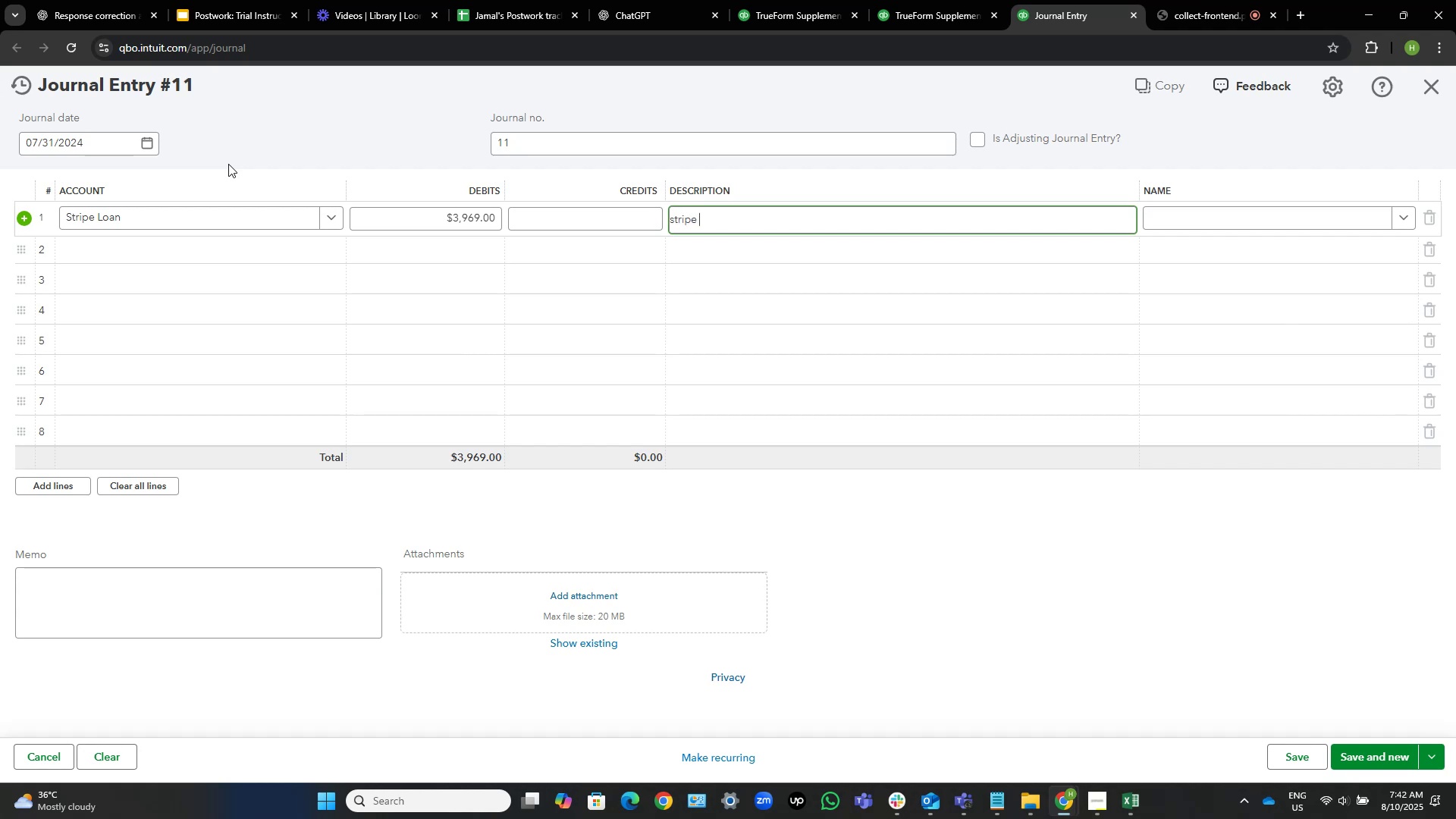 
key(Control+ArrowLeft)
 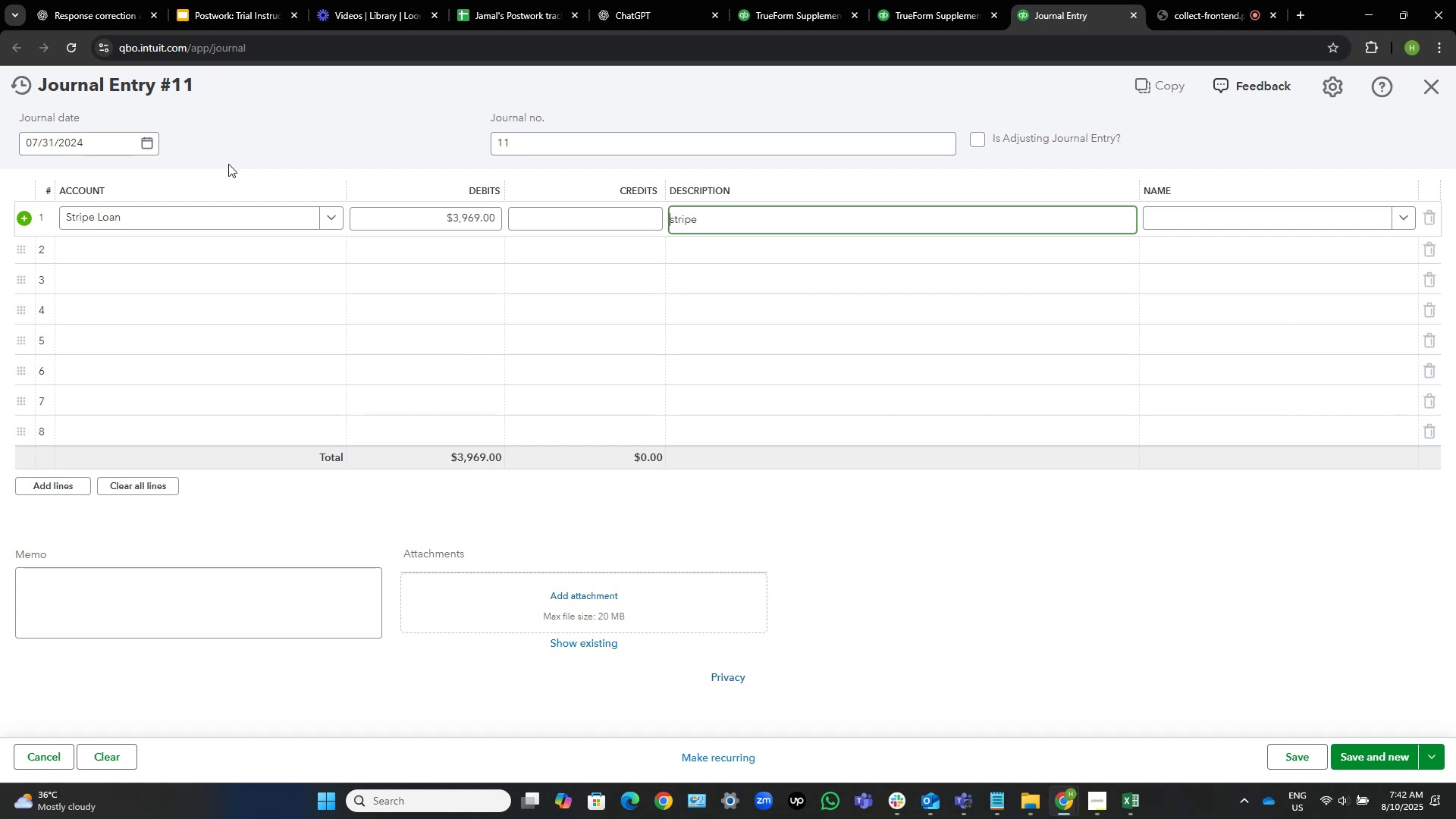 
hold_key(key=R, duration=0.32)
 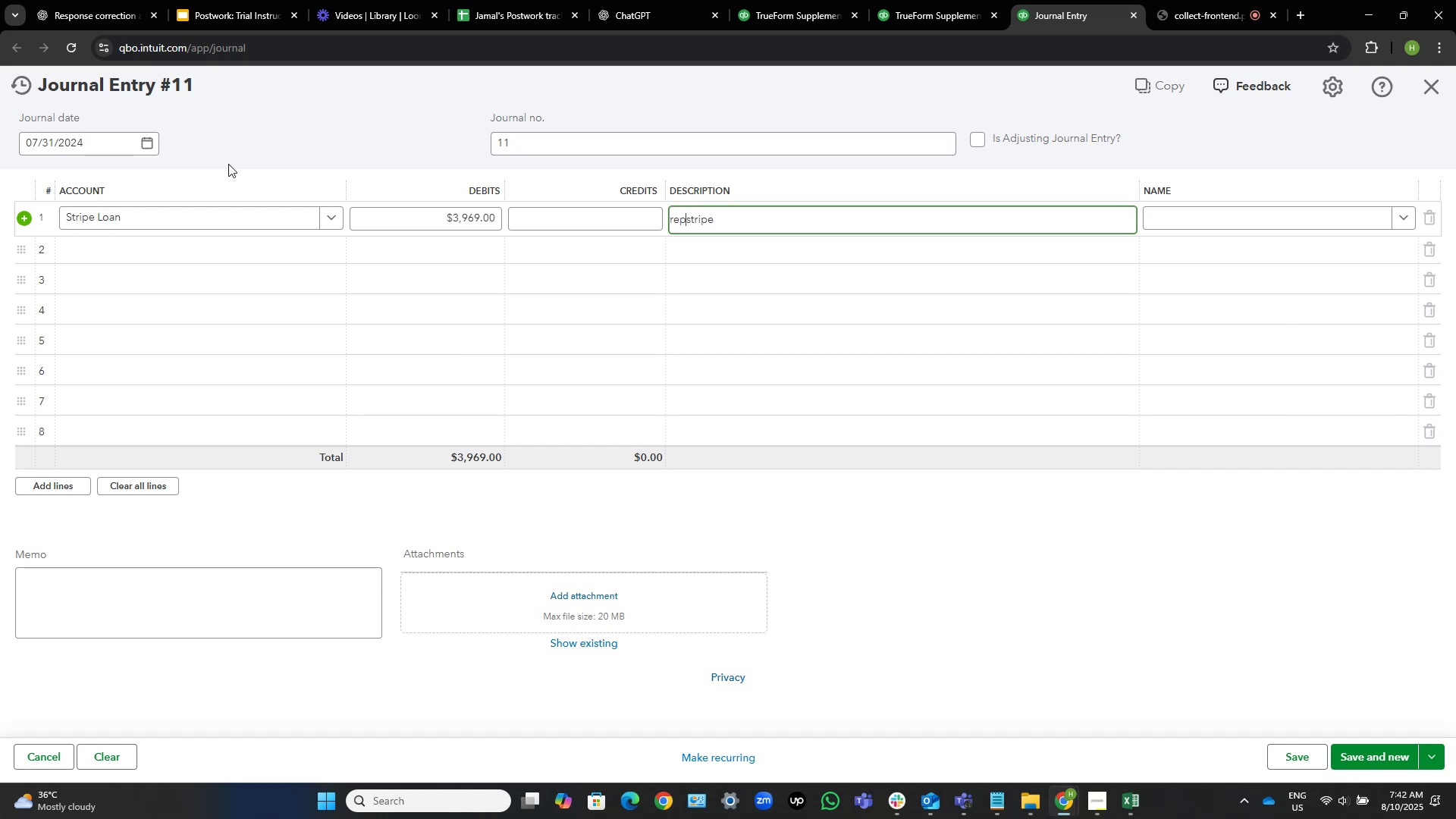 
type(epayment to )
 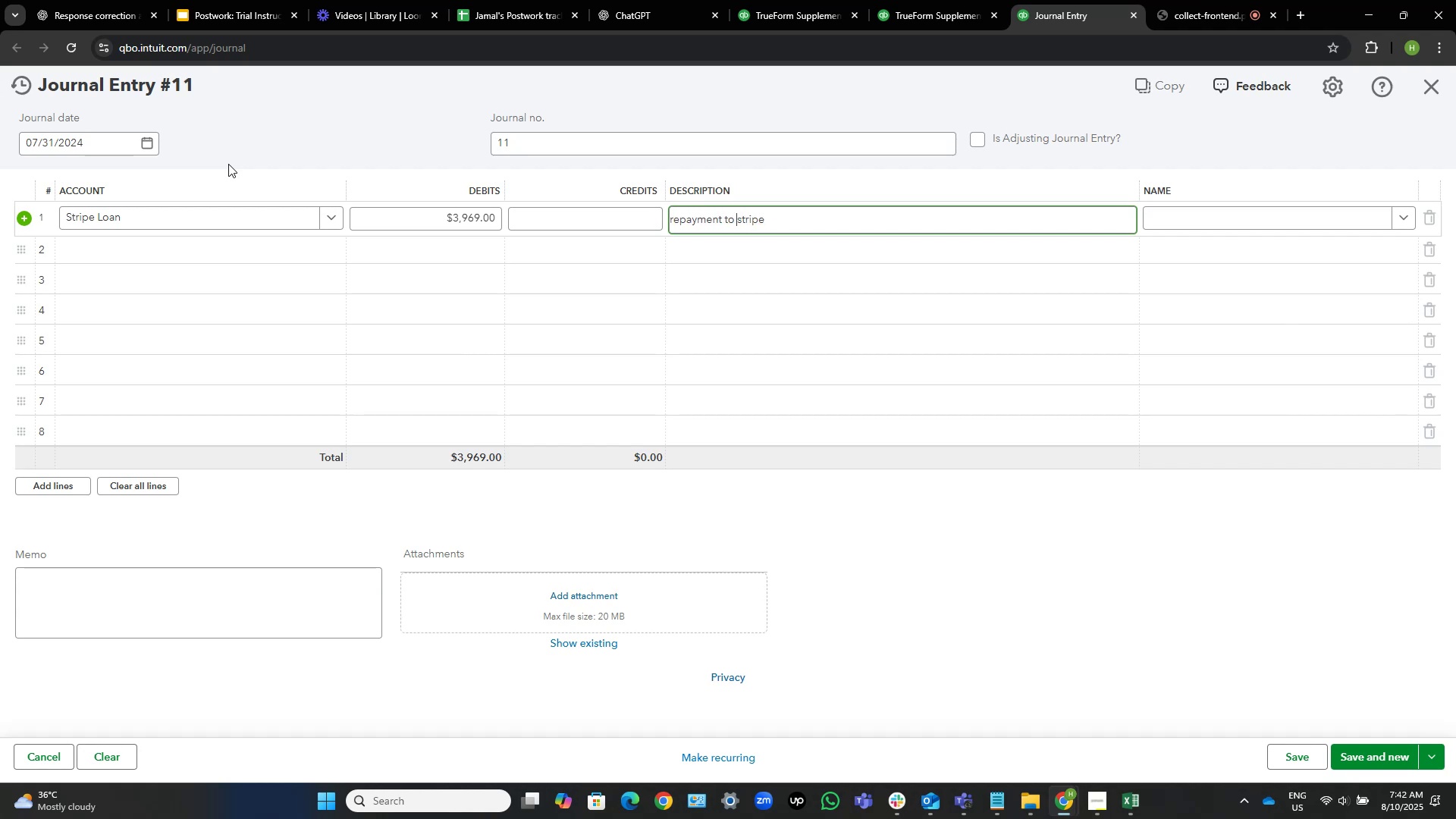 
key(Control+ControlLeft)
 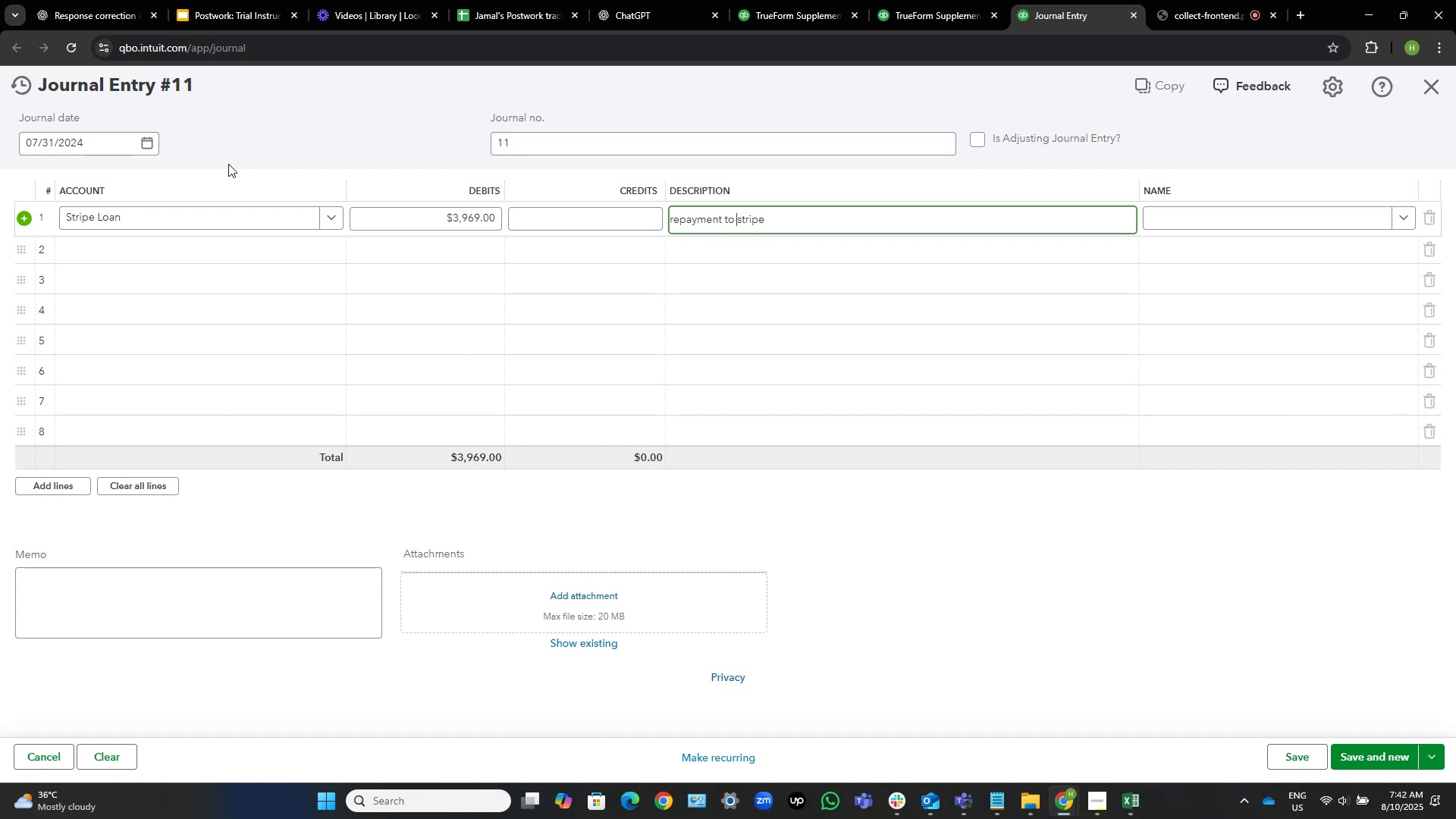 
key(Control+ArrowRight)
 